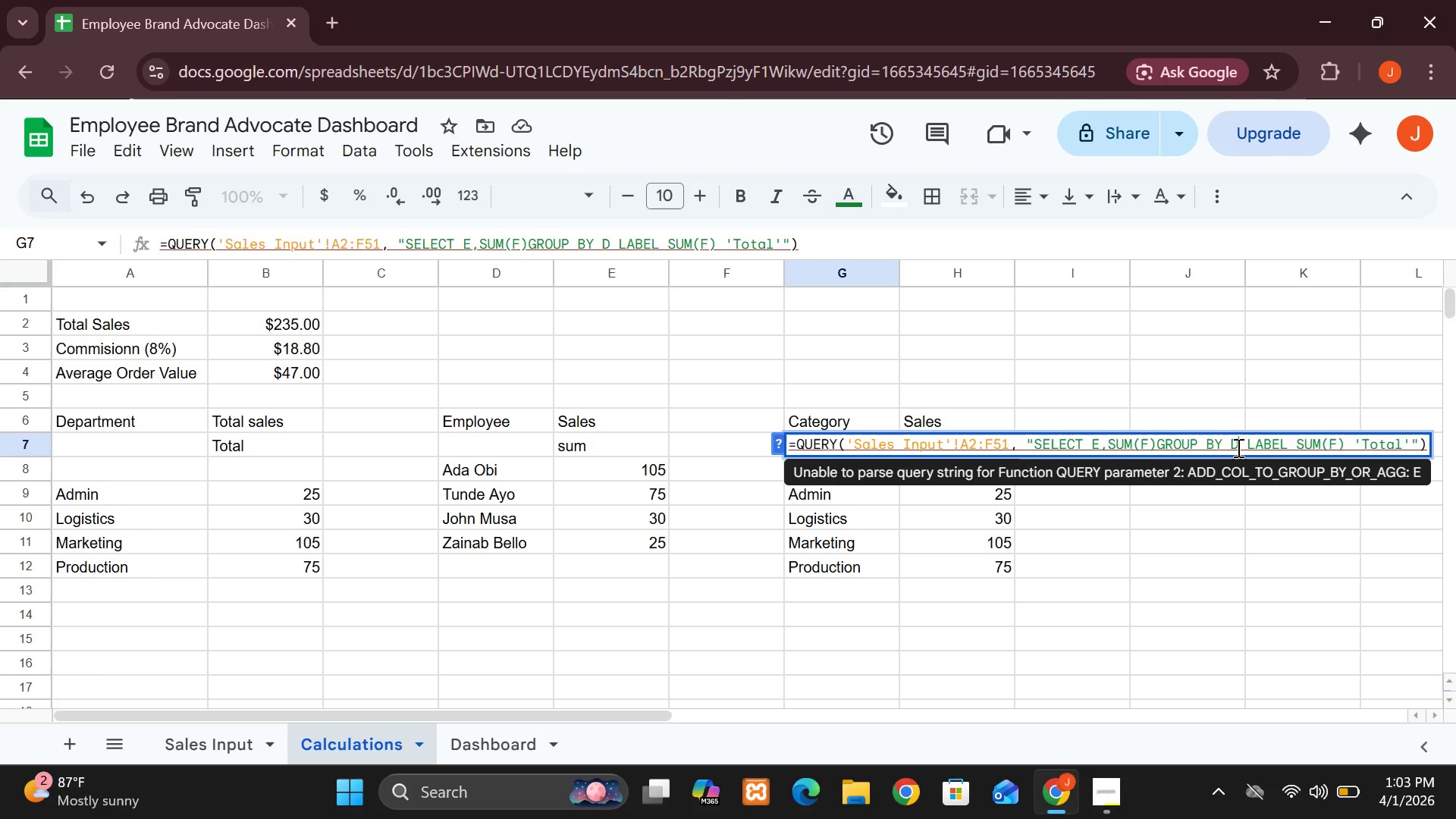 
key(Backspace)
 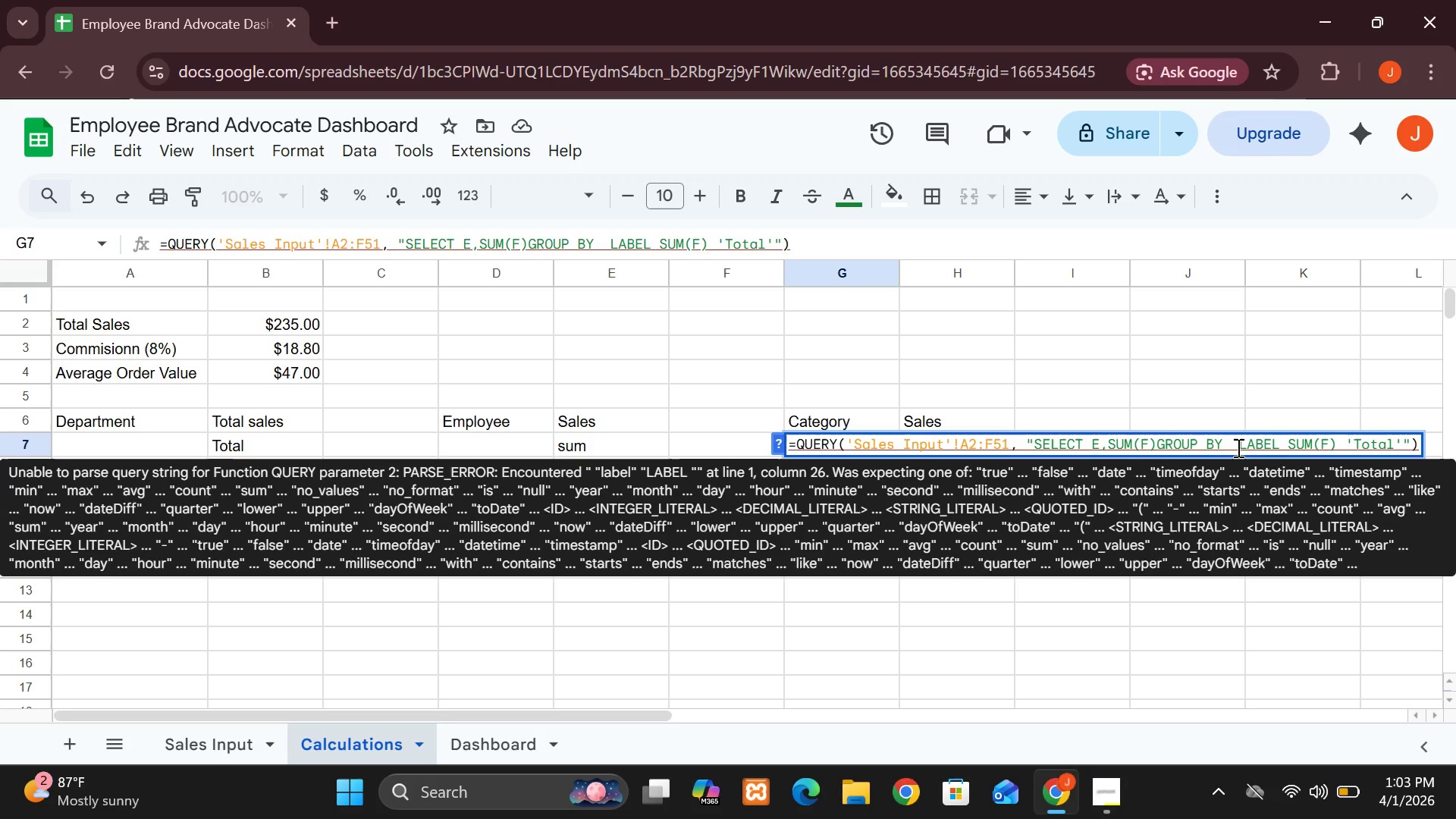 
wait(5.17)
 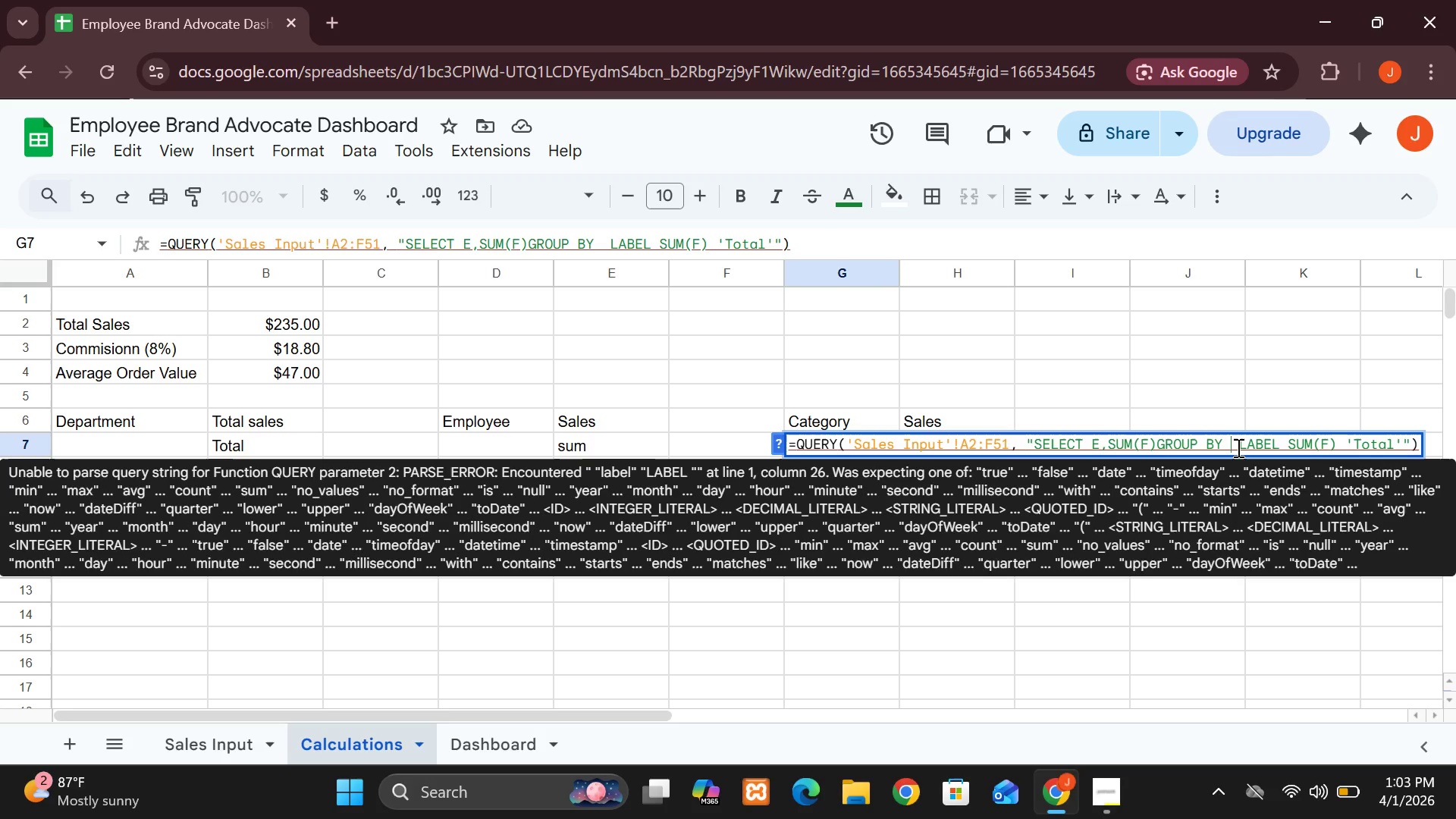 
key(Shift+E)
 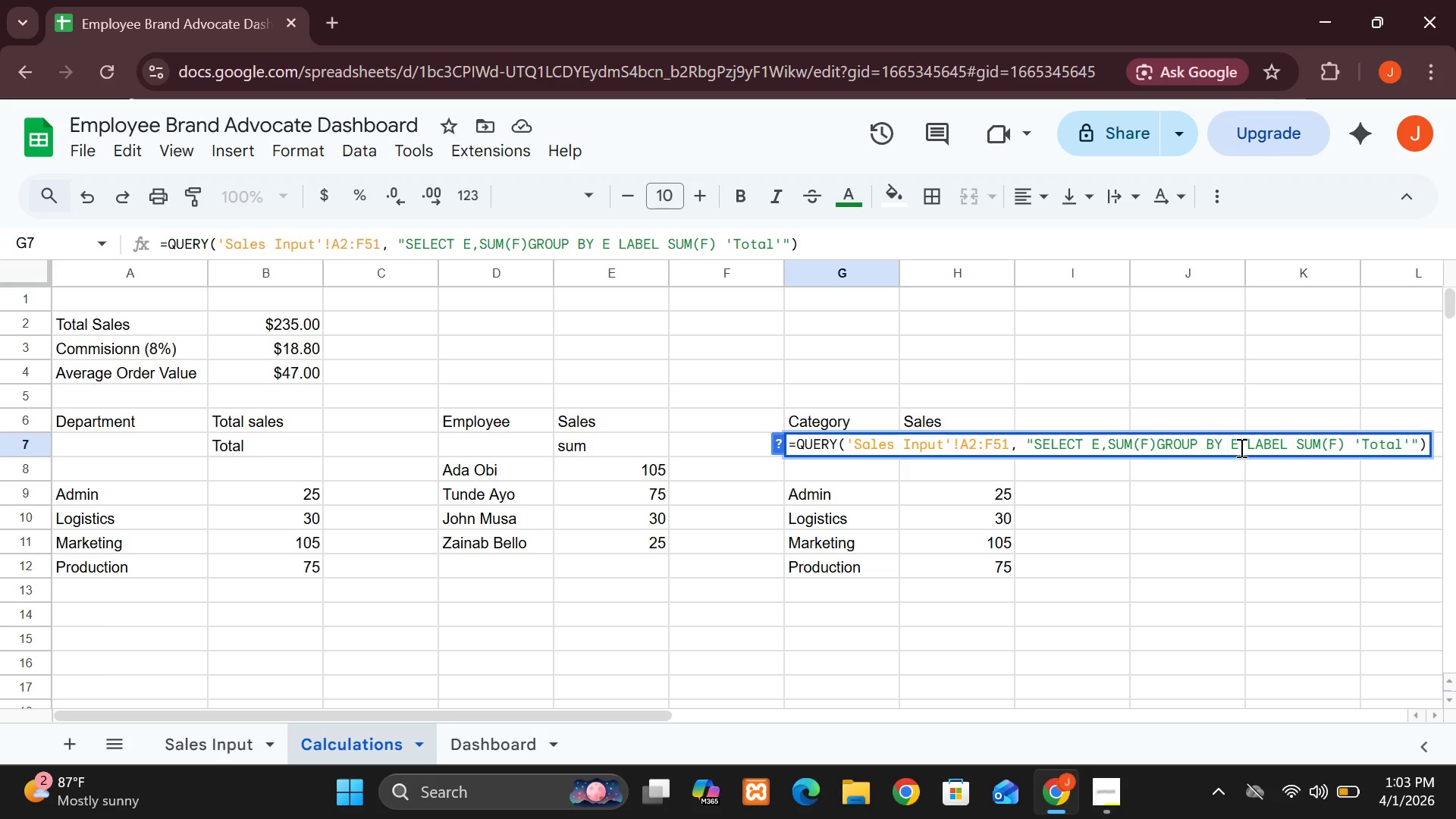 
left_click([1240, 447])
 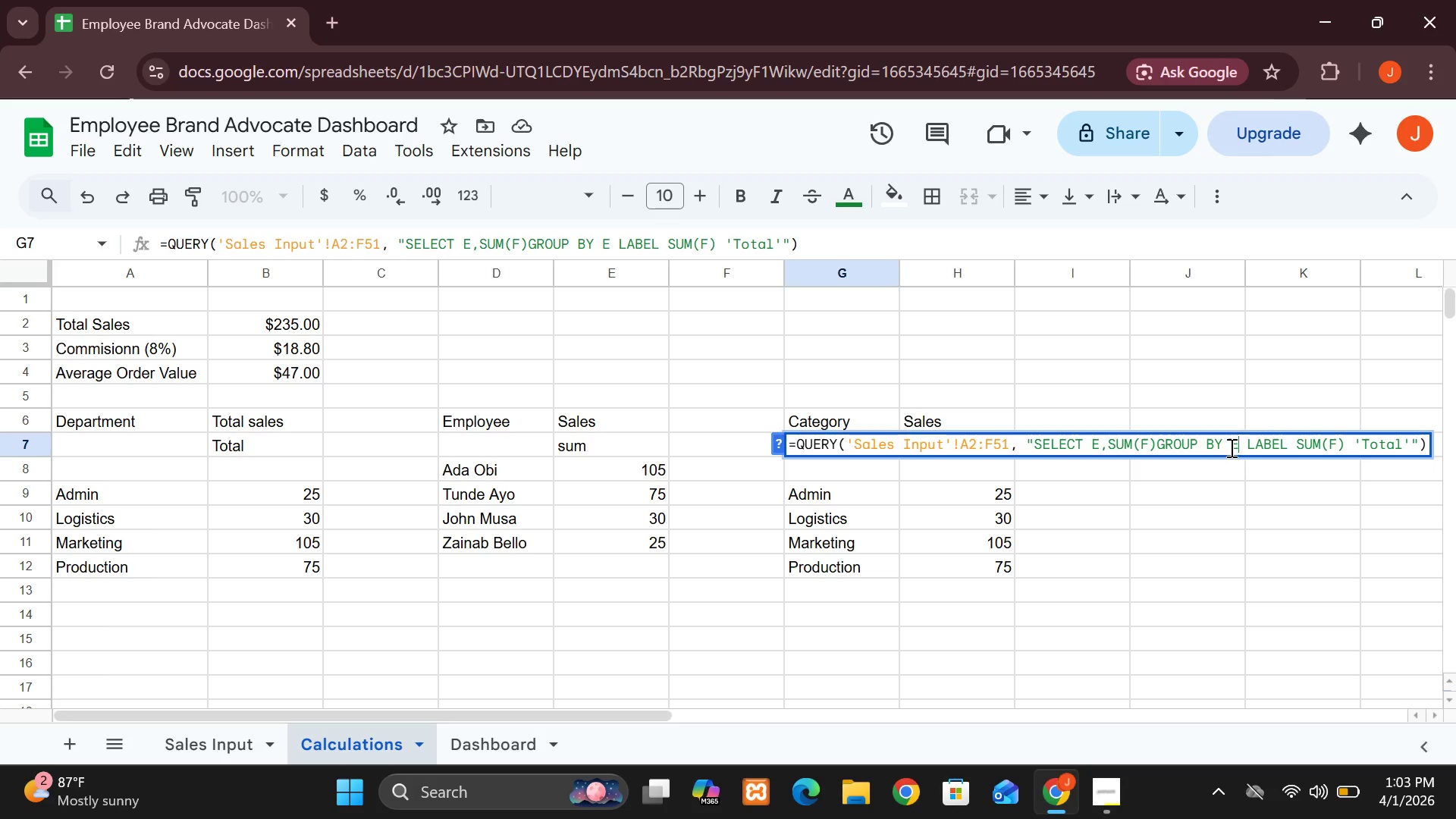 
left_click([1230, 447])
 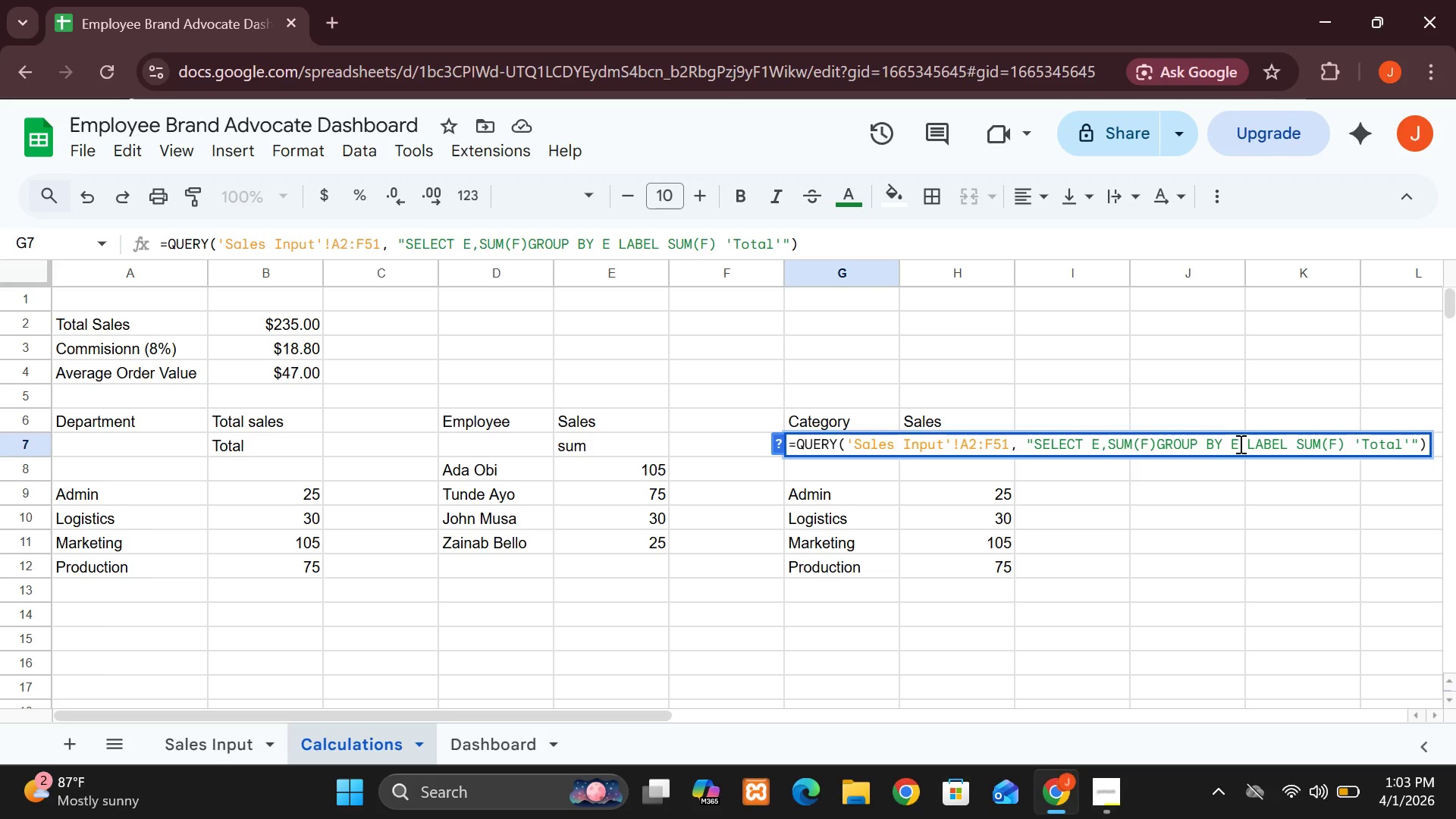 
left_click_drag(start_coordinate=[1239, 444], to_coordinate=[1404, 407])
 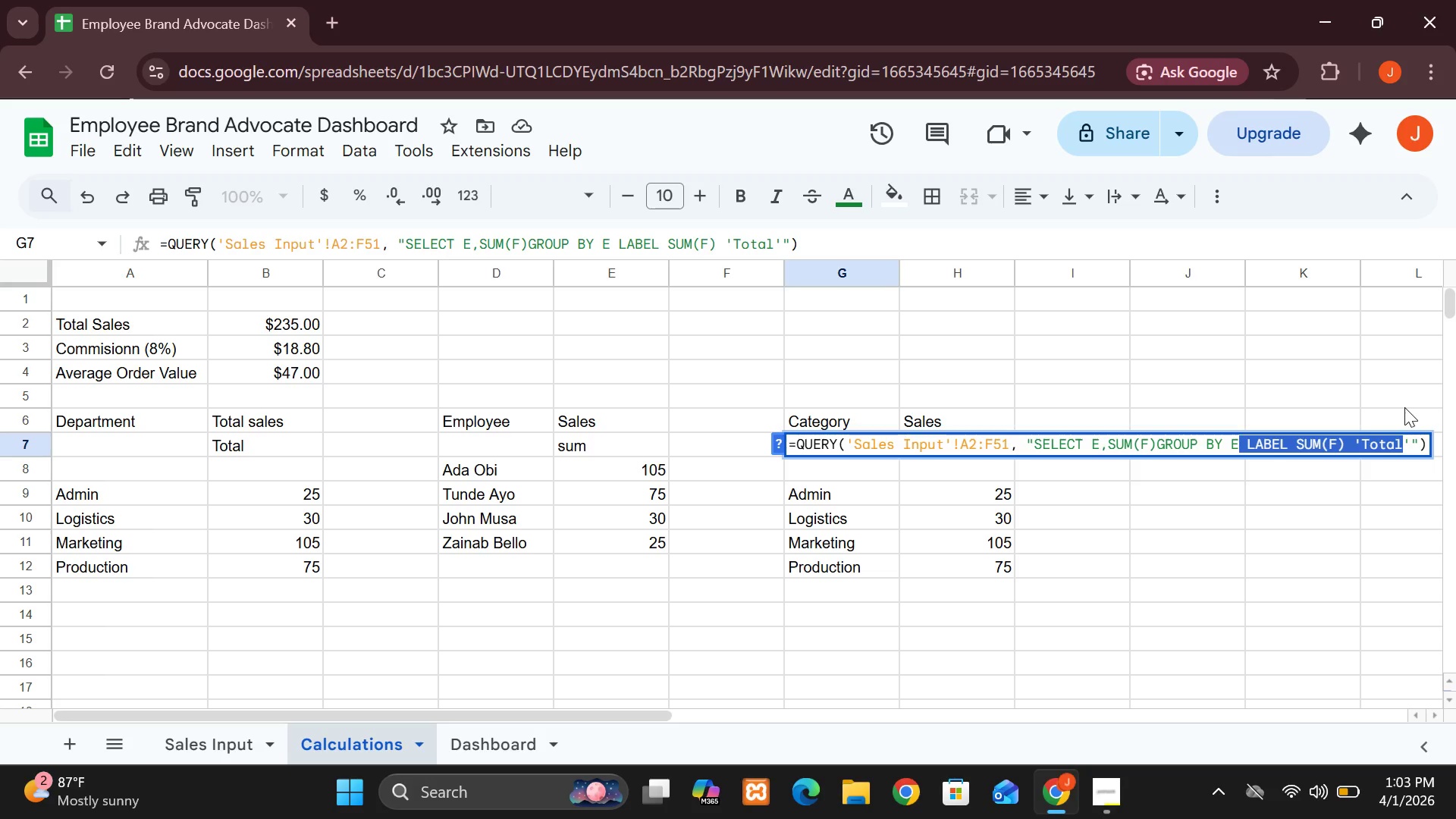 
key(Backspace)
 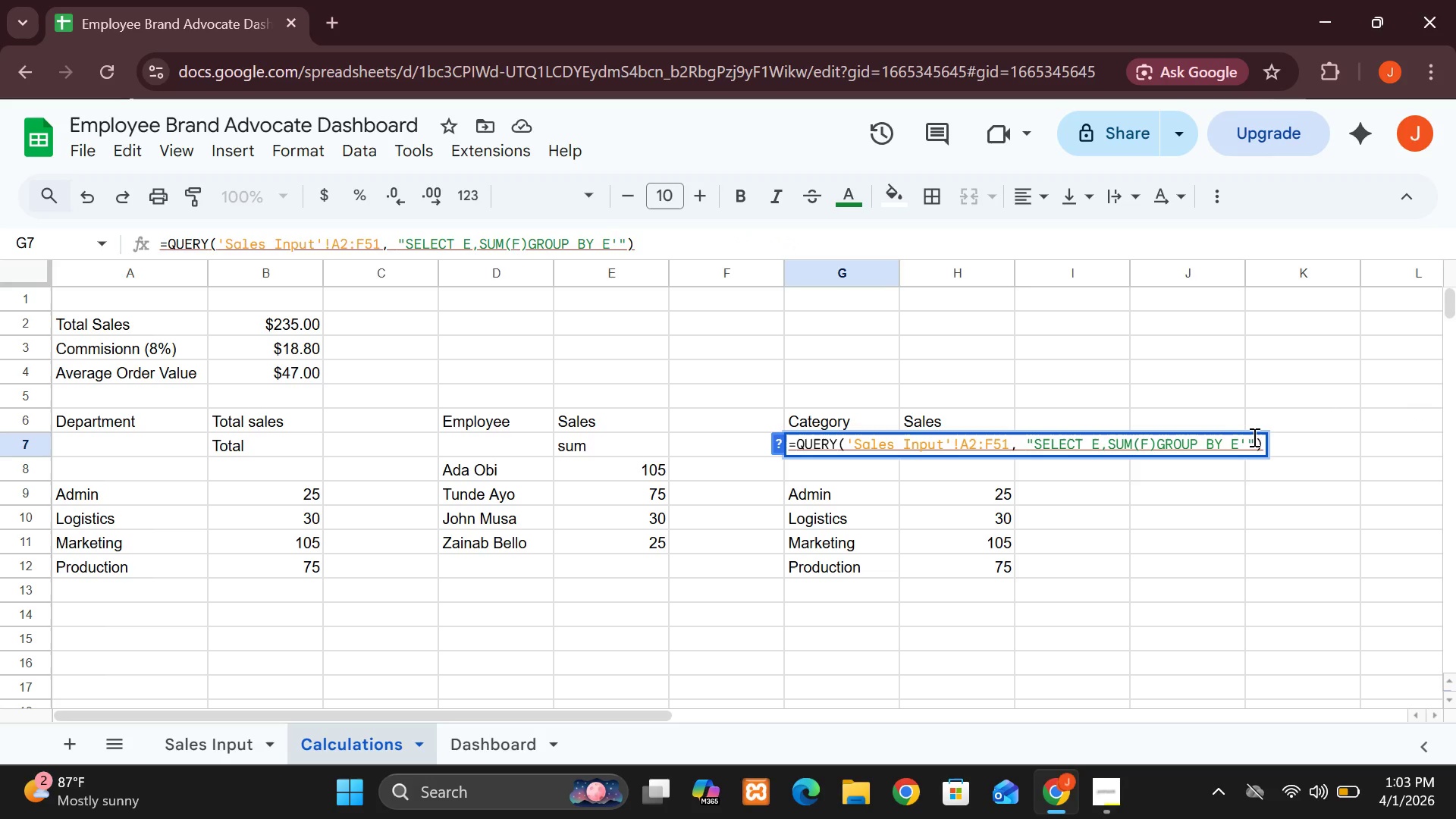 
left_click([1251, 437])
 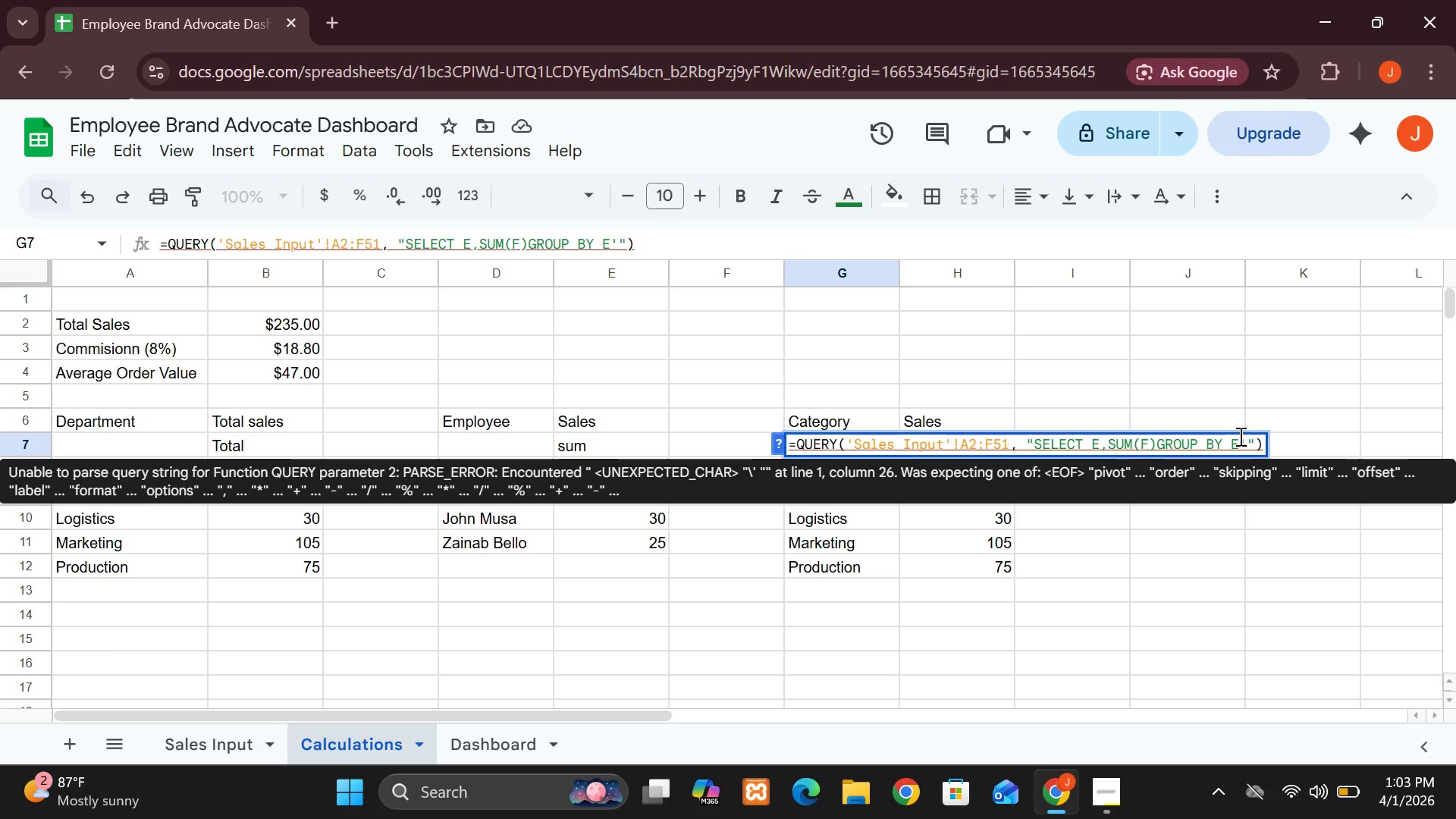 
key(Backspace)
 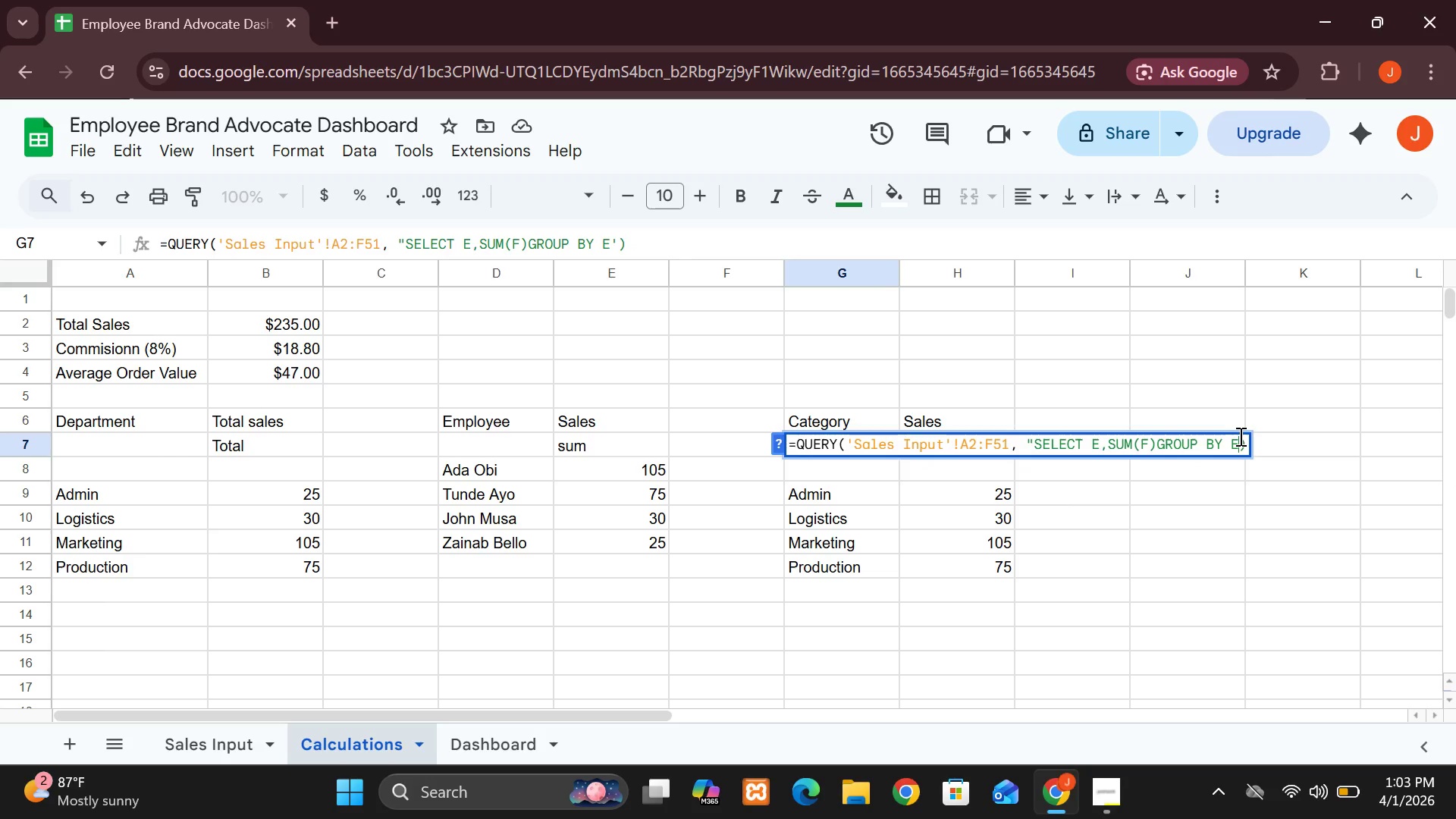 
key(Backspace)
 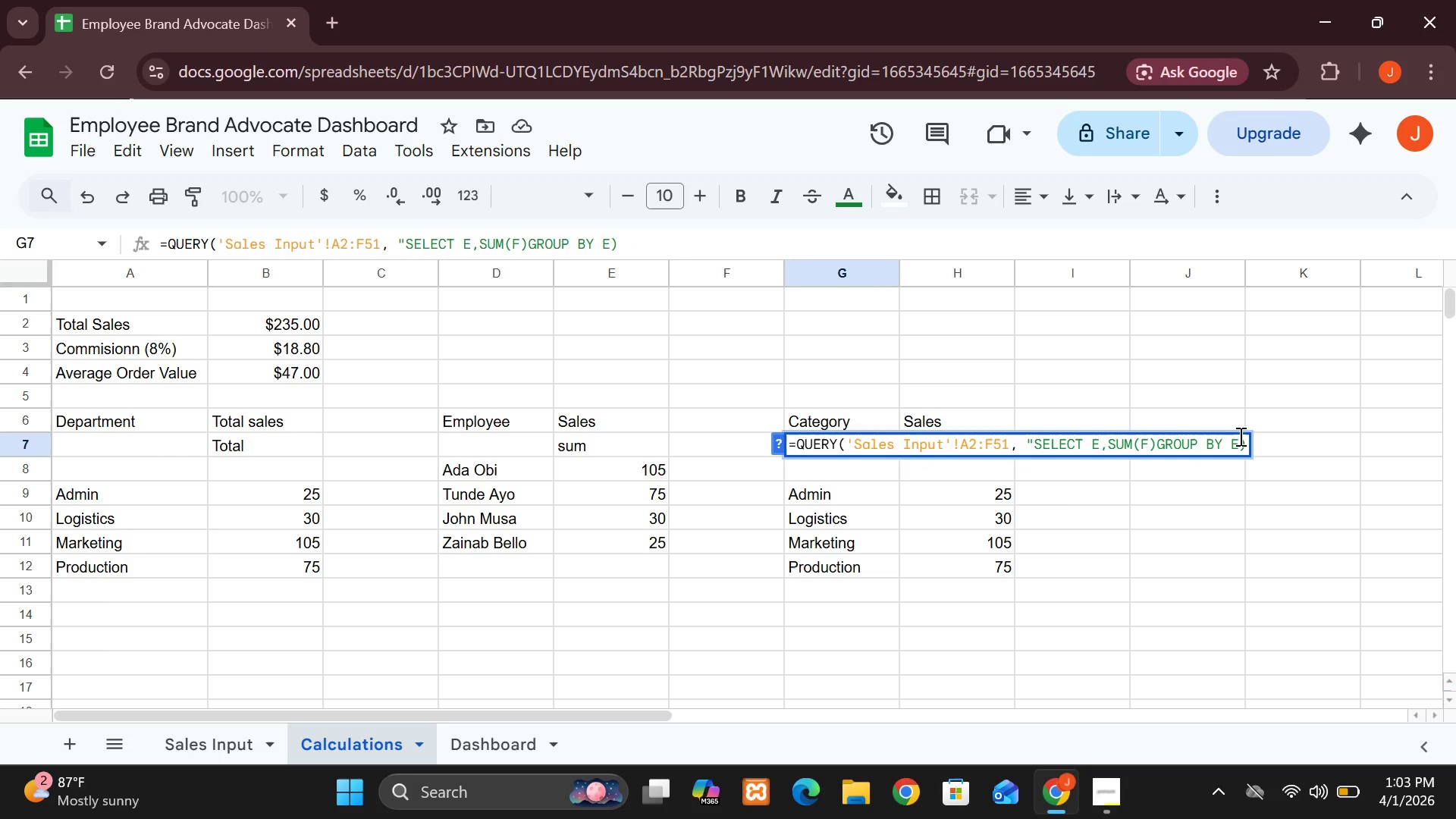 
key(Shift+ShiftRight)
 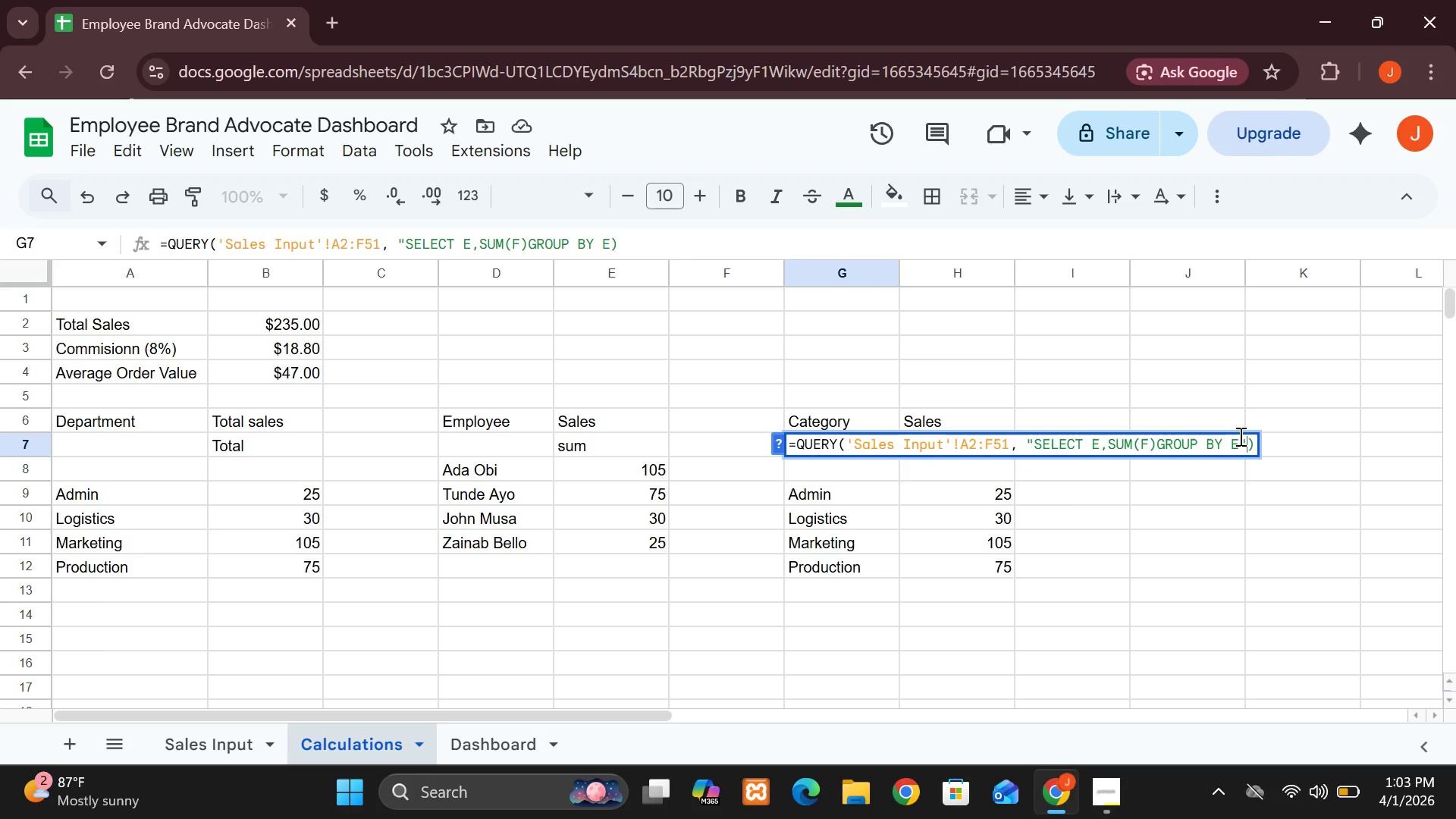 
key(Shift+Quote)
 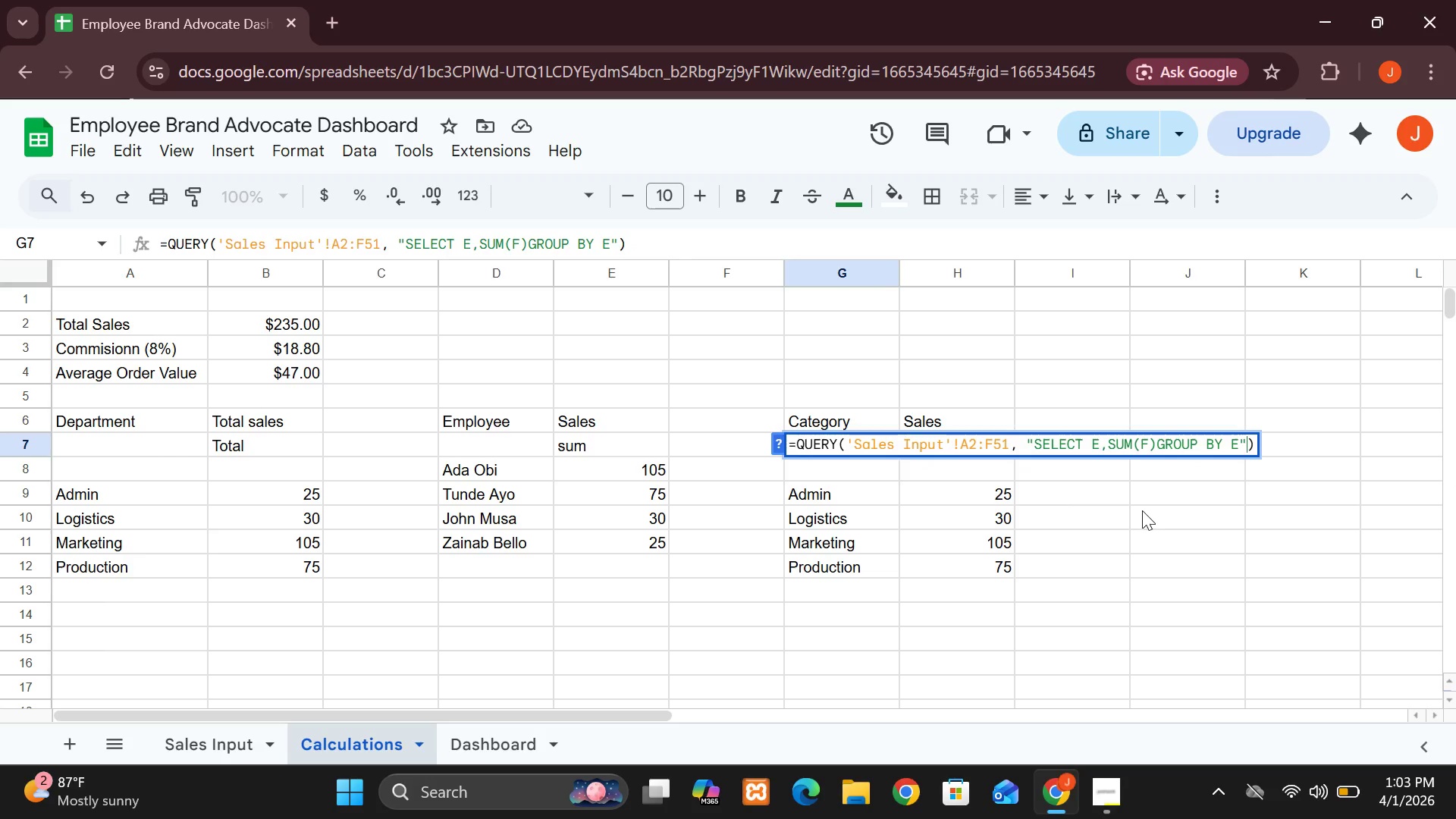 
left_click([1142, 510])
 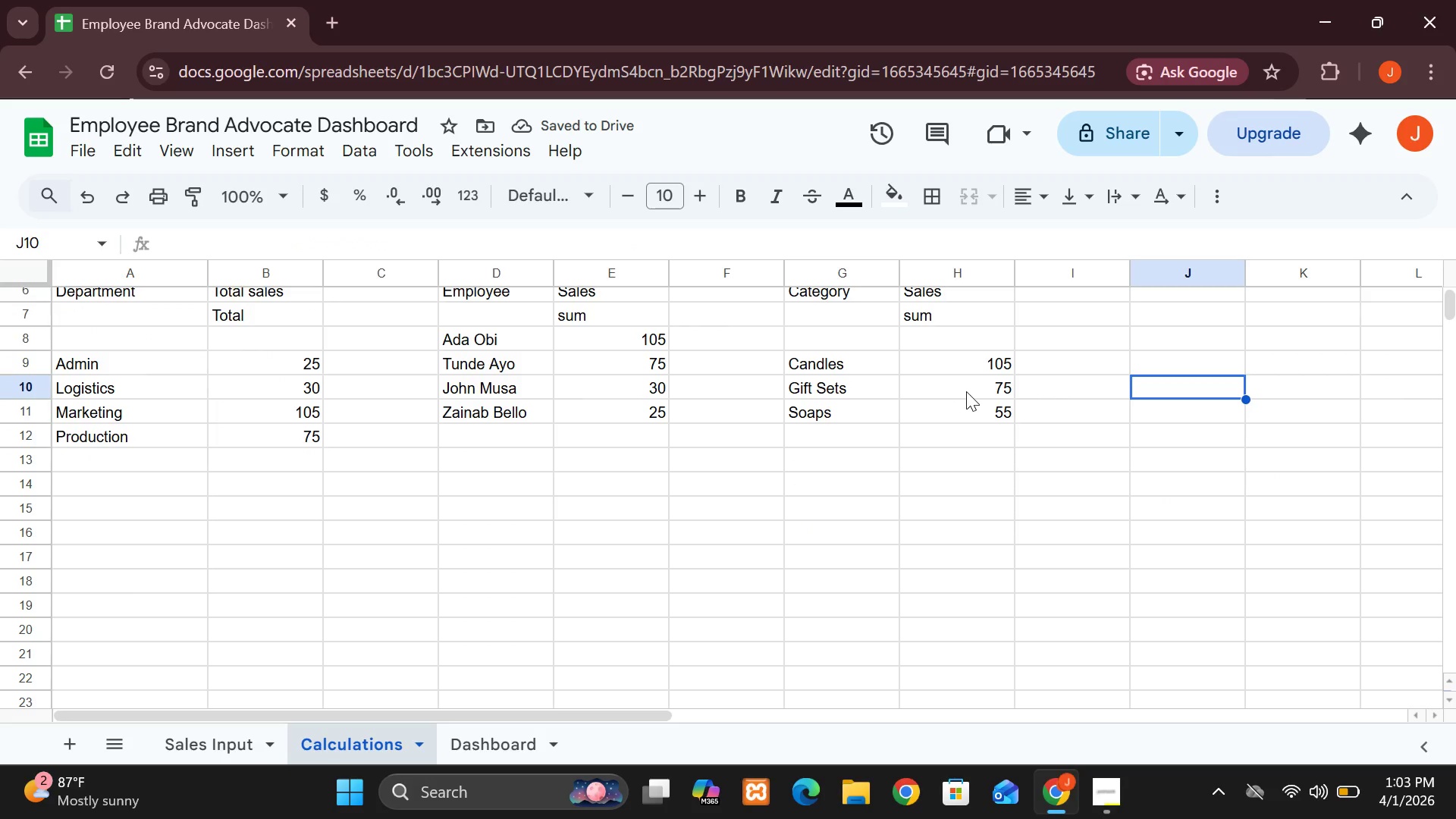 
wait(8.16)
 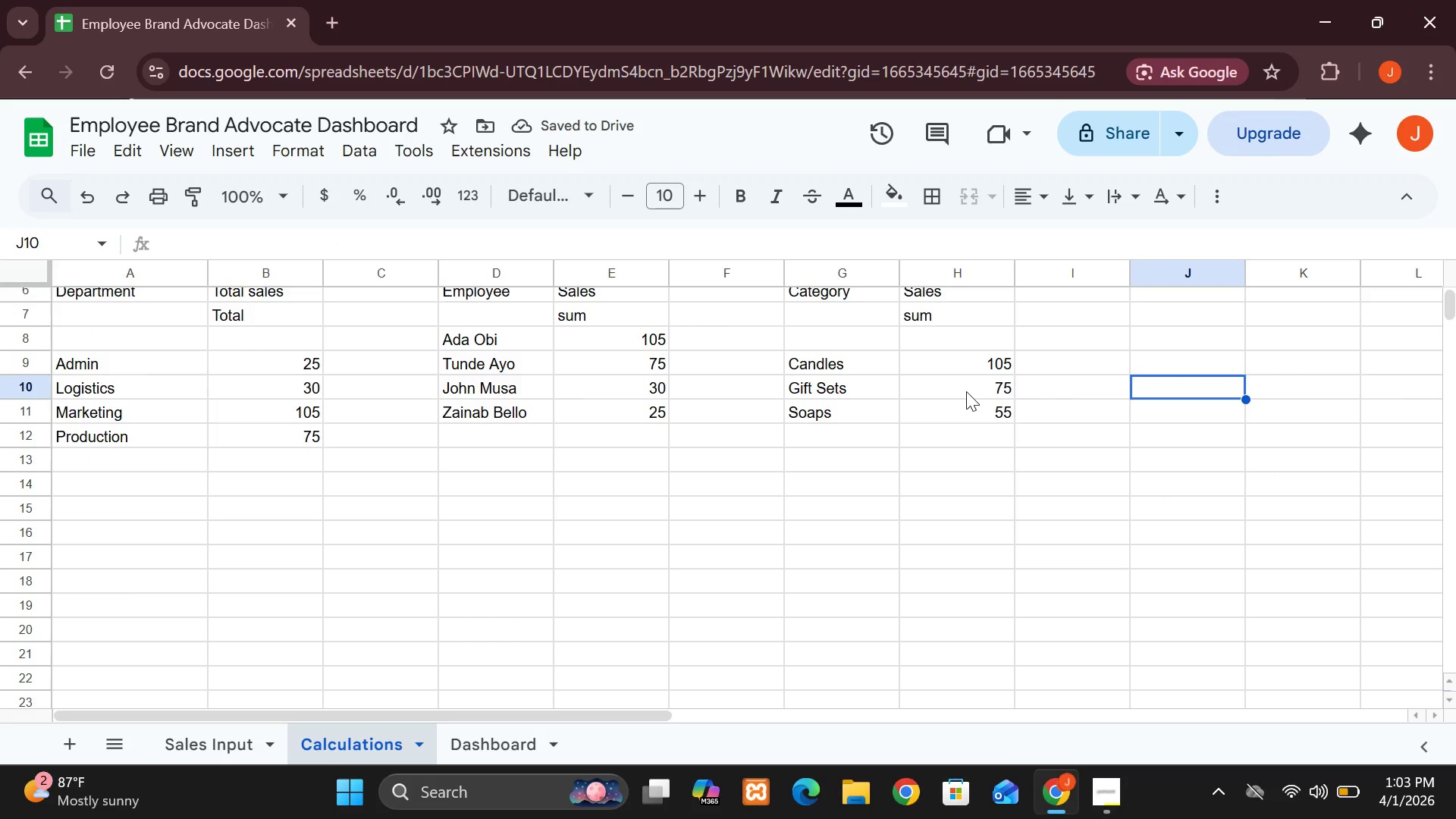 
left_click([507, 751])
 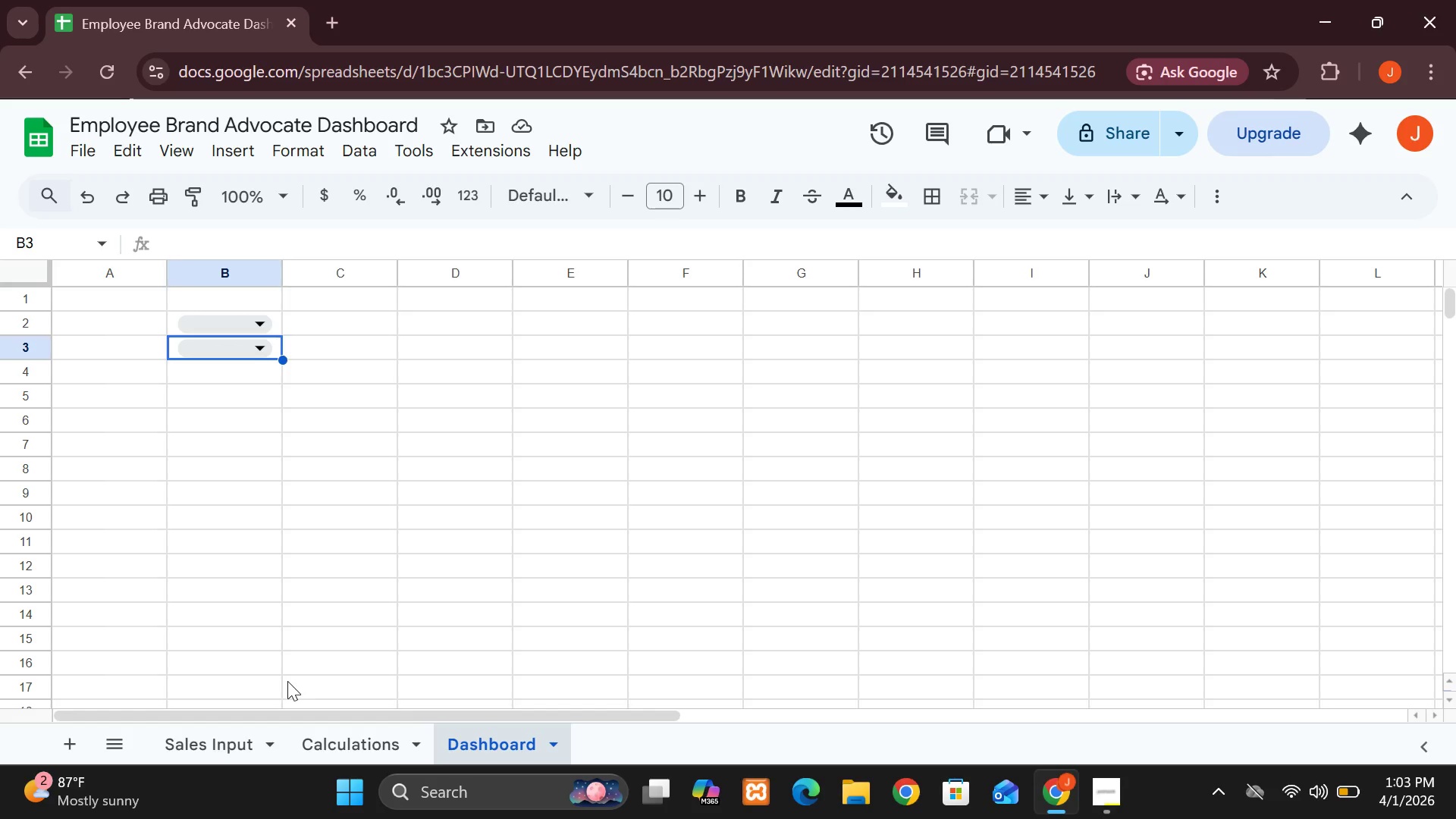 
wait(13.61)
 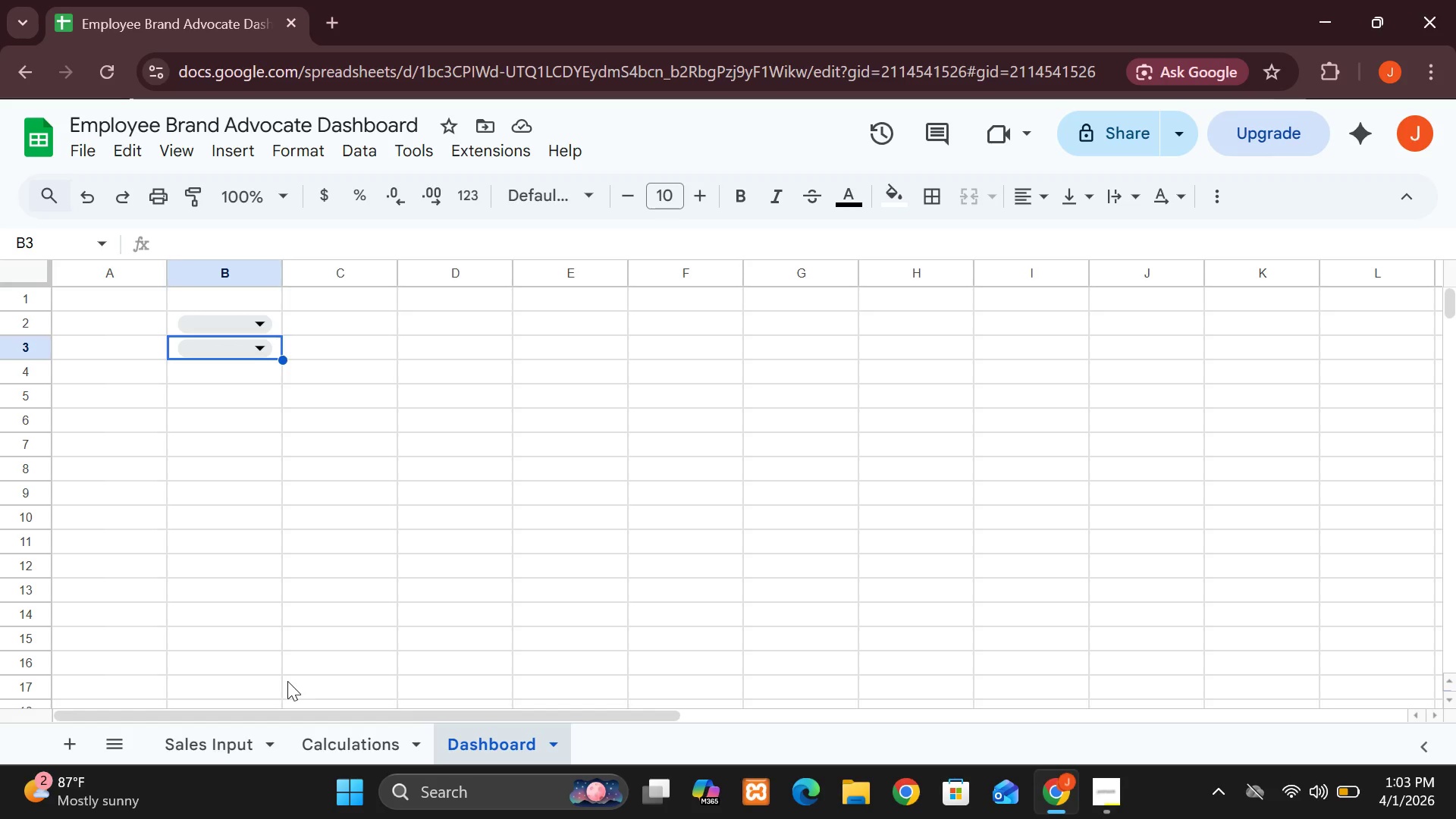 
left_click([259, 324])
 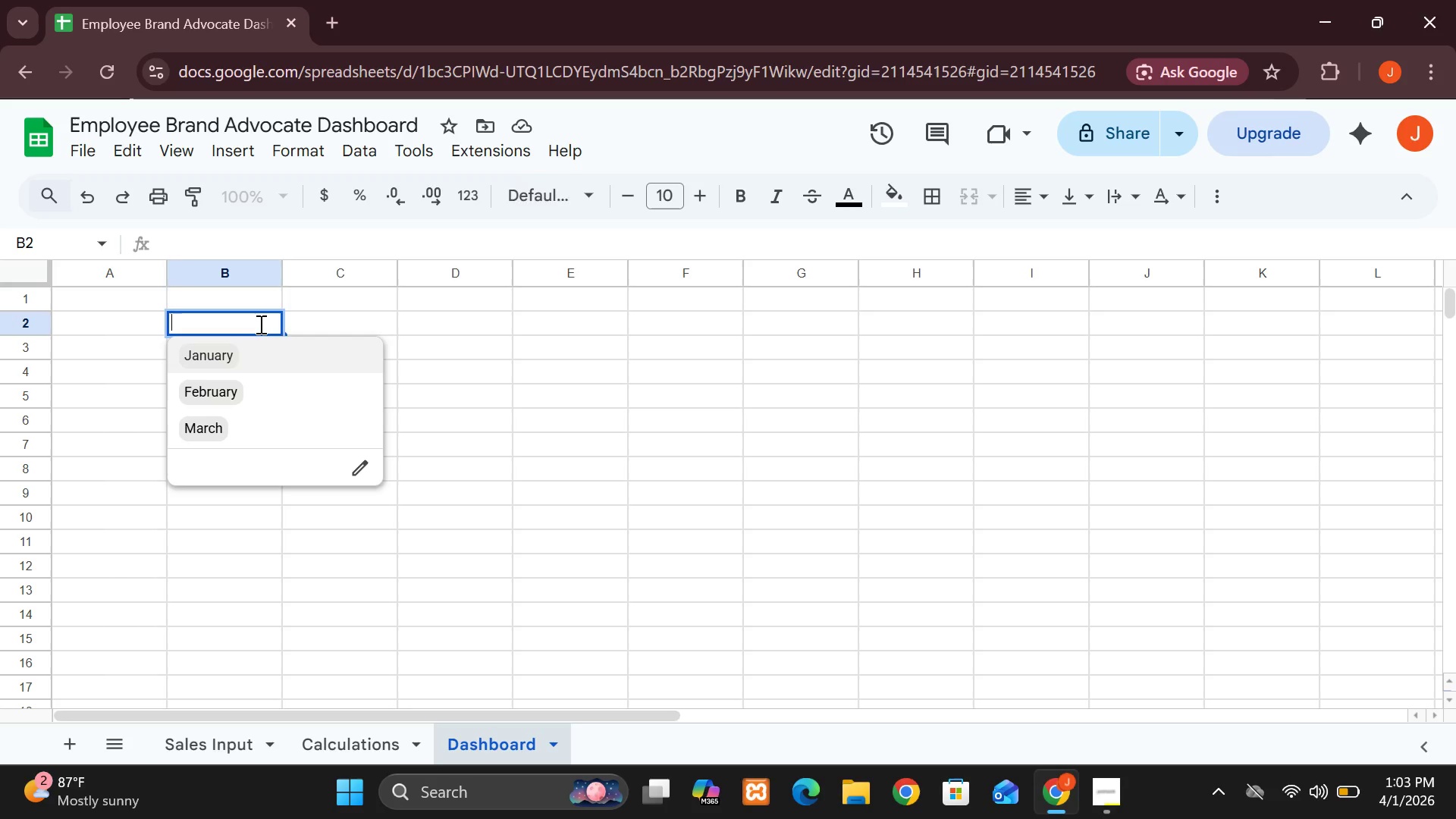 
double_click([259, 324])
 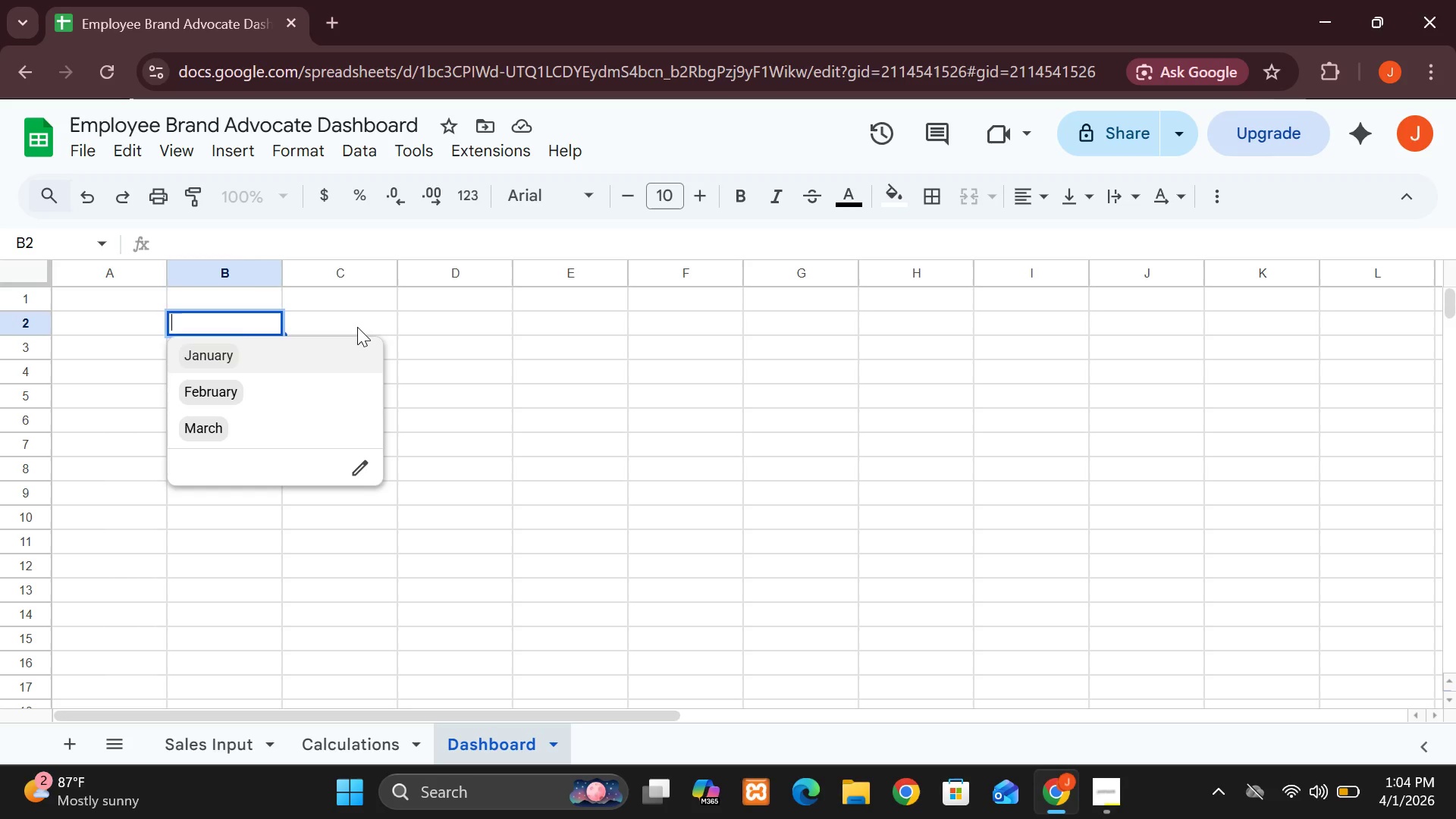 
left_click([357, 327])
 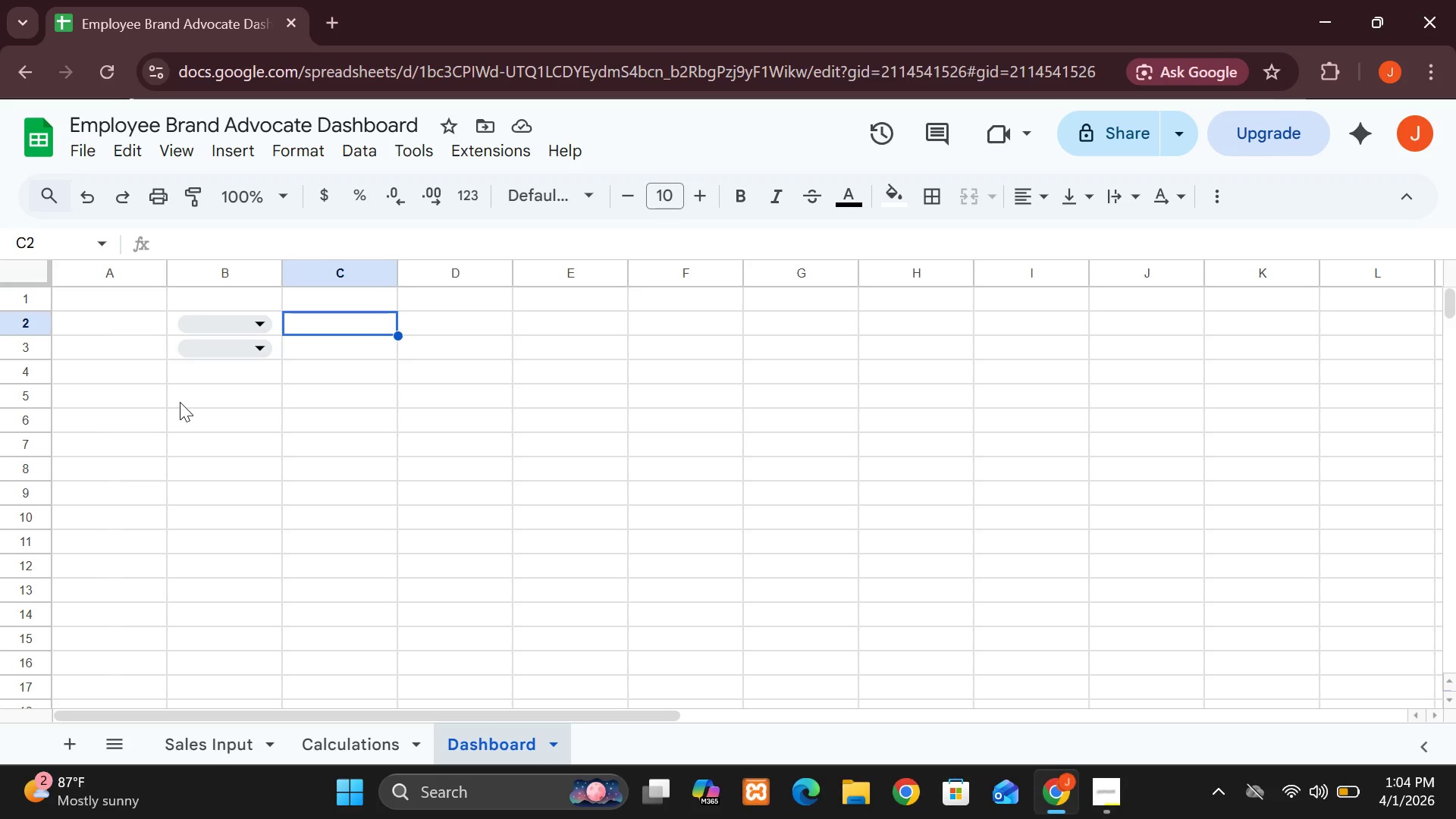 
wait(9.89)
 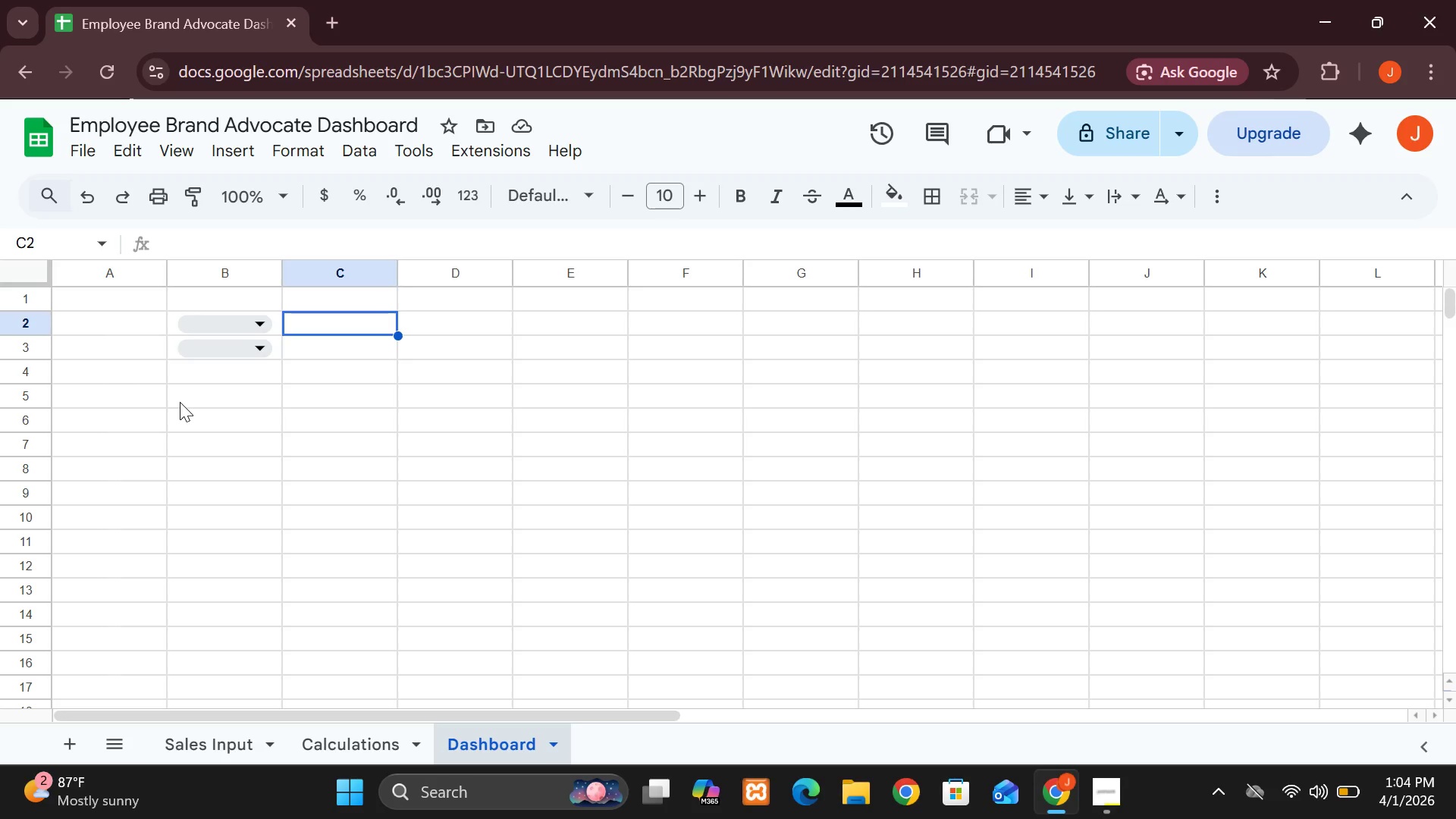 
left_click([209, 347])
 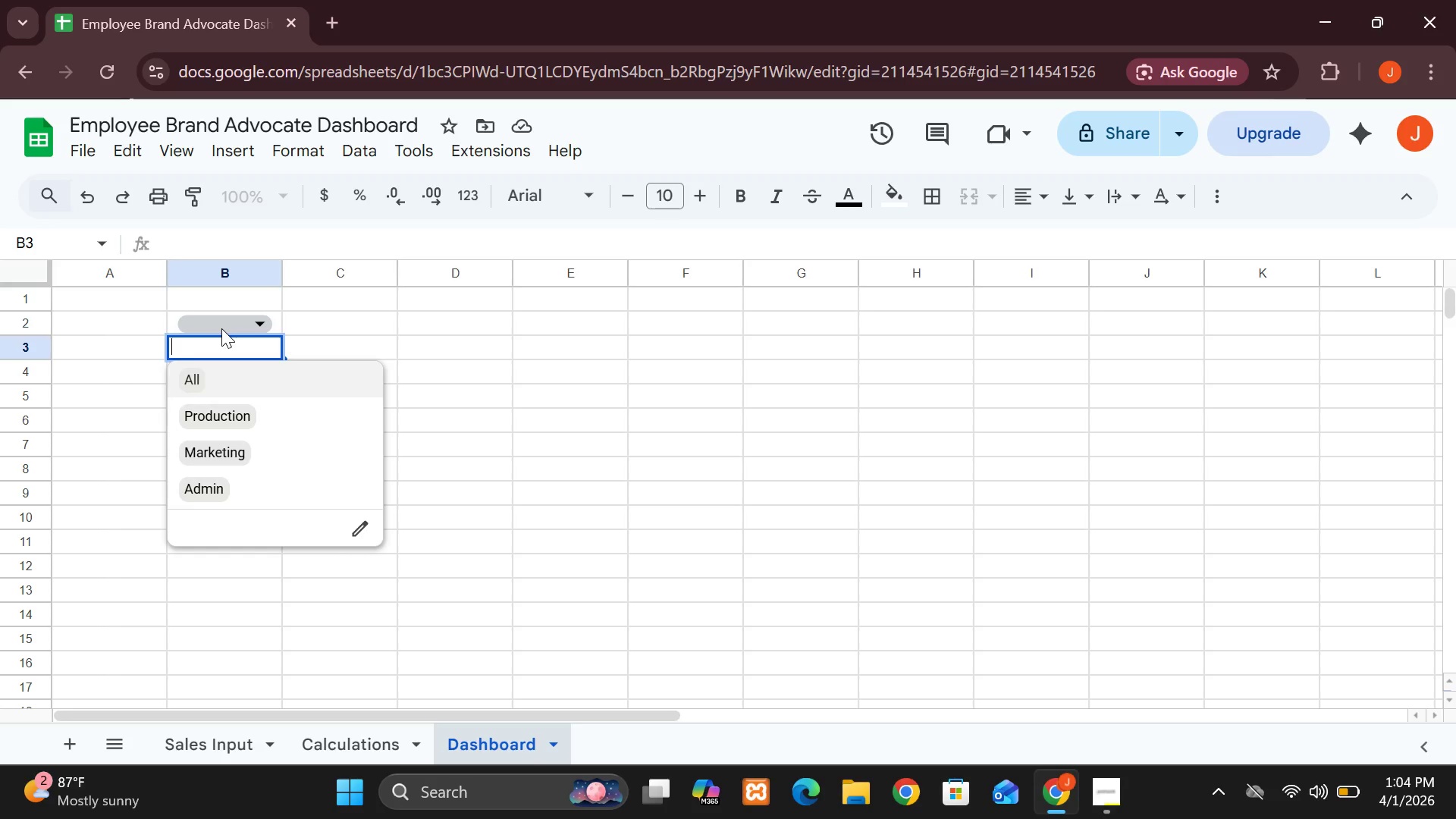 
left_click([221, 328])
 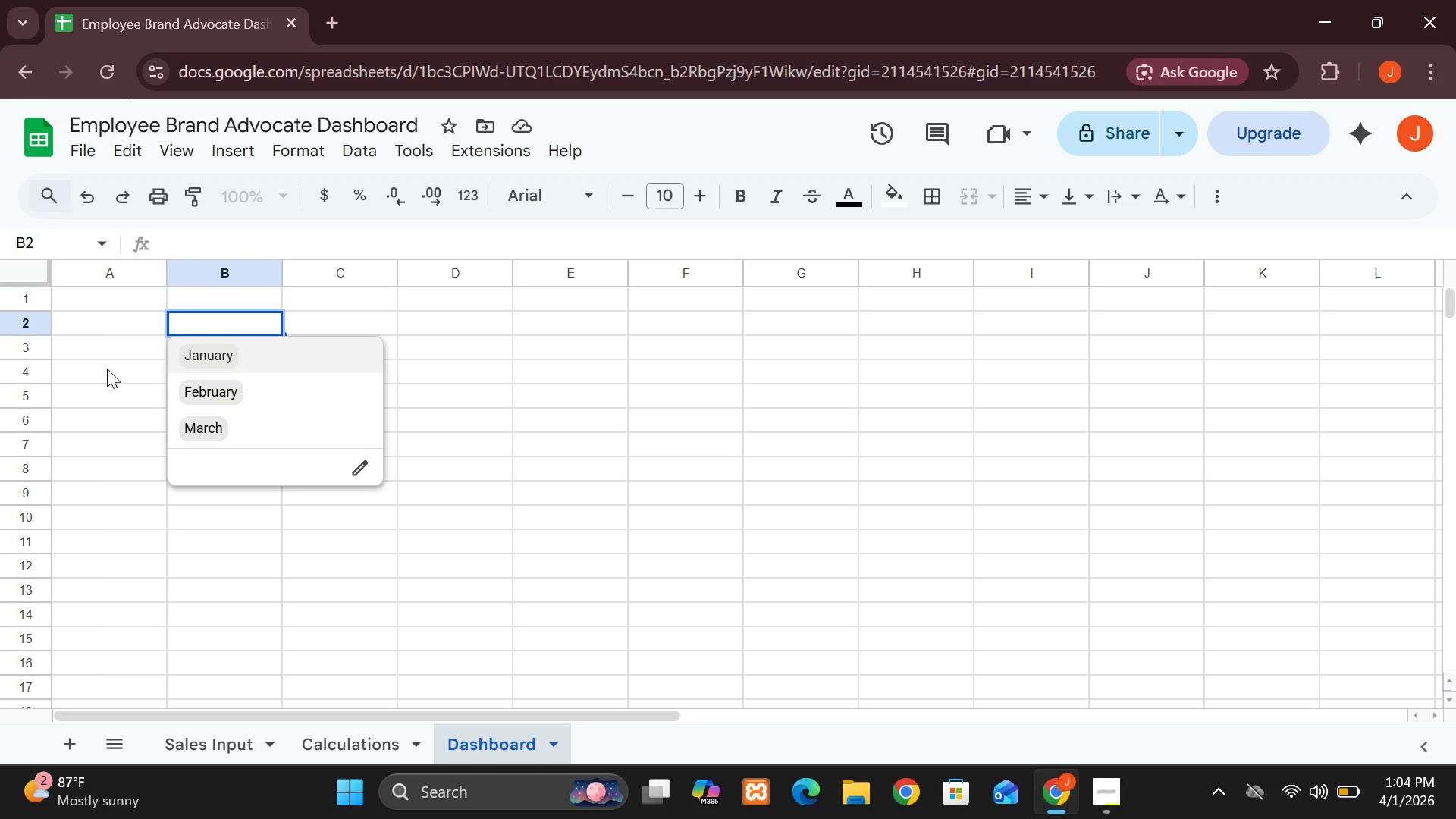 
left_click([107, 369])
 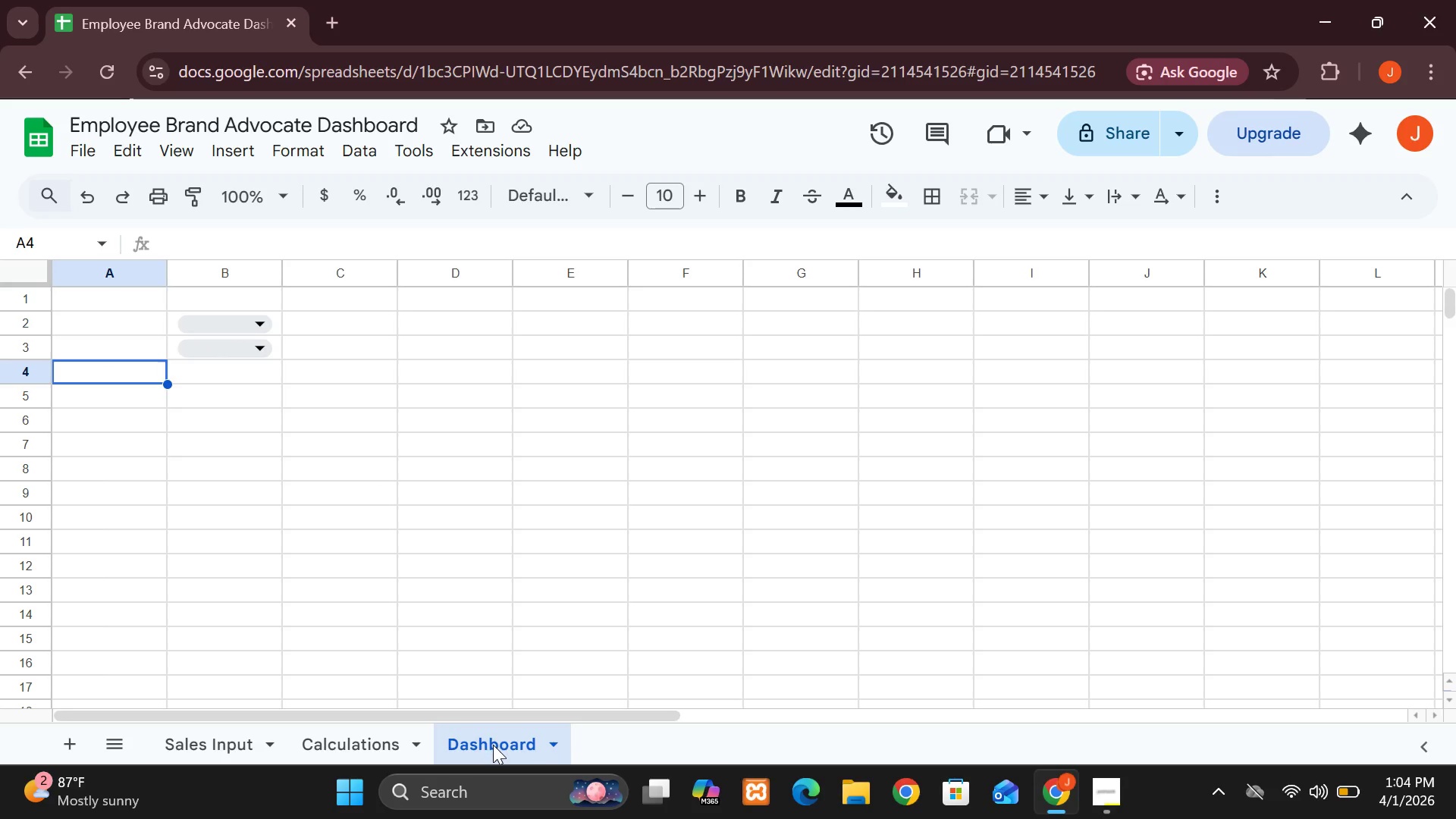 
left_click_drag(start_coordinate=[493, 746], to_coordinate=[542, 775])
 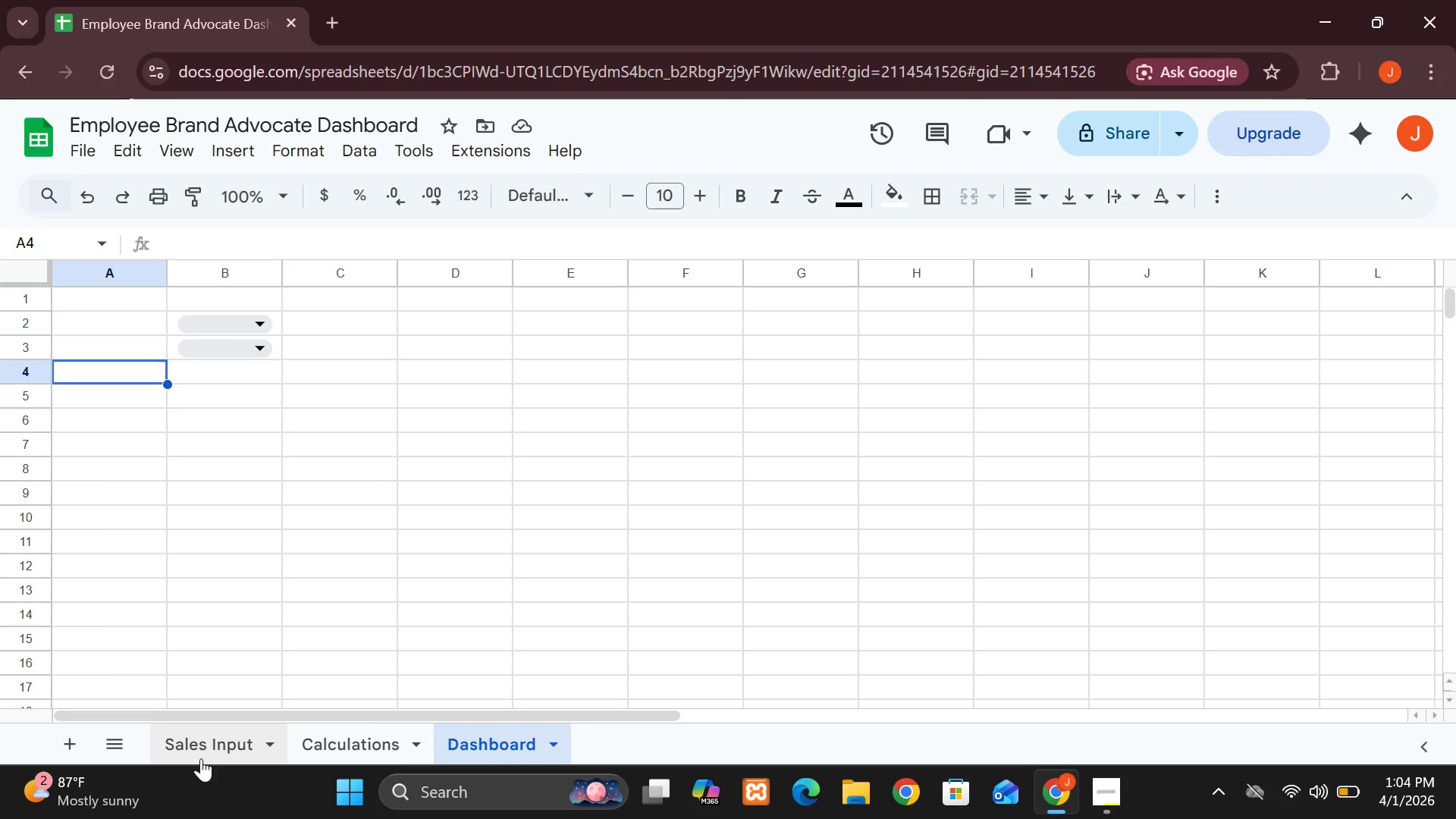 
left_click([201, 758])
 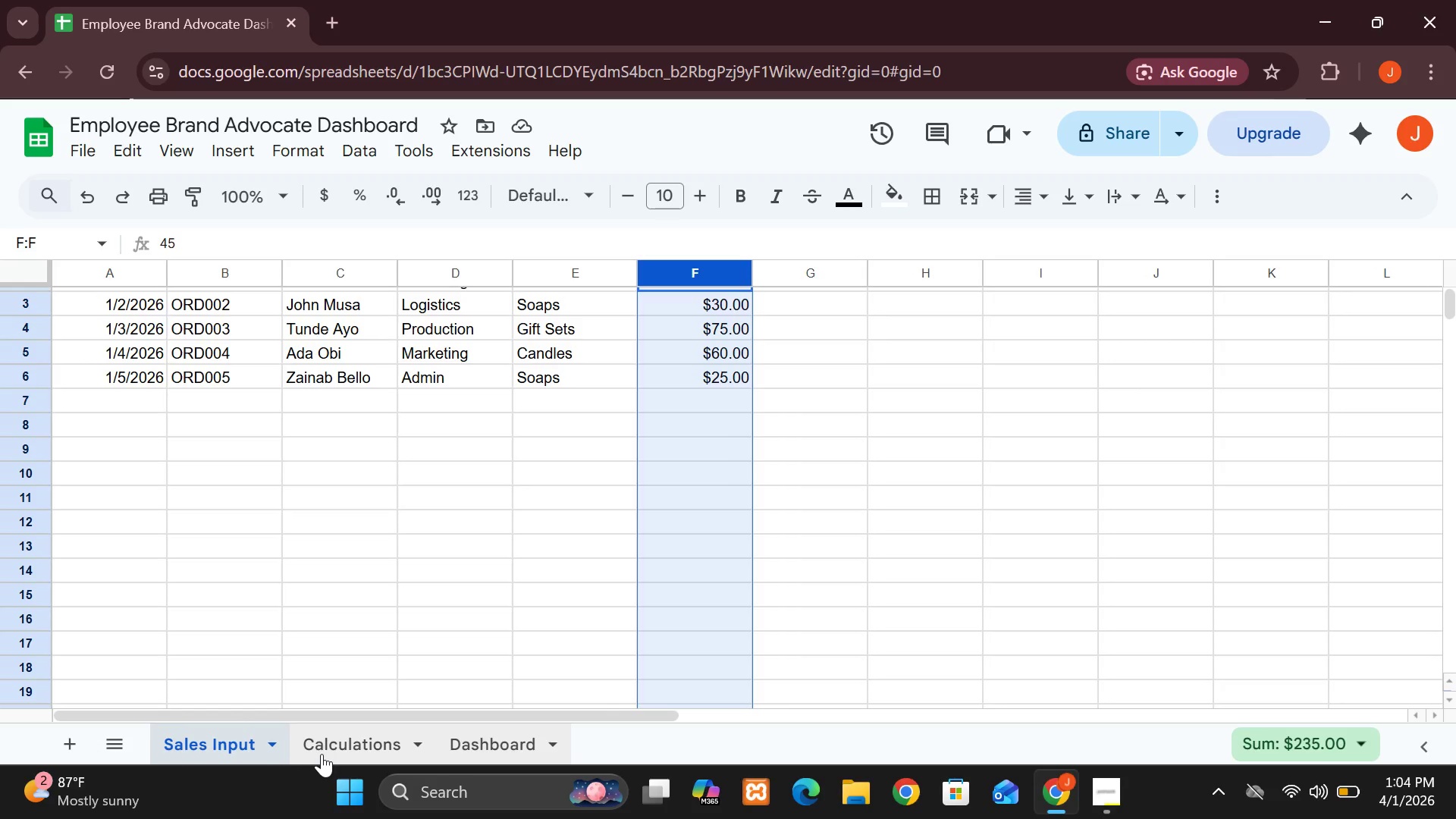 
left_click([322, 754])
 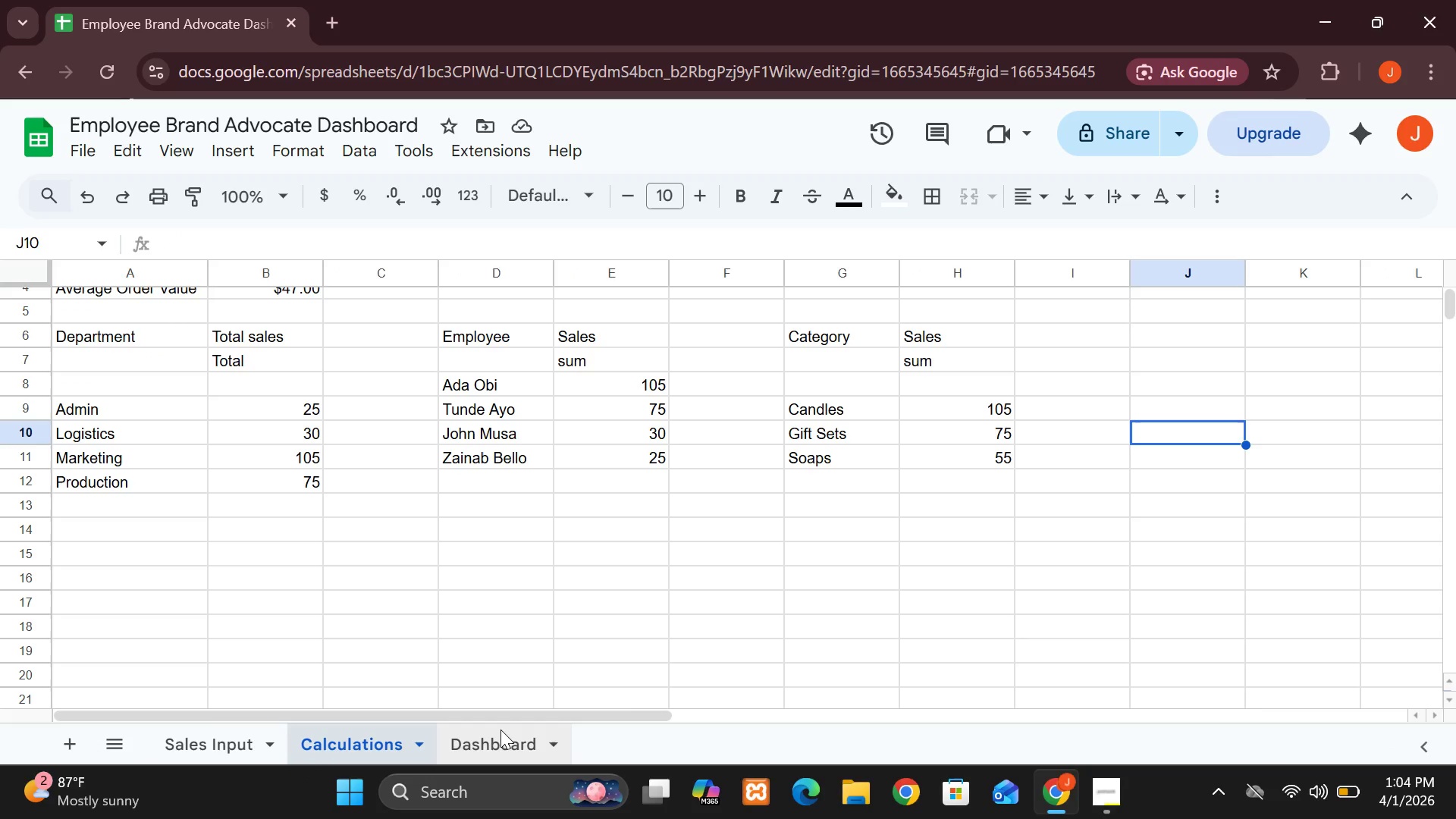 
left_click([500, 730])
 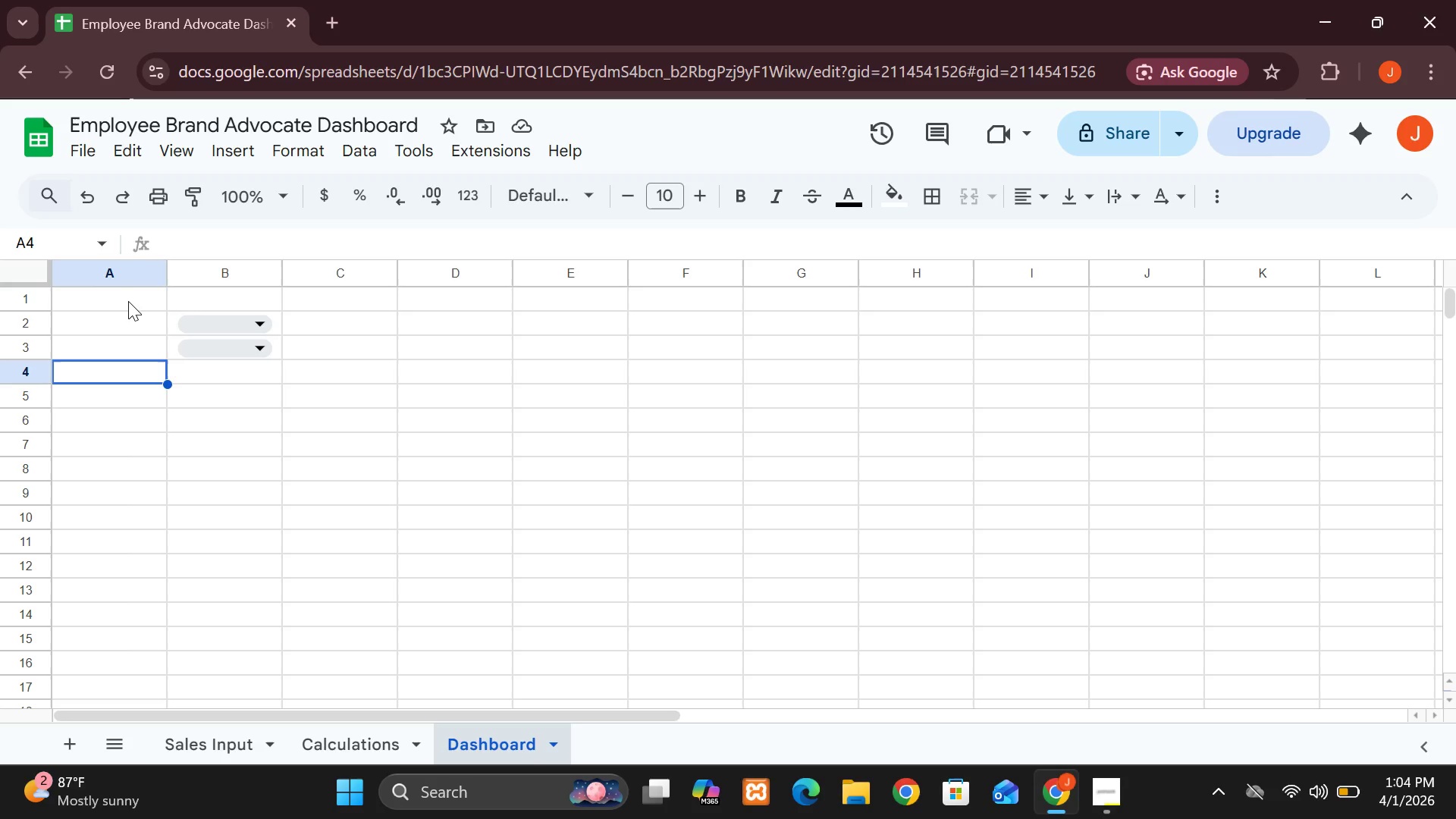 
wait(35.77)
 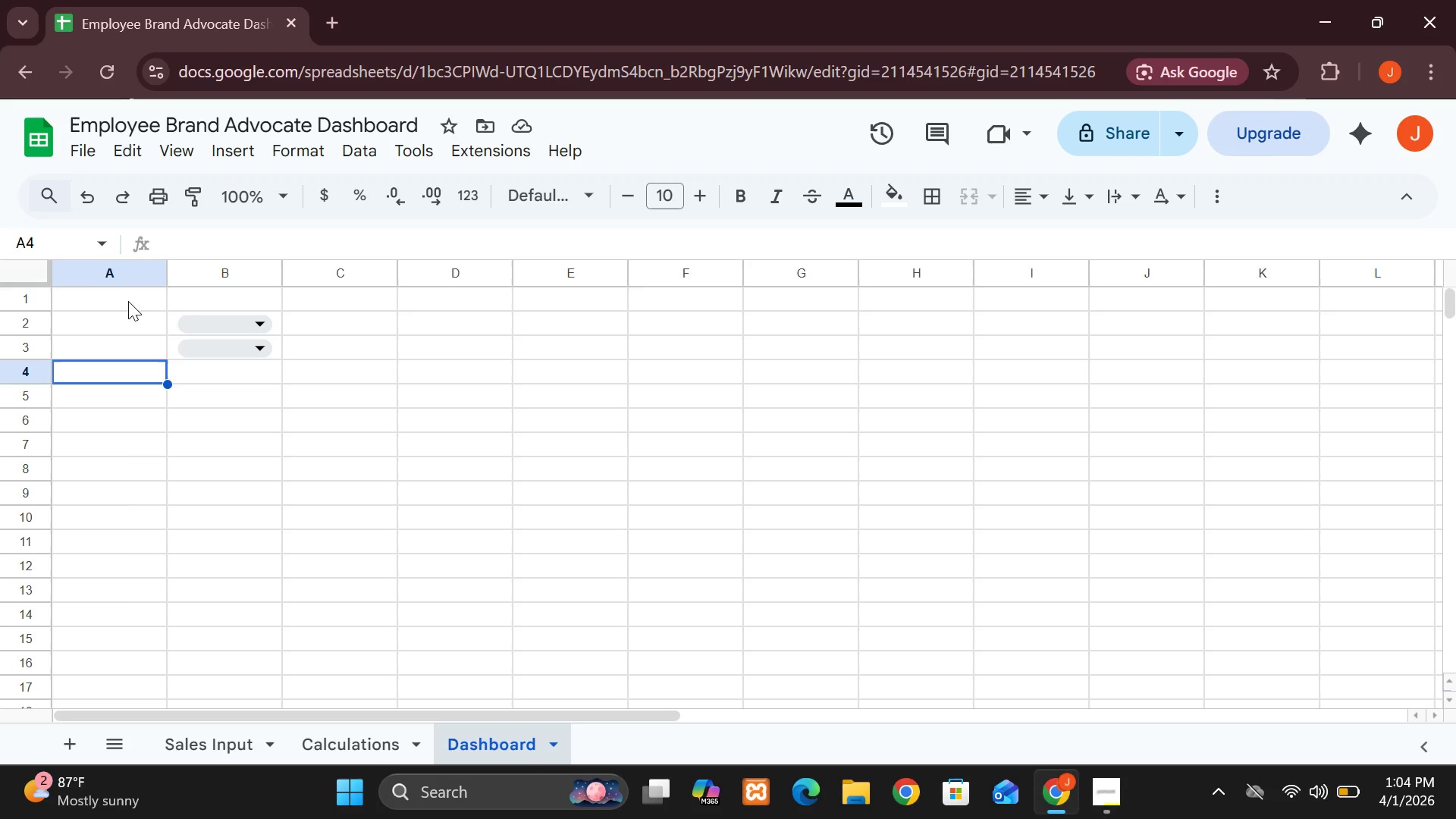 
left_click([128, 301])
 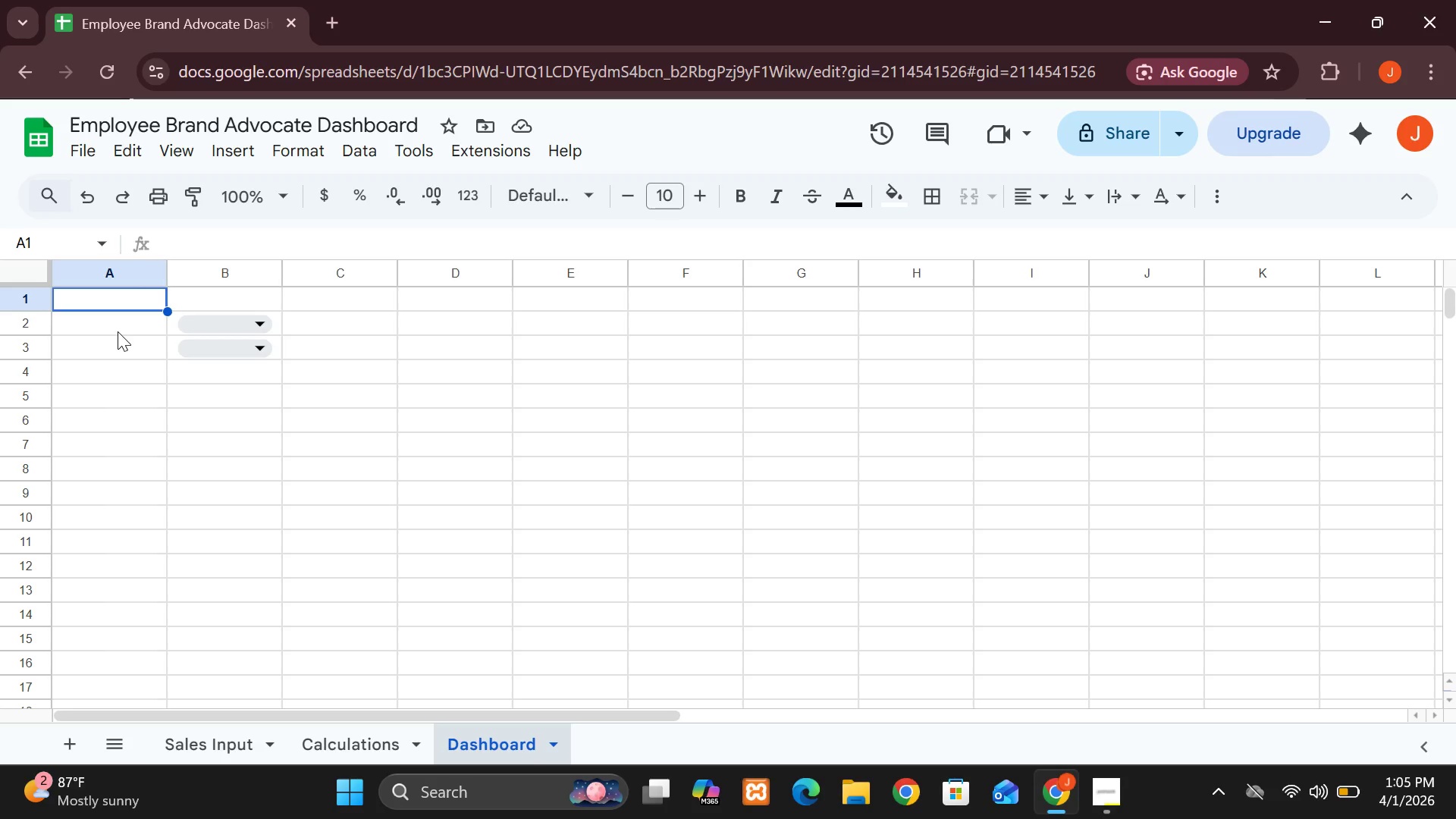 
wait(8.09)
 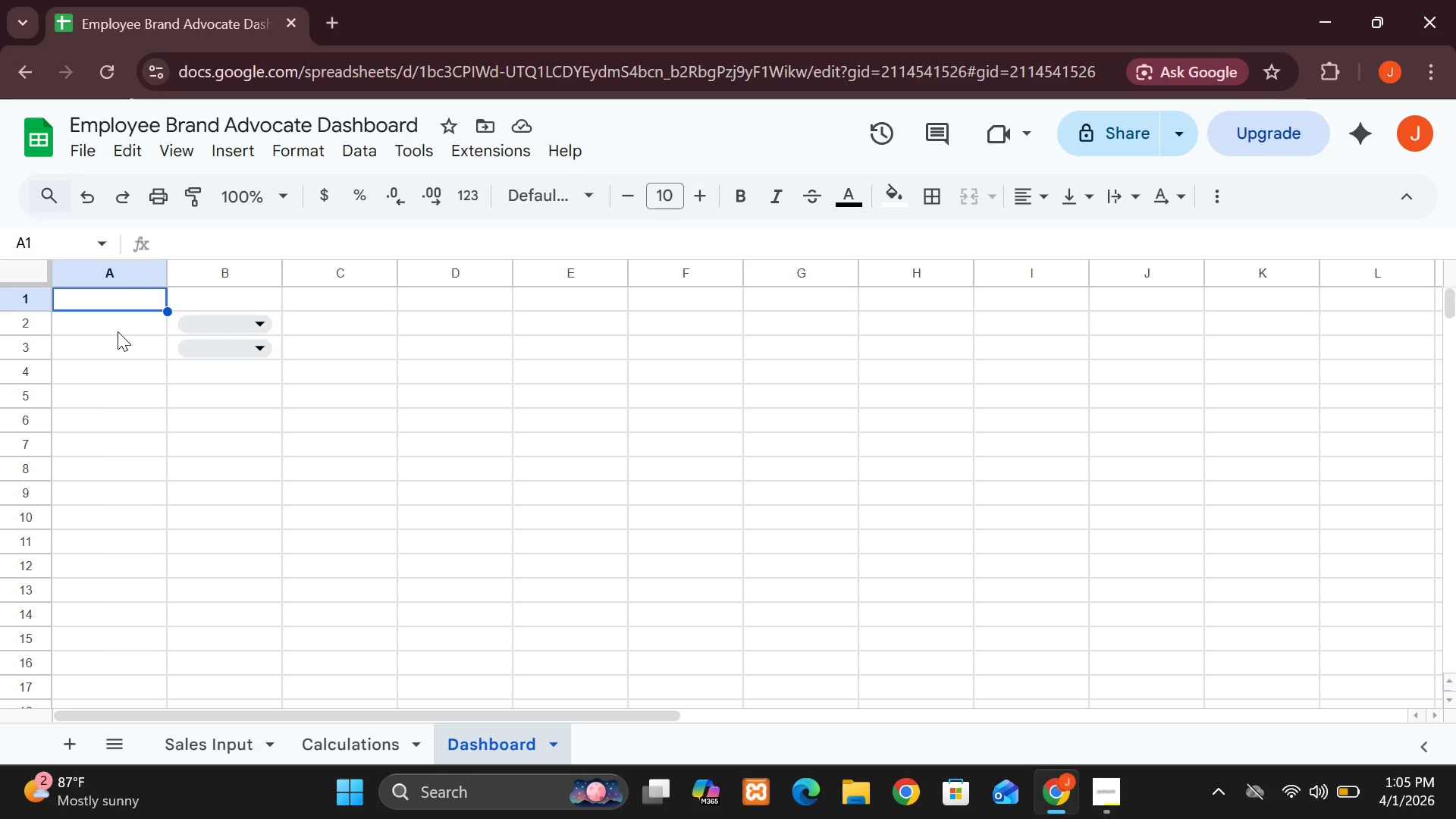 
left_click([196, 309])
 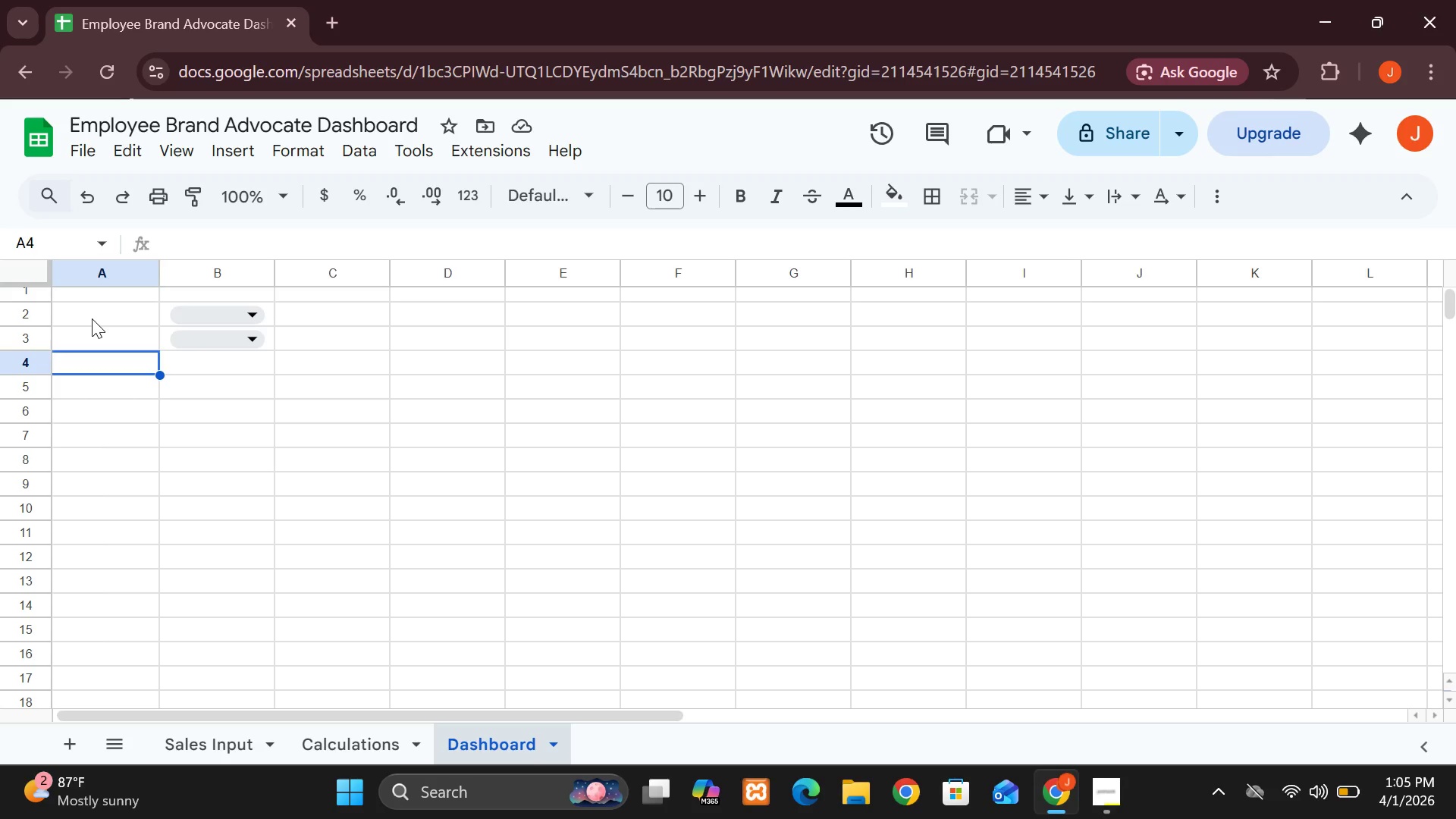 
wait(11.33)
 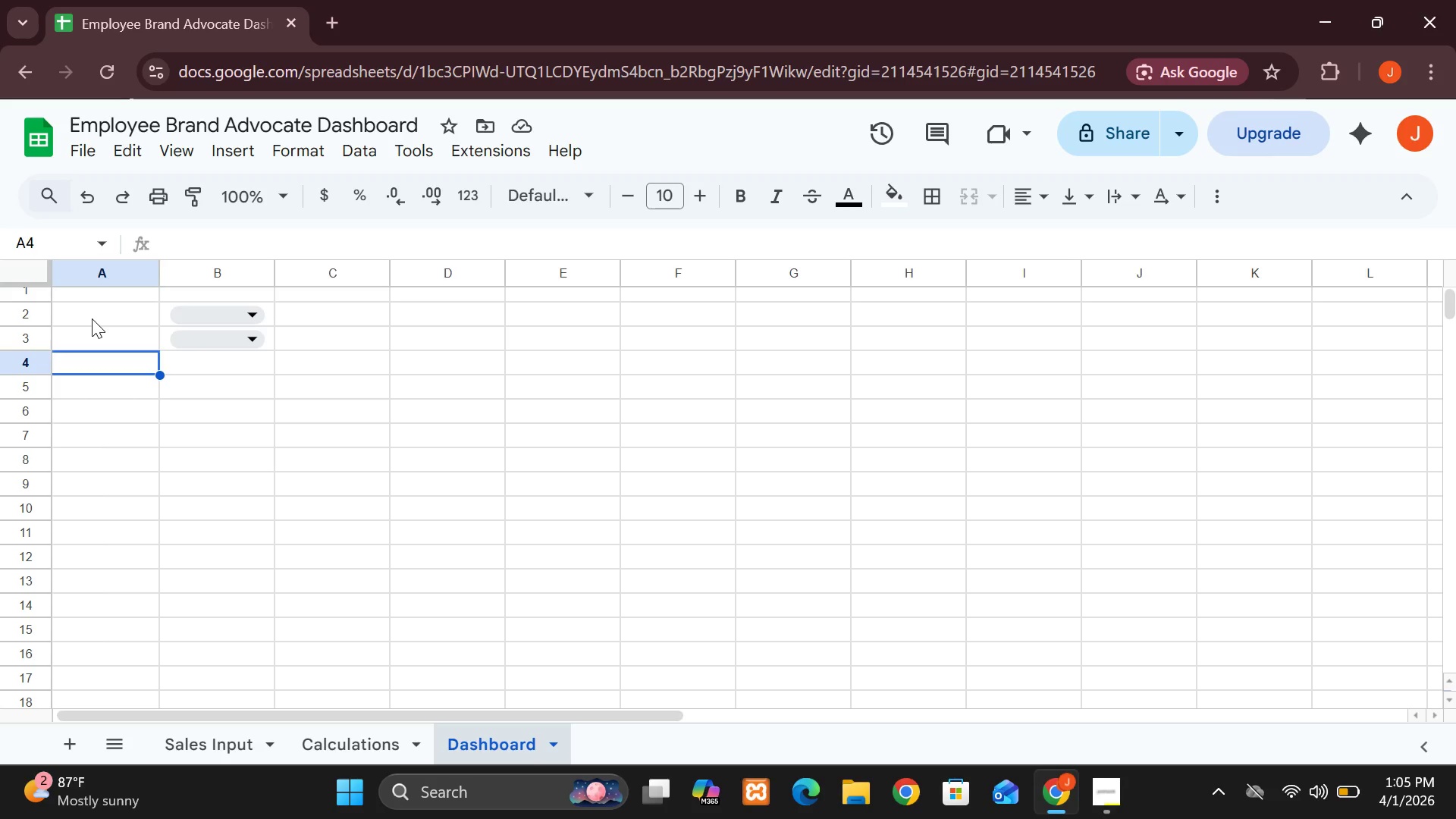 
left_click([229, 304])
 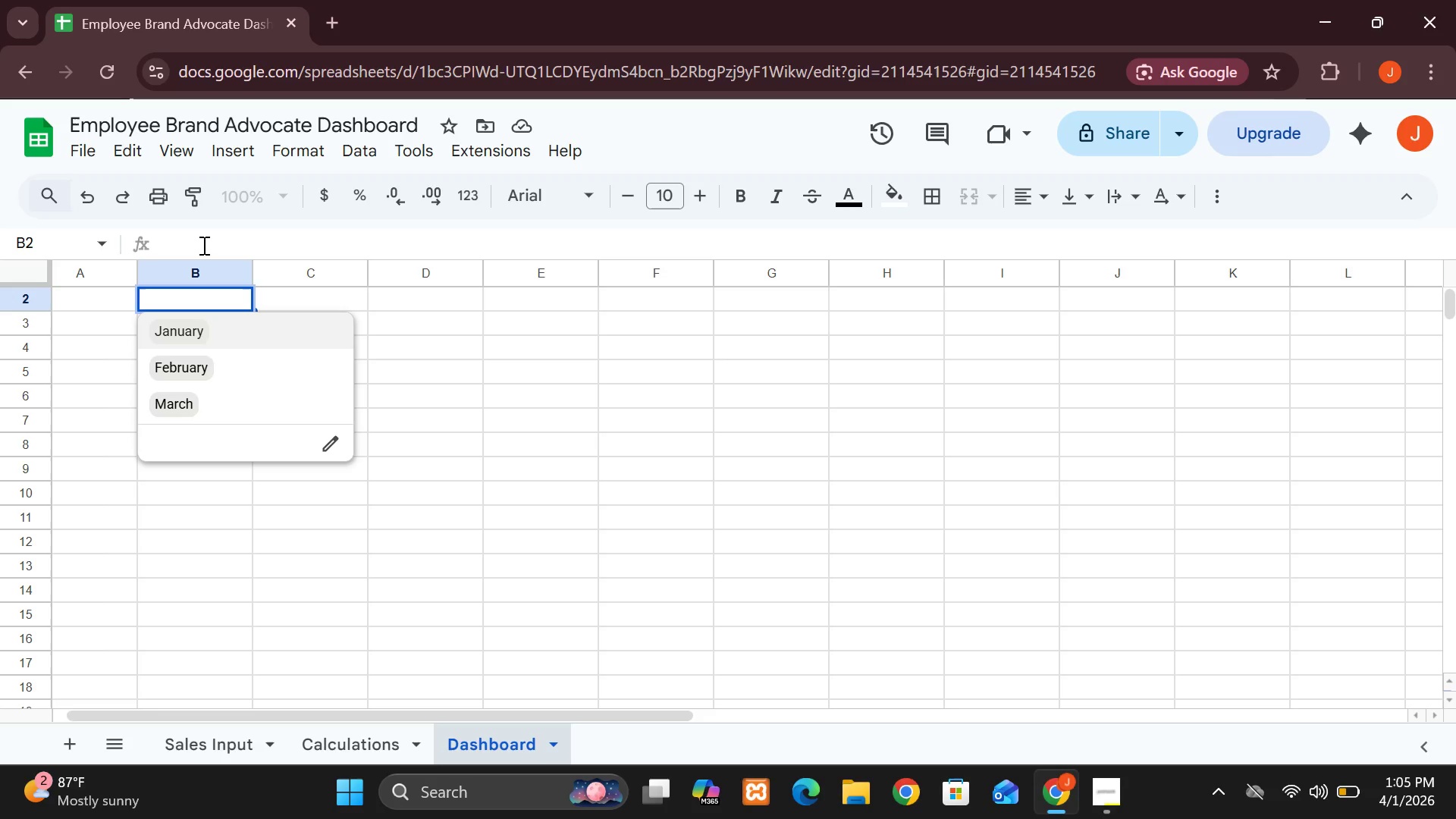 
wait(25.97)
 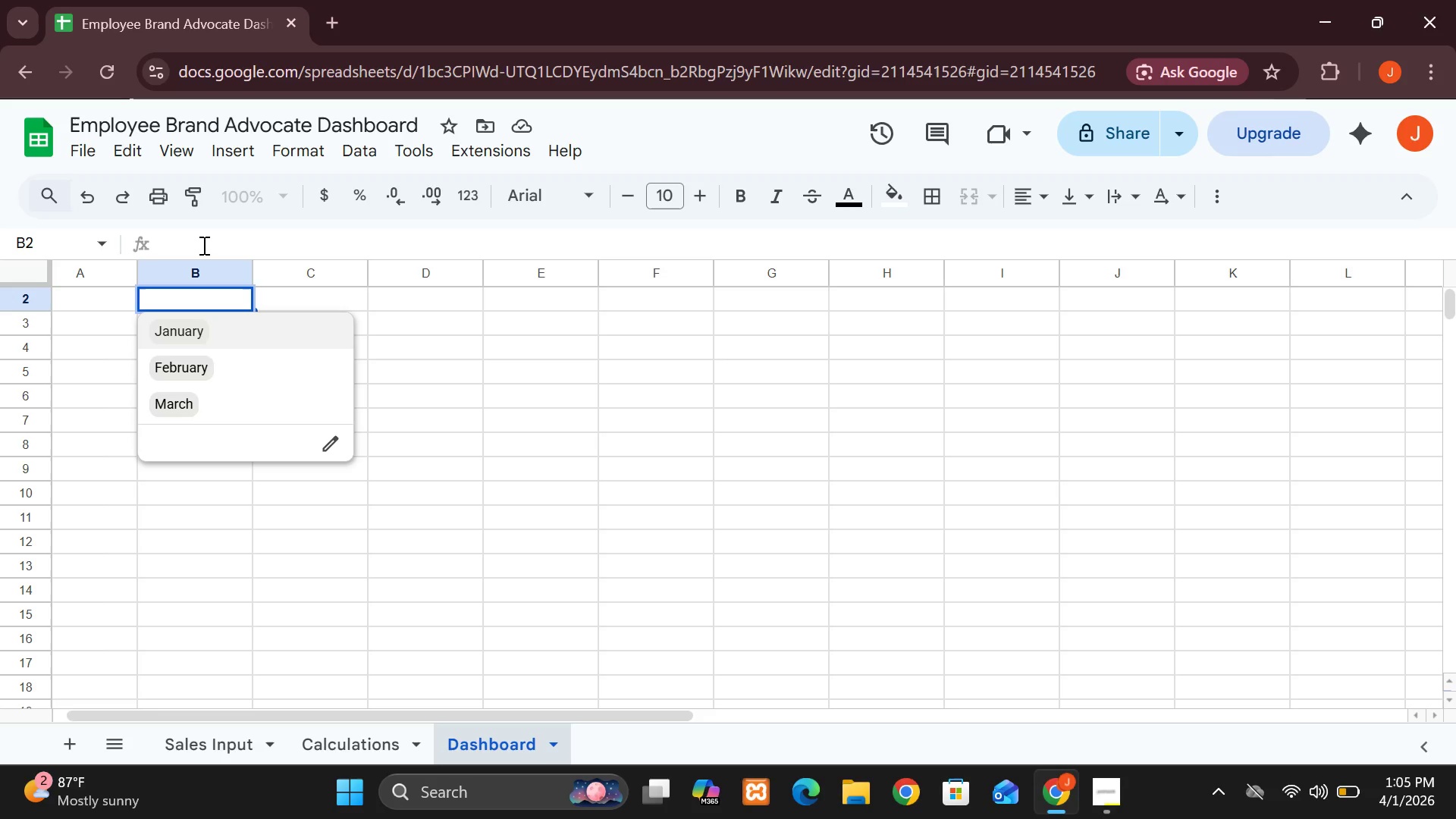 
left_click([403, 376])
 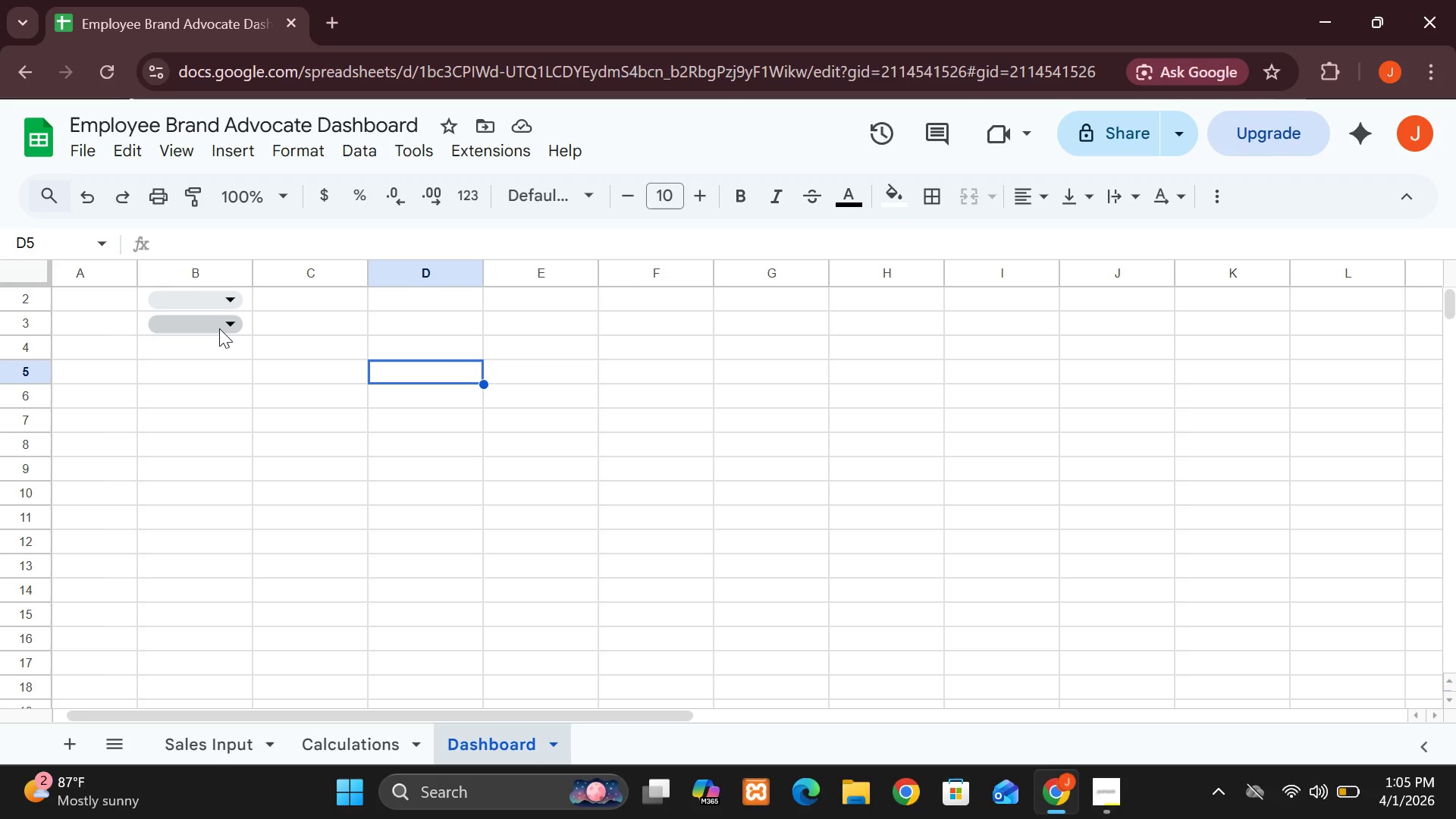 
wait(14.77)
 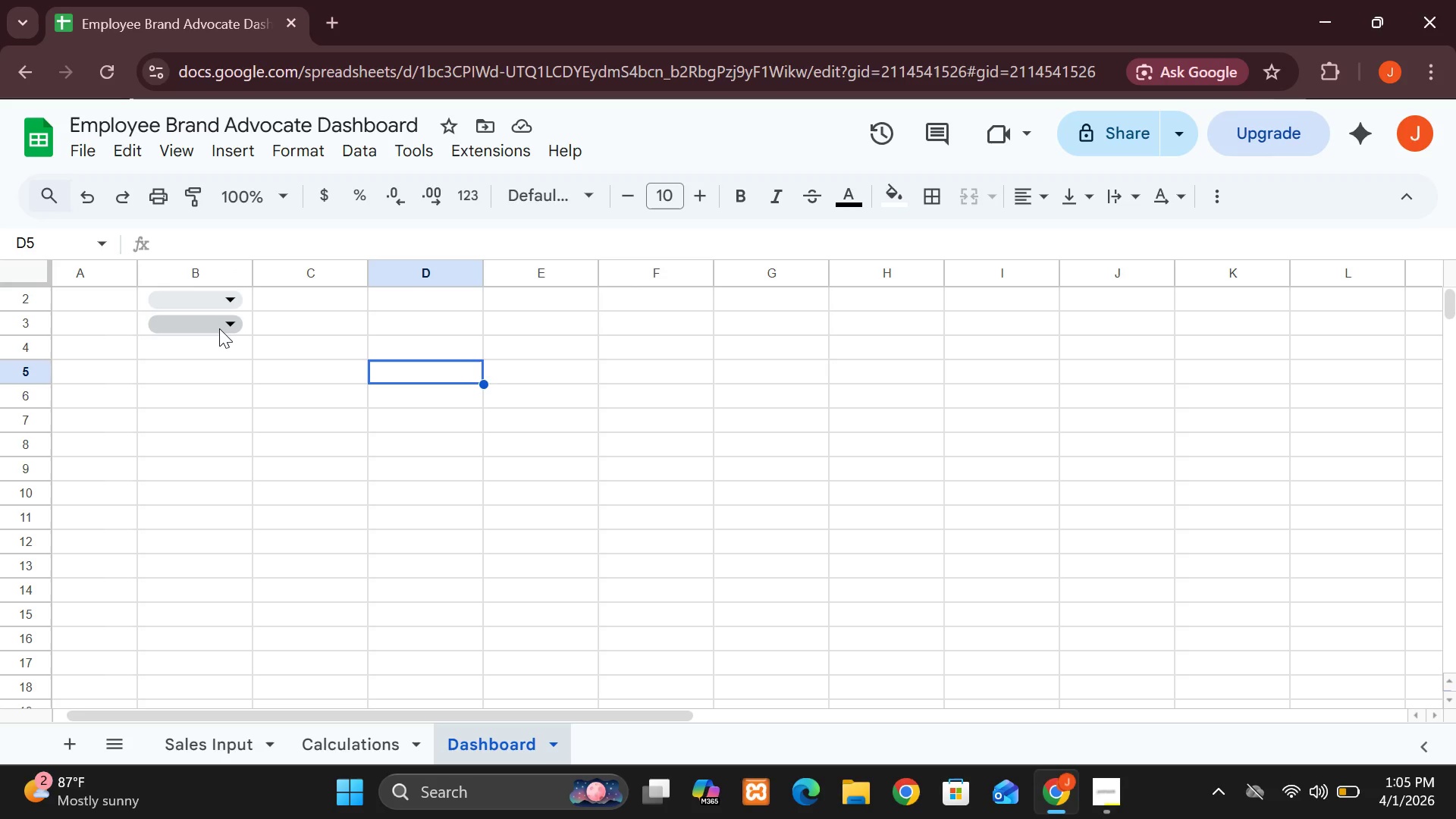 
left_click([219, 328])
 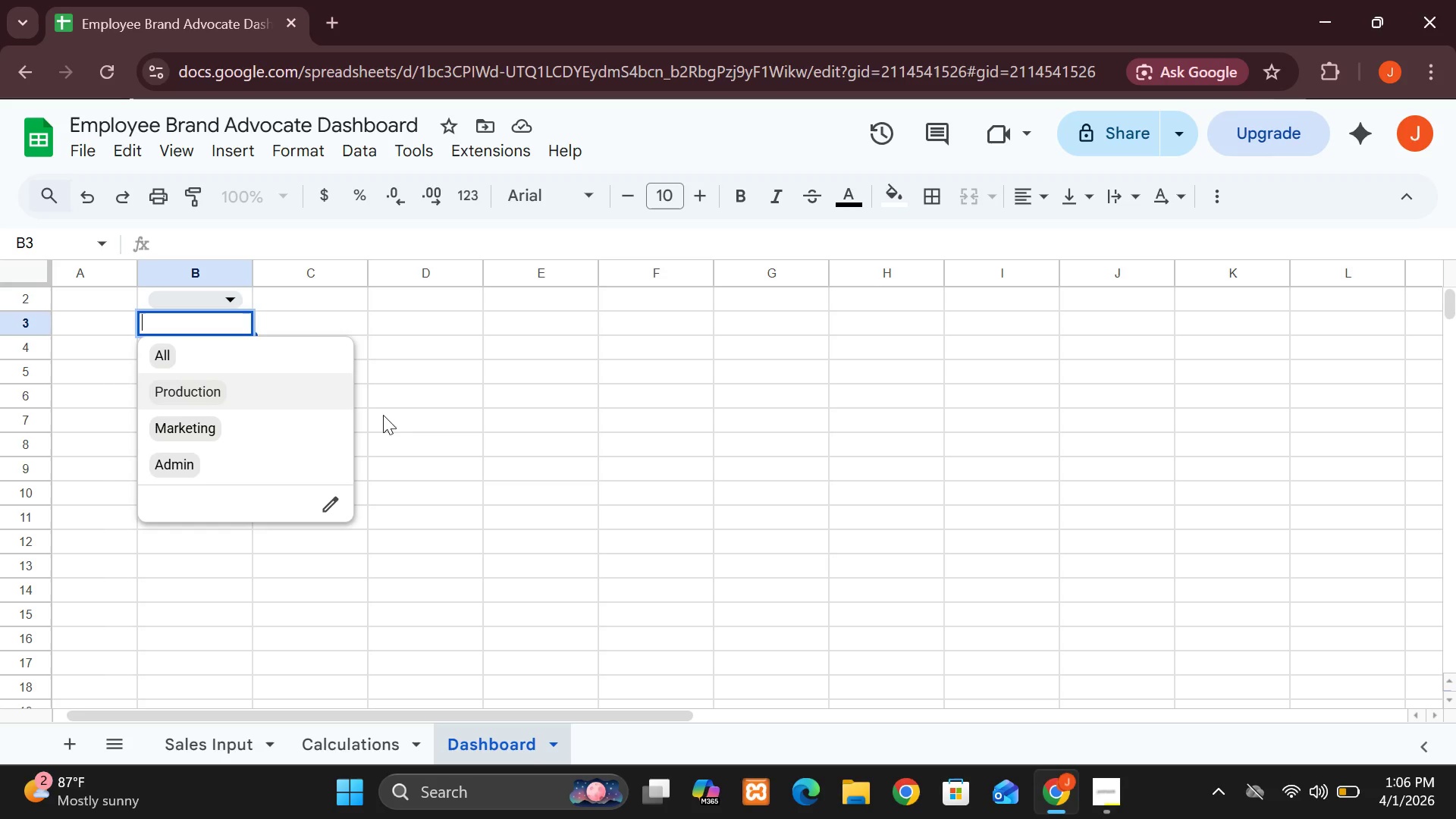 
left_click([453, 458])
 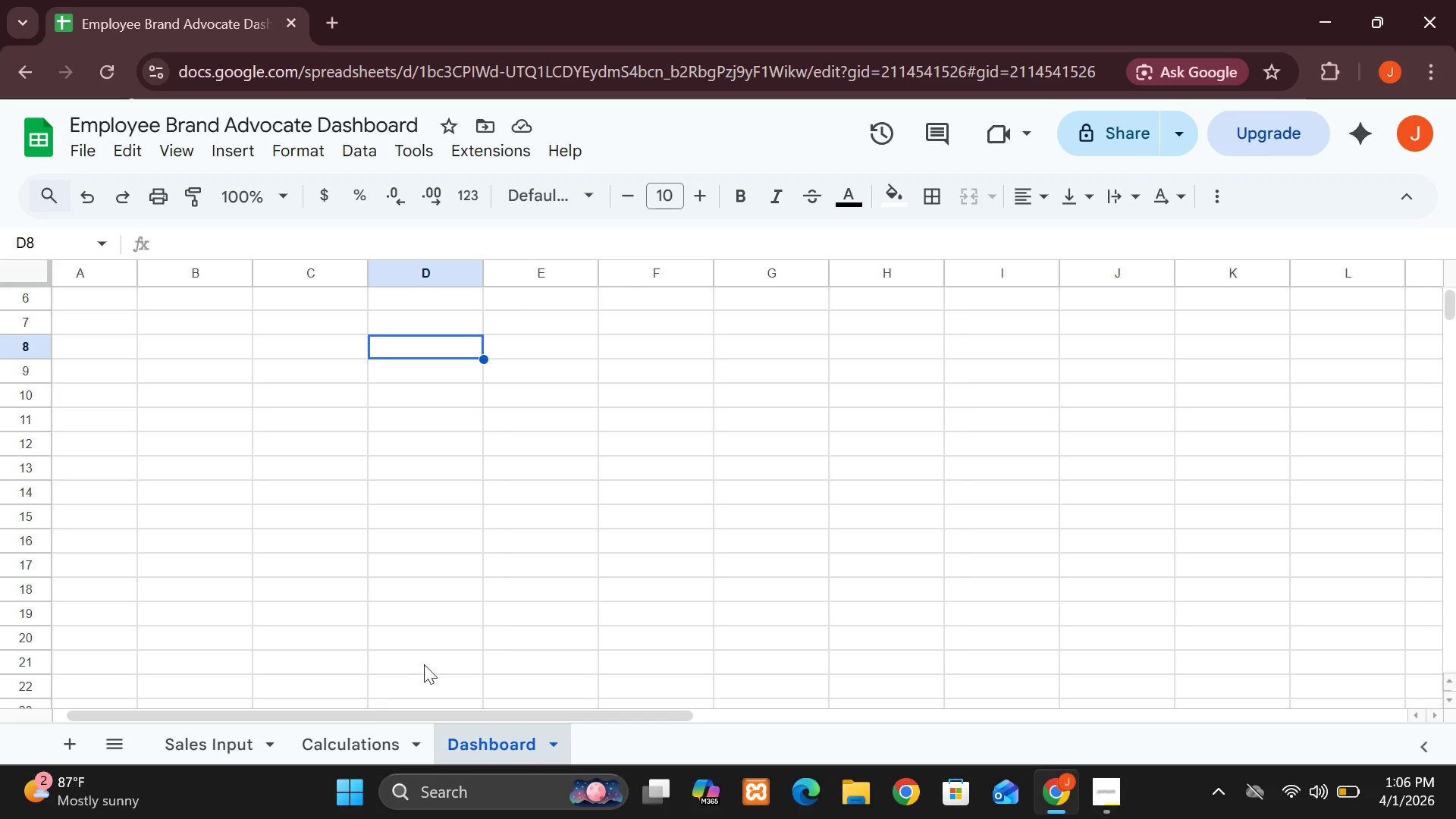 
wait(34.81)
 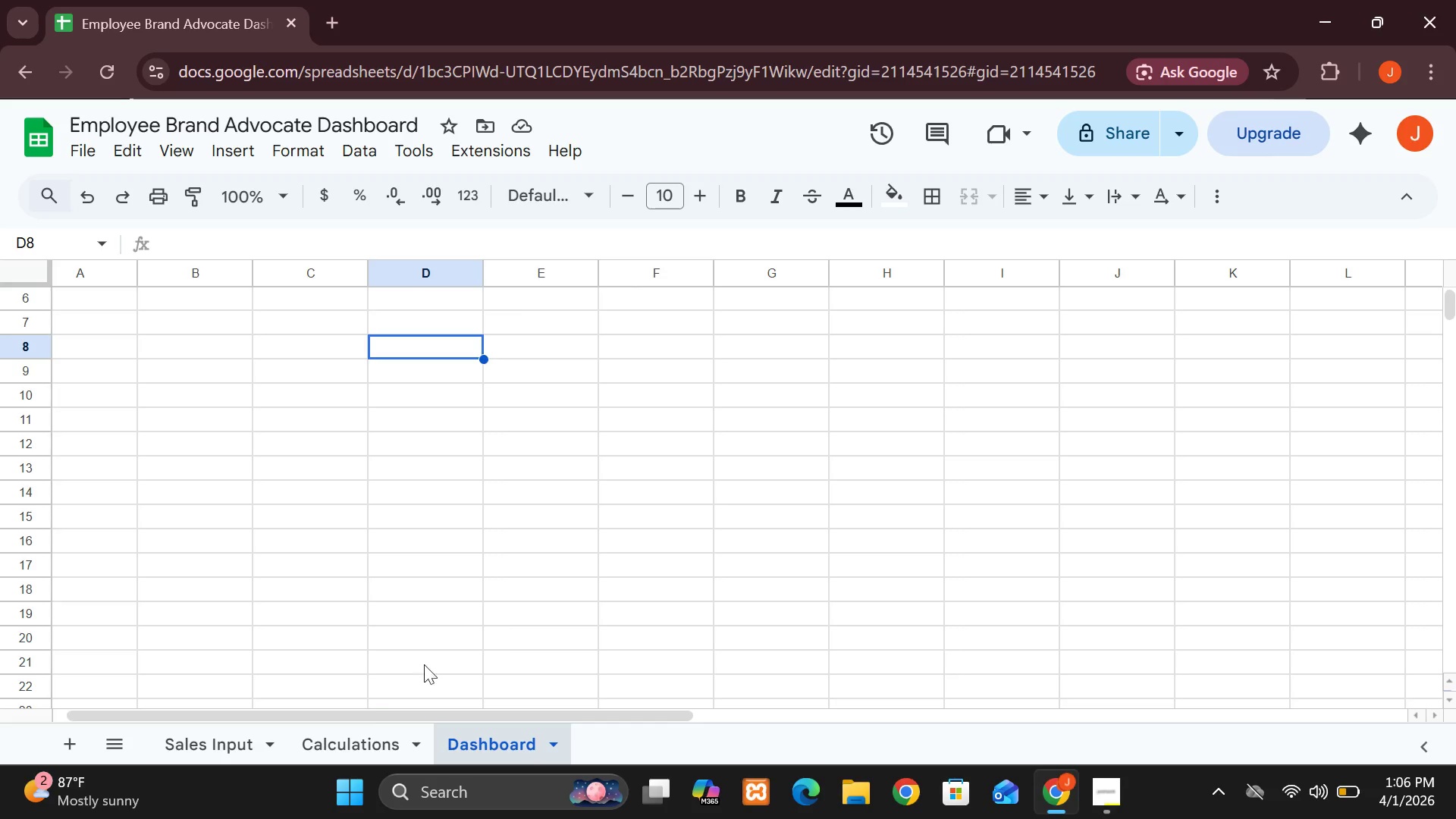 
left_click_drag(start_coordinate=[194, 326], to_coordinate=[179, 325])
 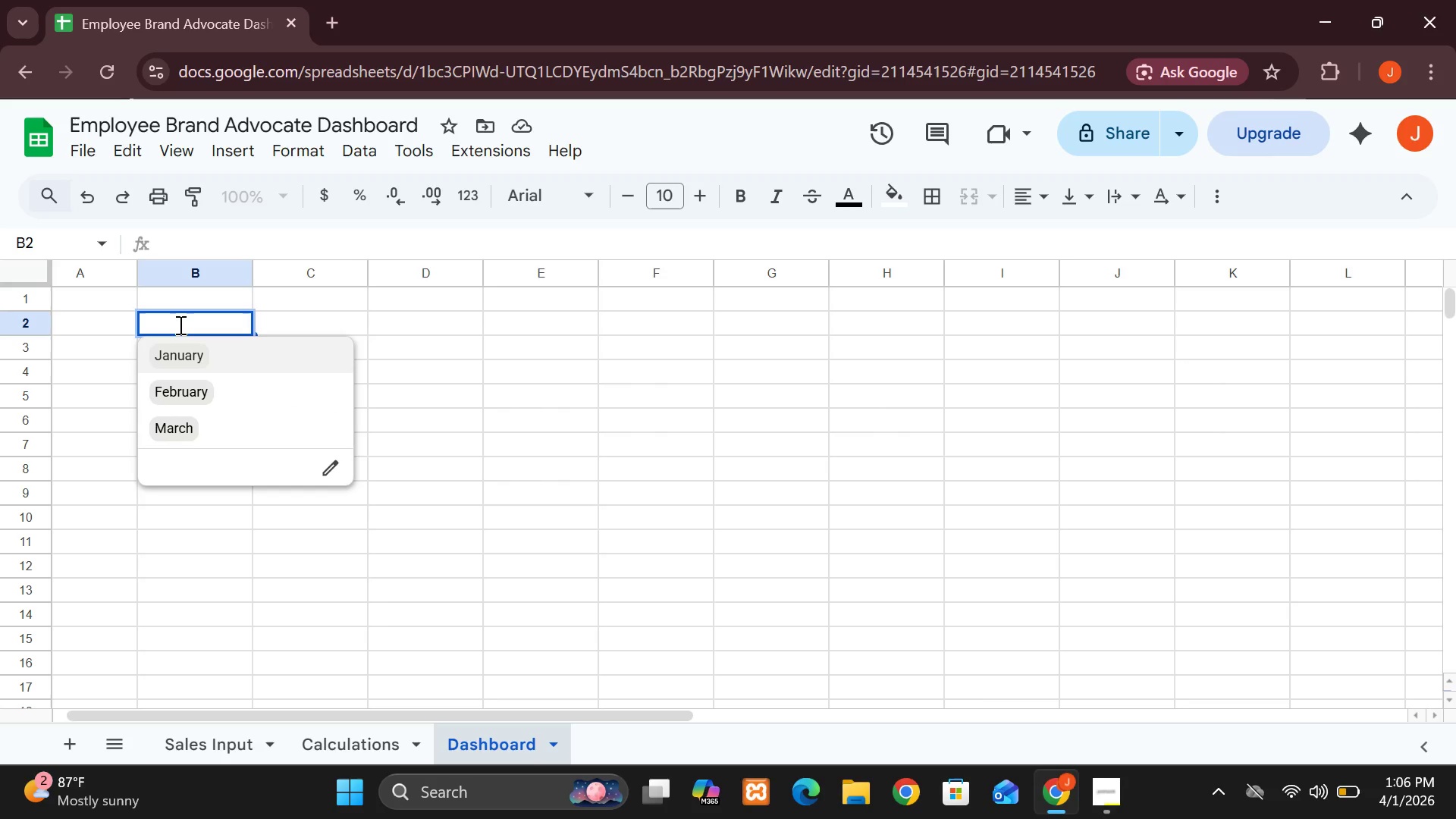 
key(Equal)
 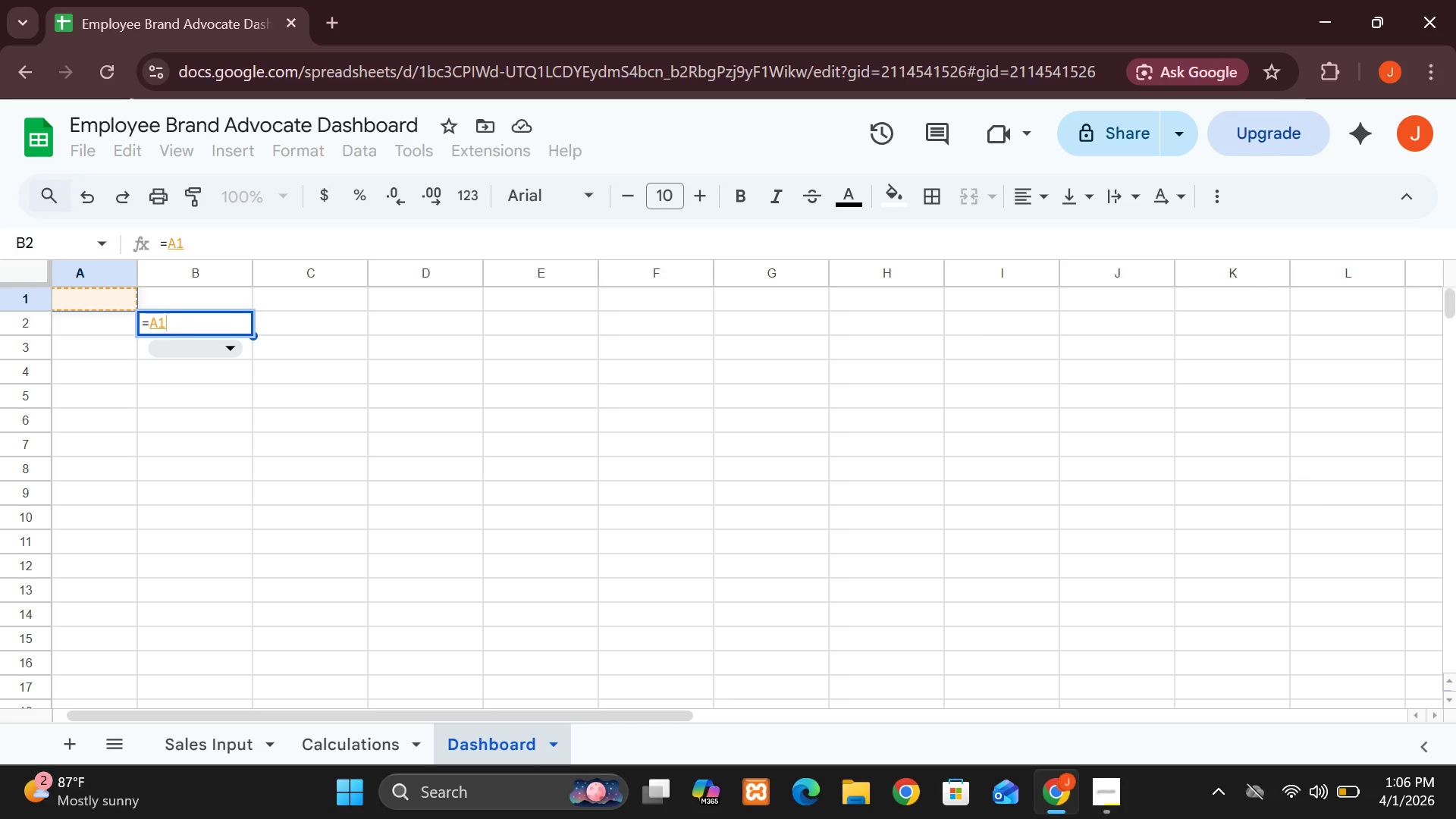 
key(Backspace)
key(Backspace)
type(Calculations!)
 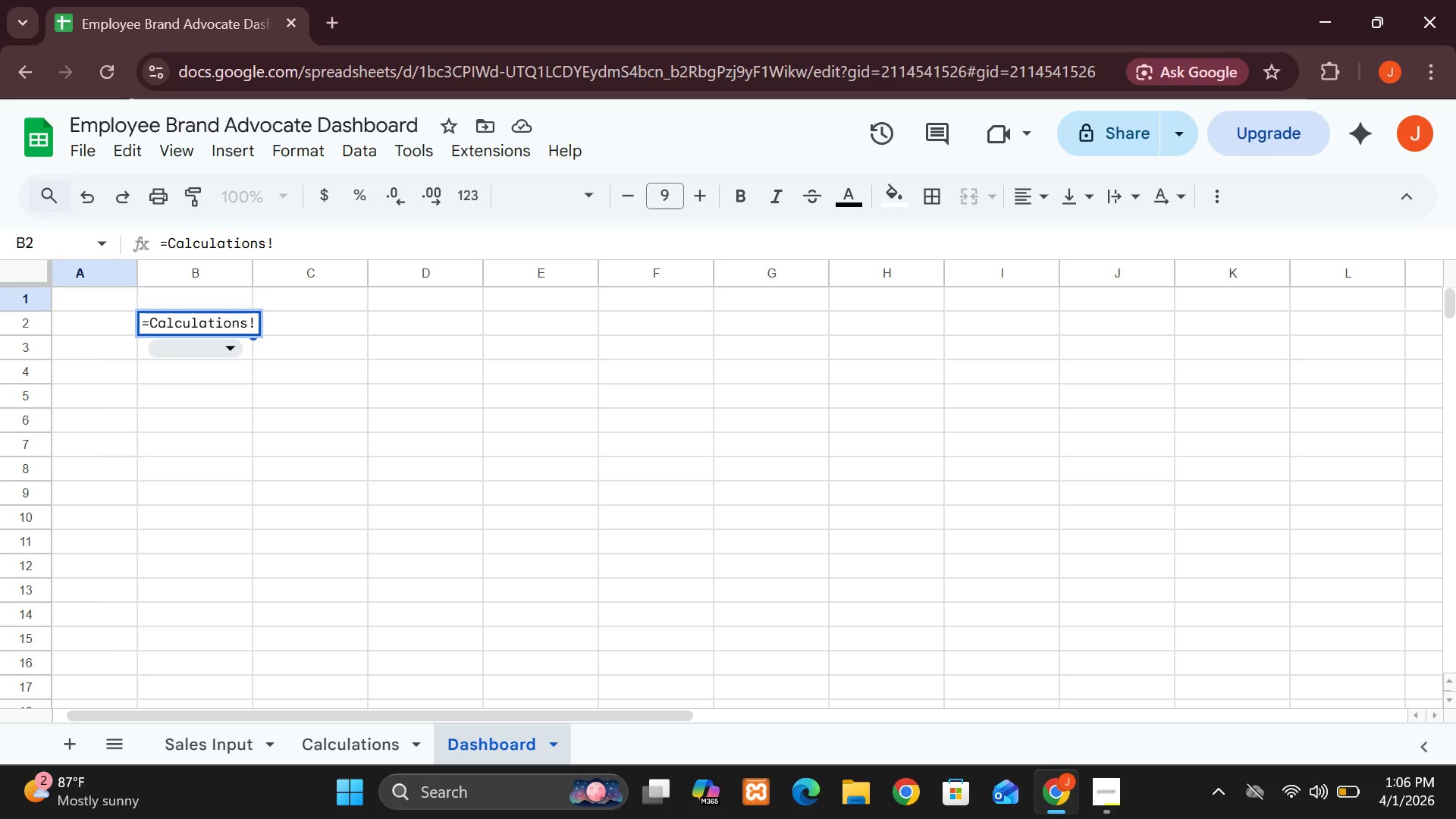 
wait(6.24)
 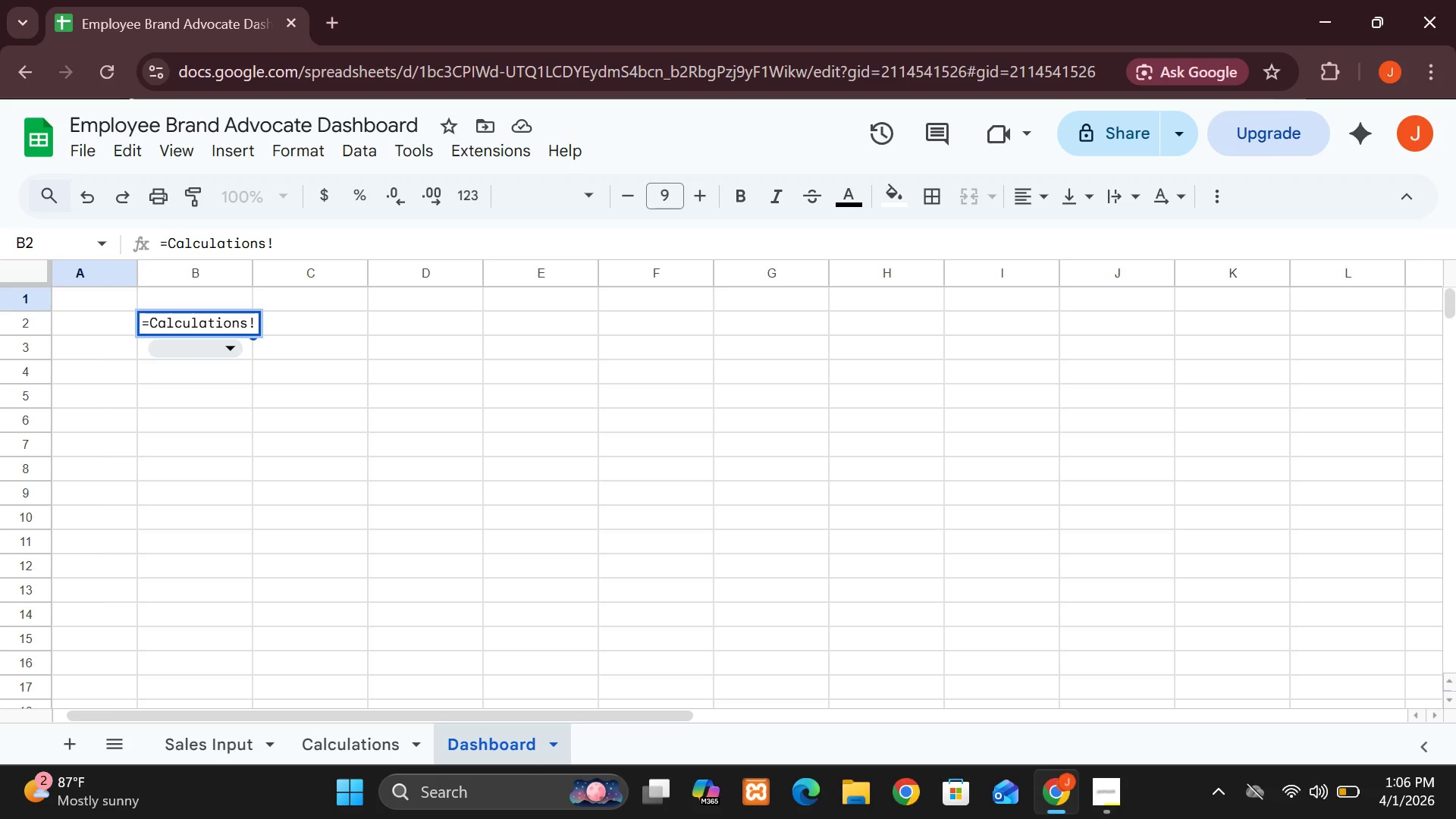 
key(Backspace)
 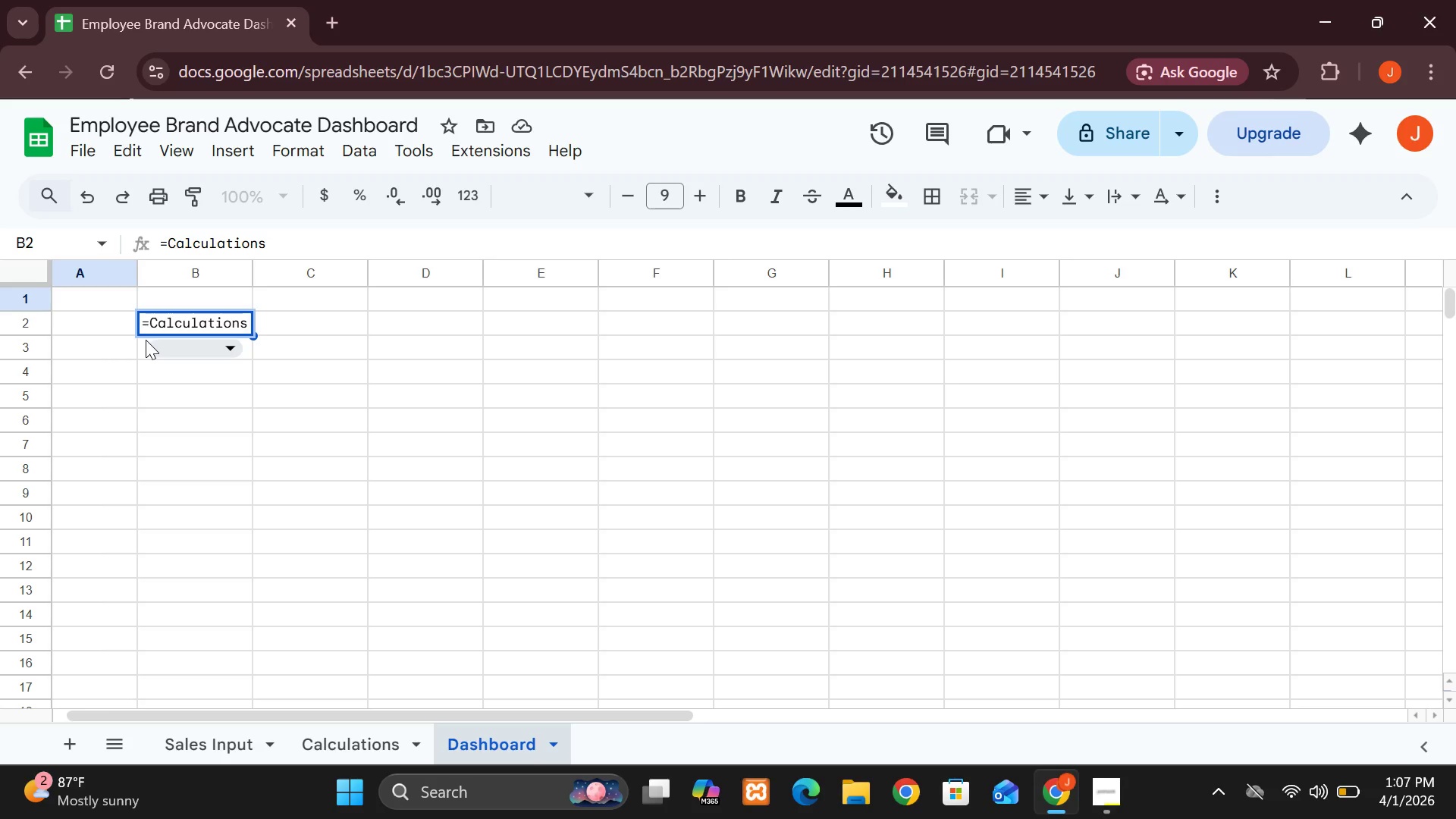 
left_click_drag(start_coordinate=[124, 330], to_coordinate=[94, 326])
 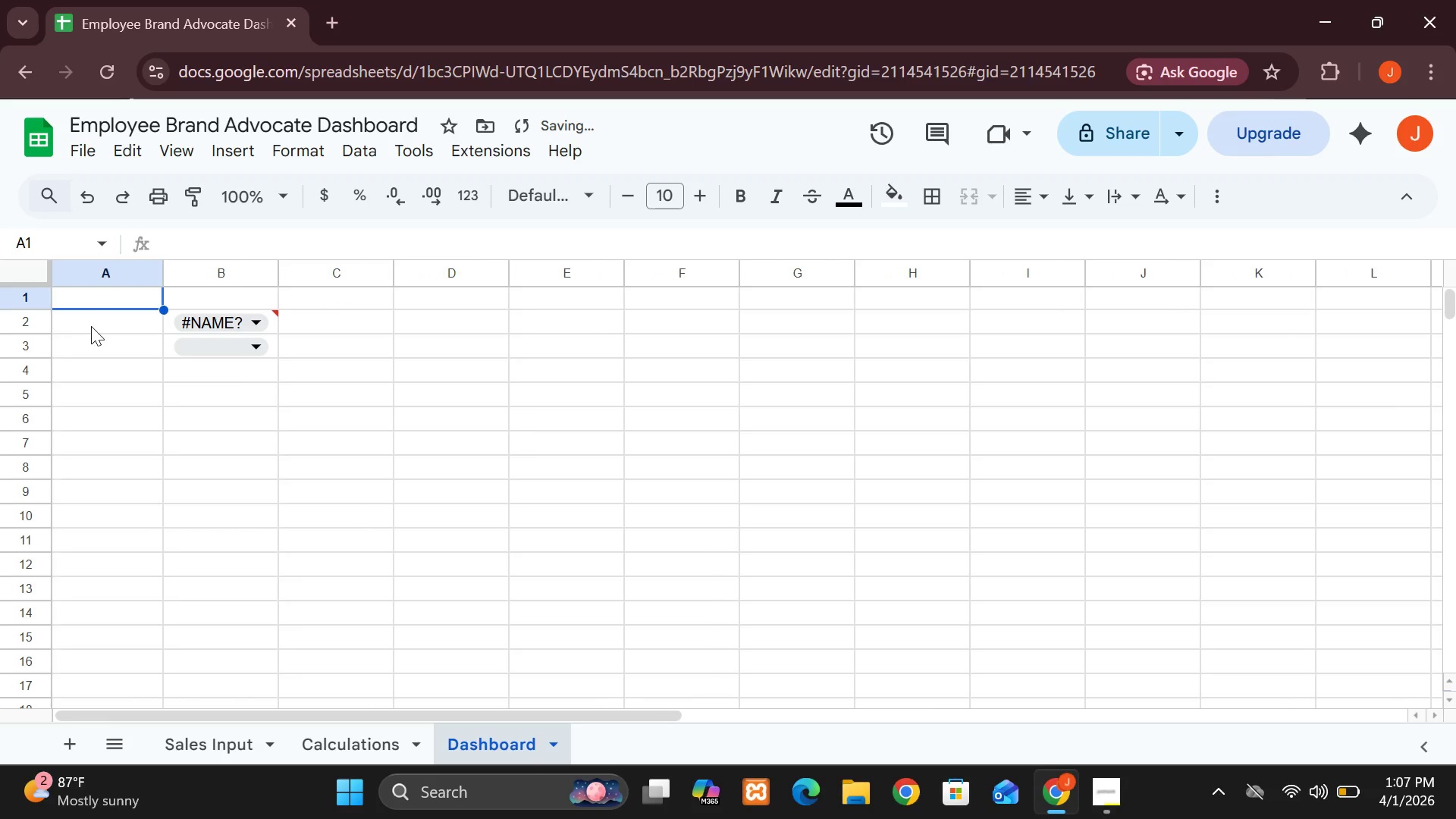 
left_click([94, 326])
 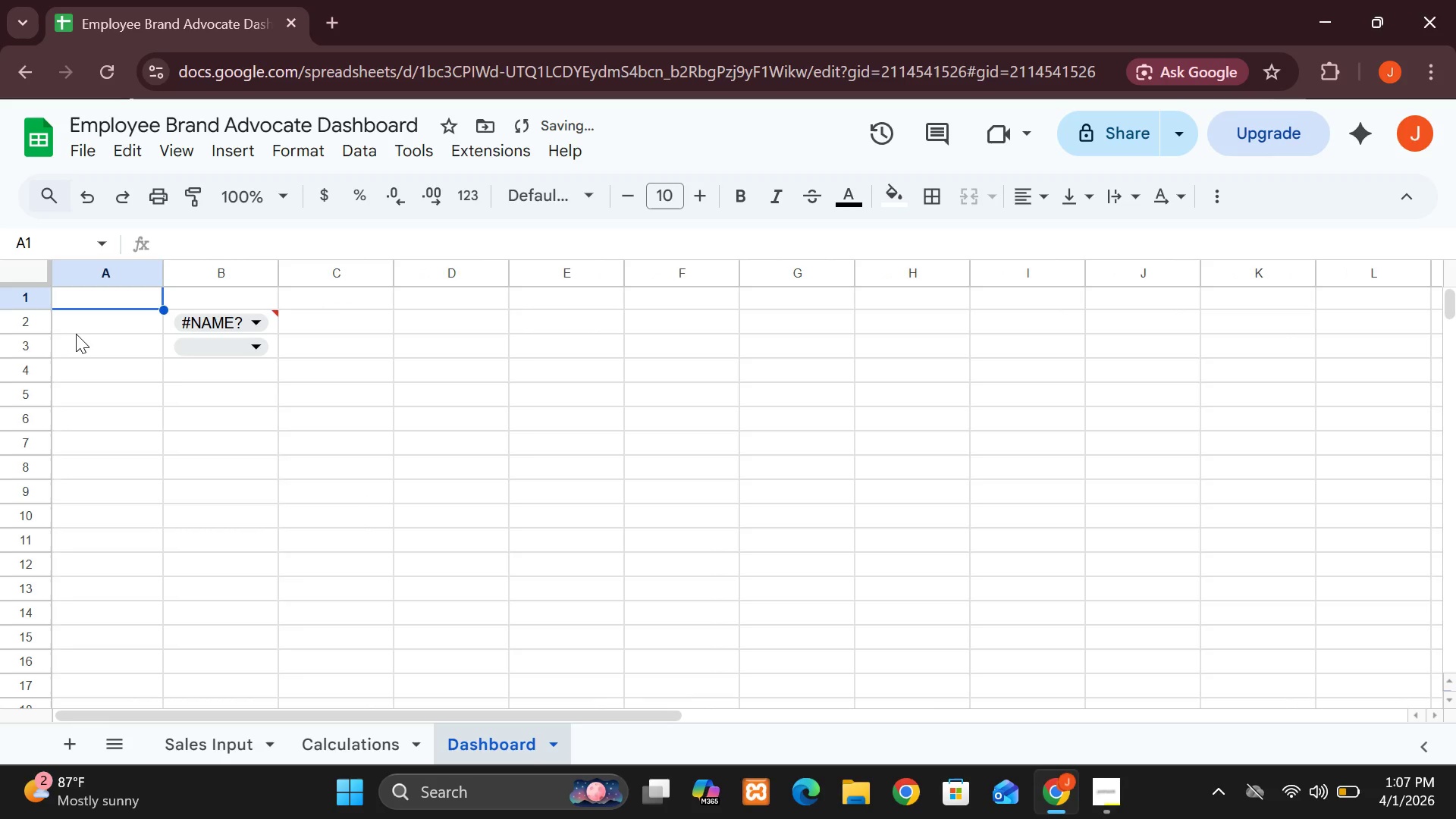 
left_click([81, 331])
 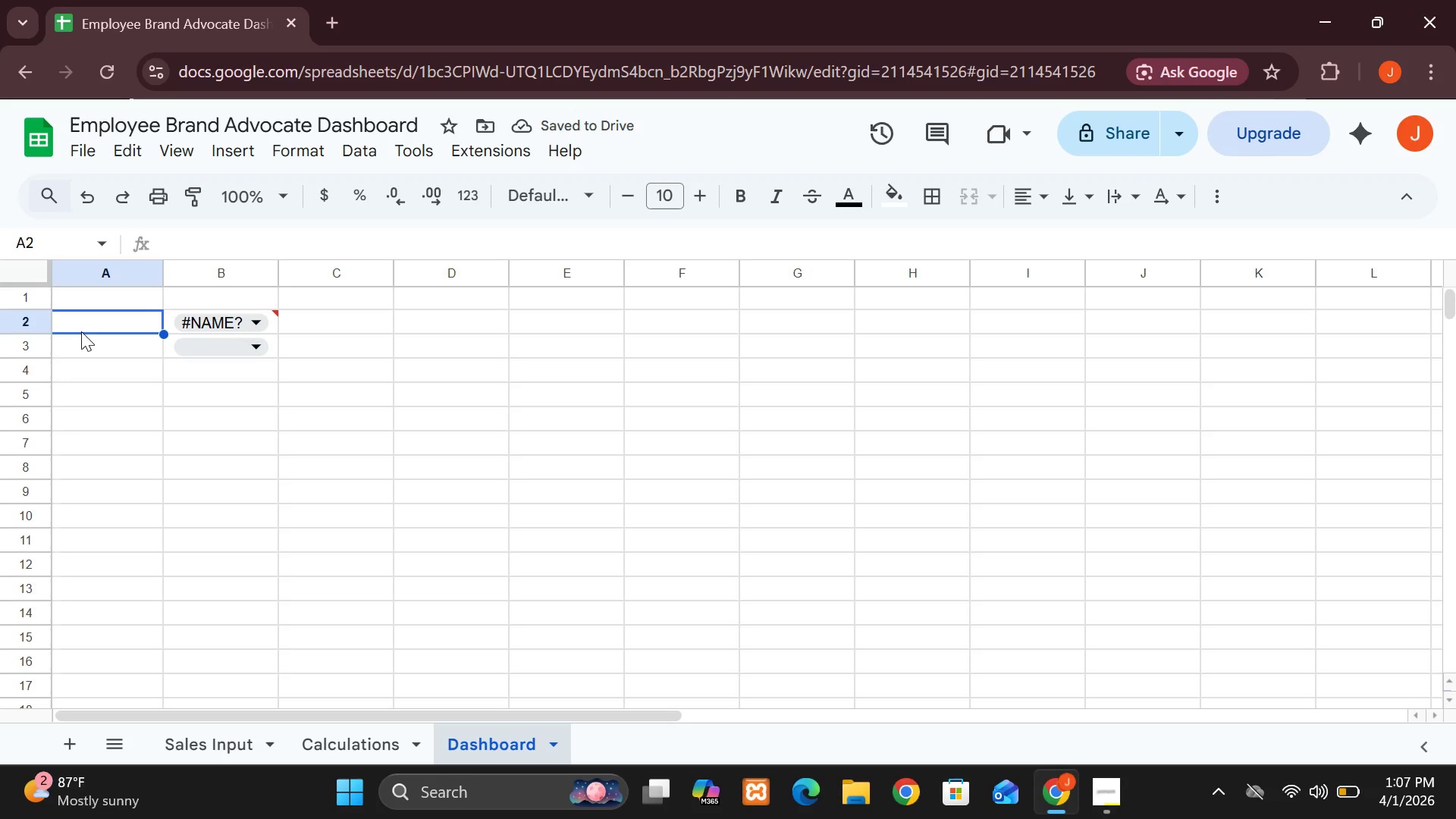 
type(Total Sales)
 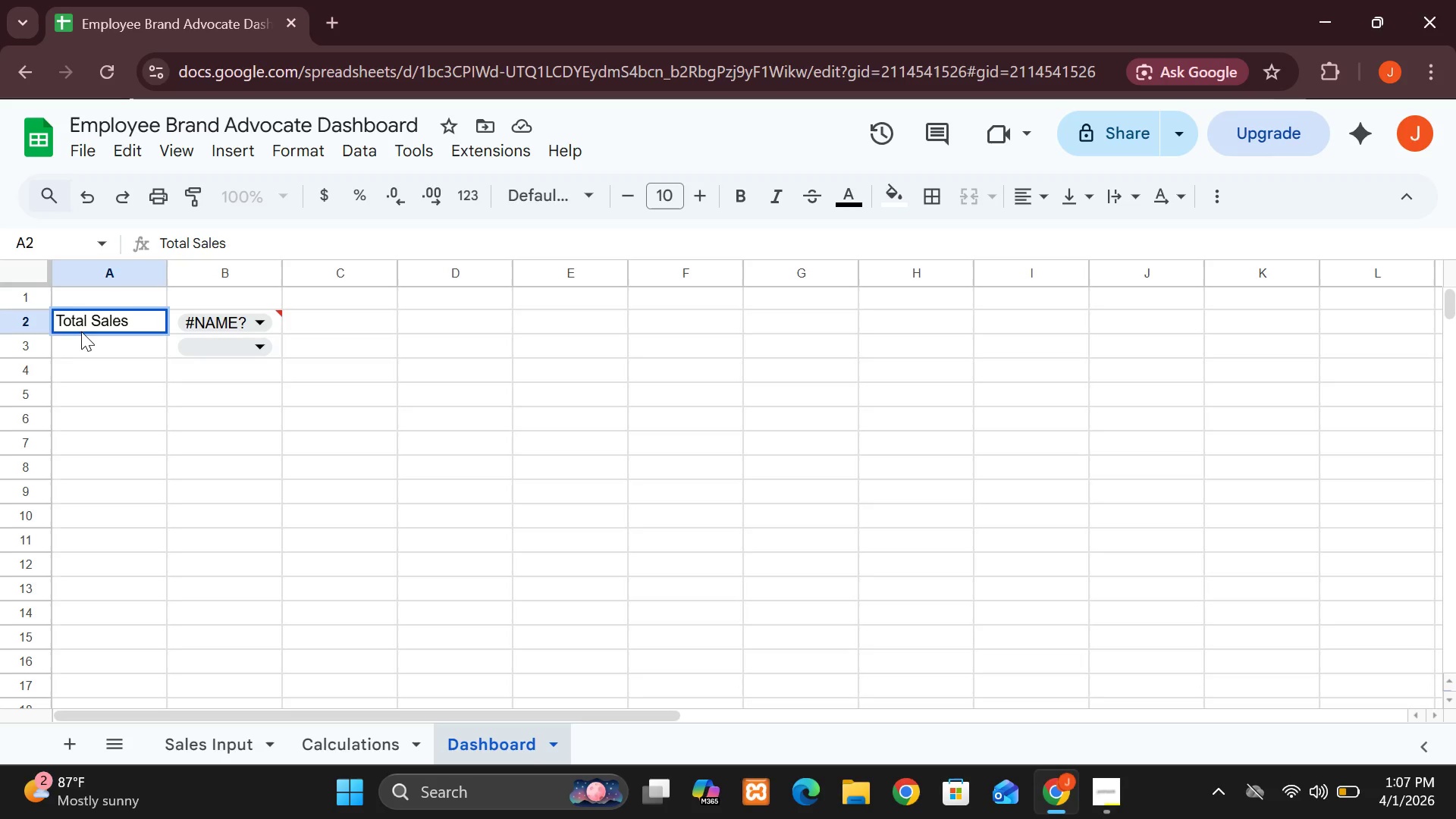 
left_click([136, 335])
 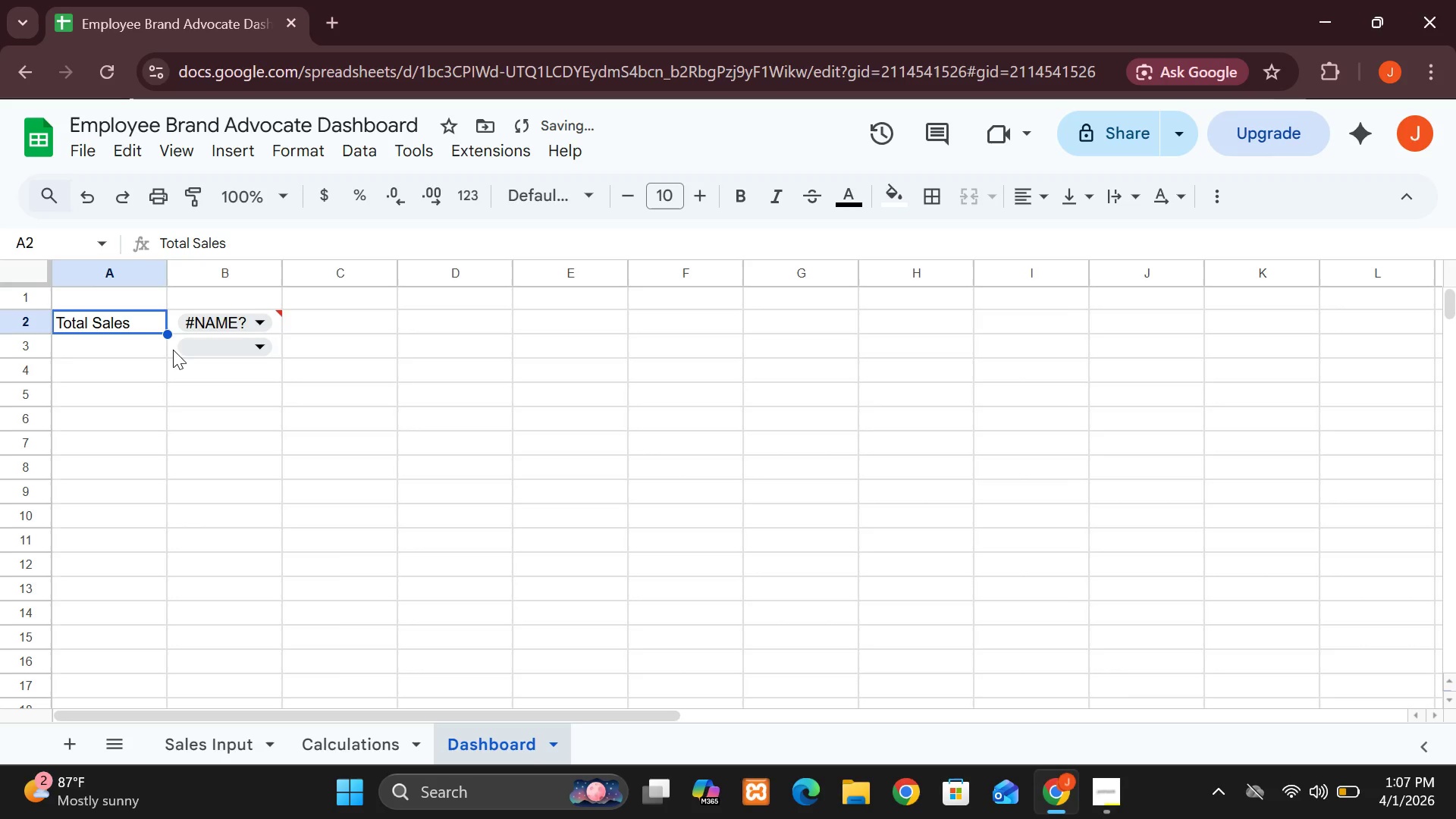 
mouse_move([188, 343])
 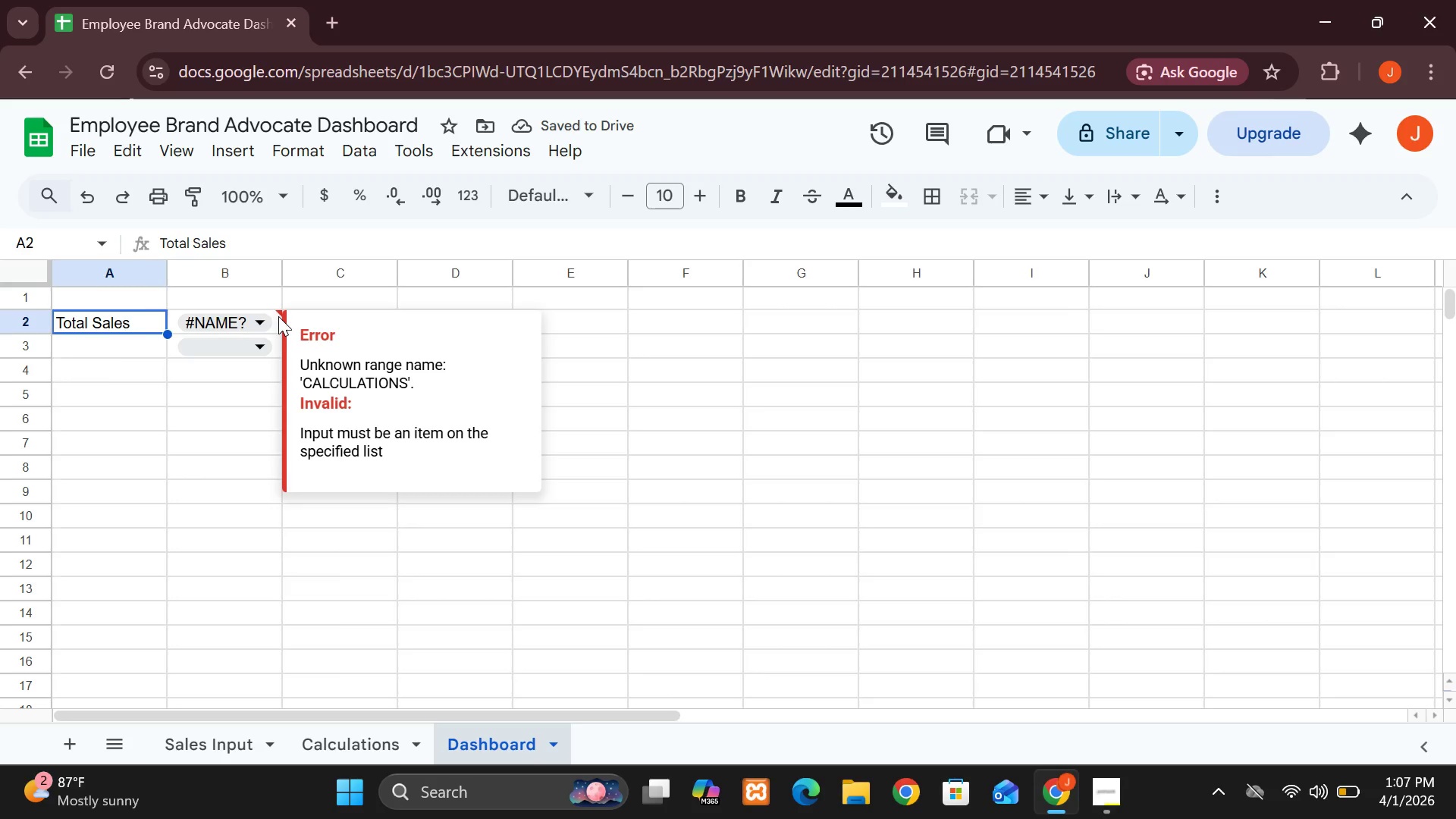 
left_click([278, 316])
 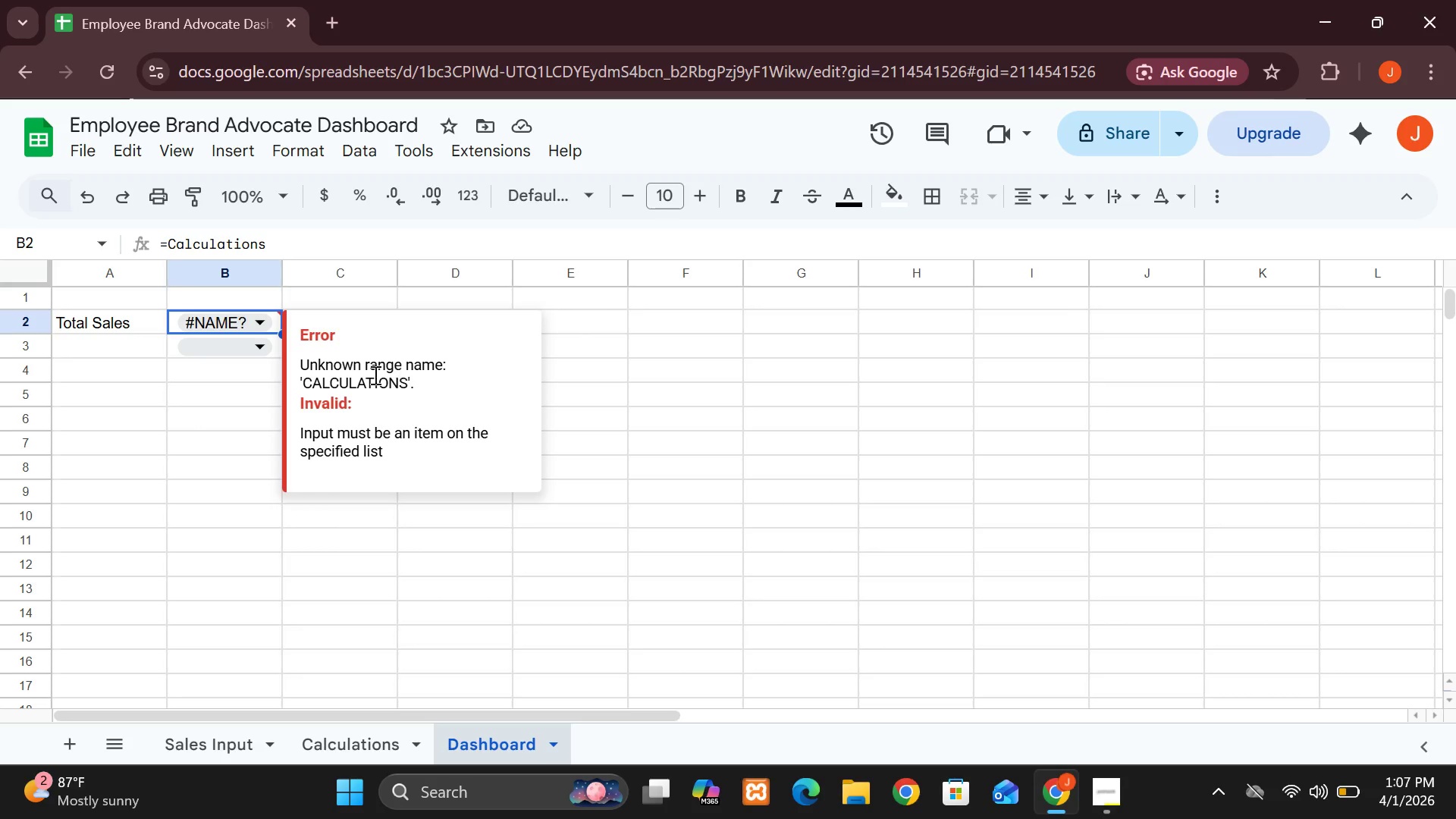 
wait(11.83)
 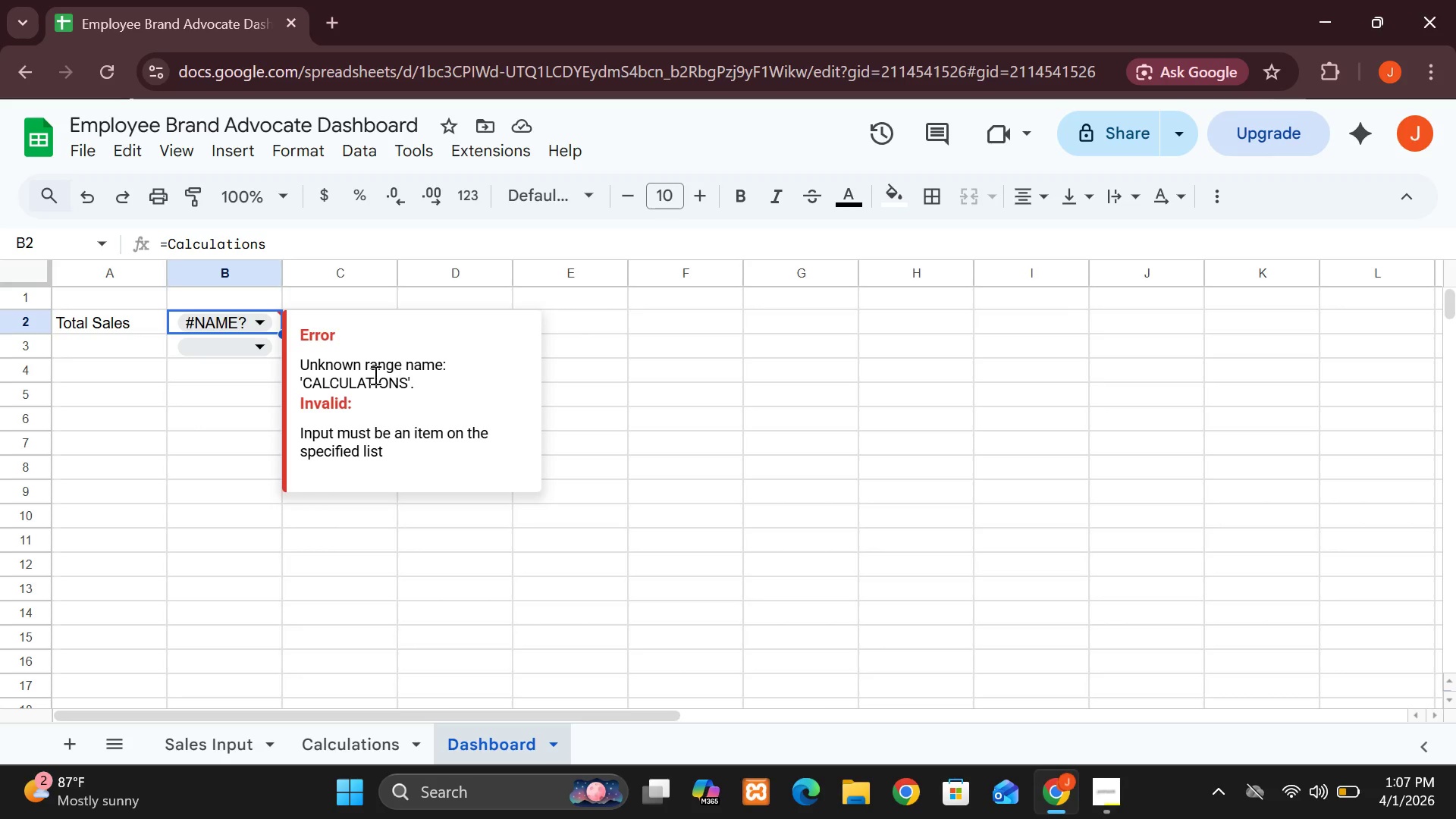 
left_click([347, 761])
 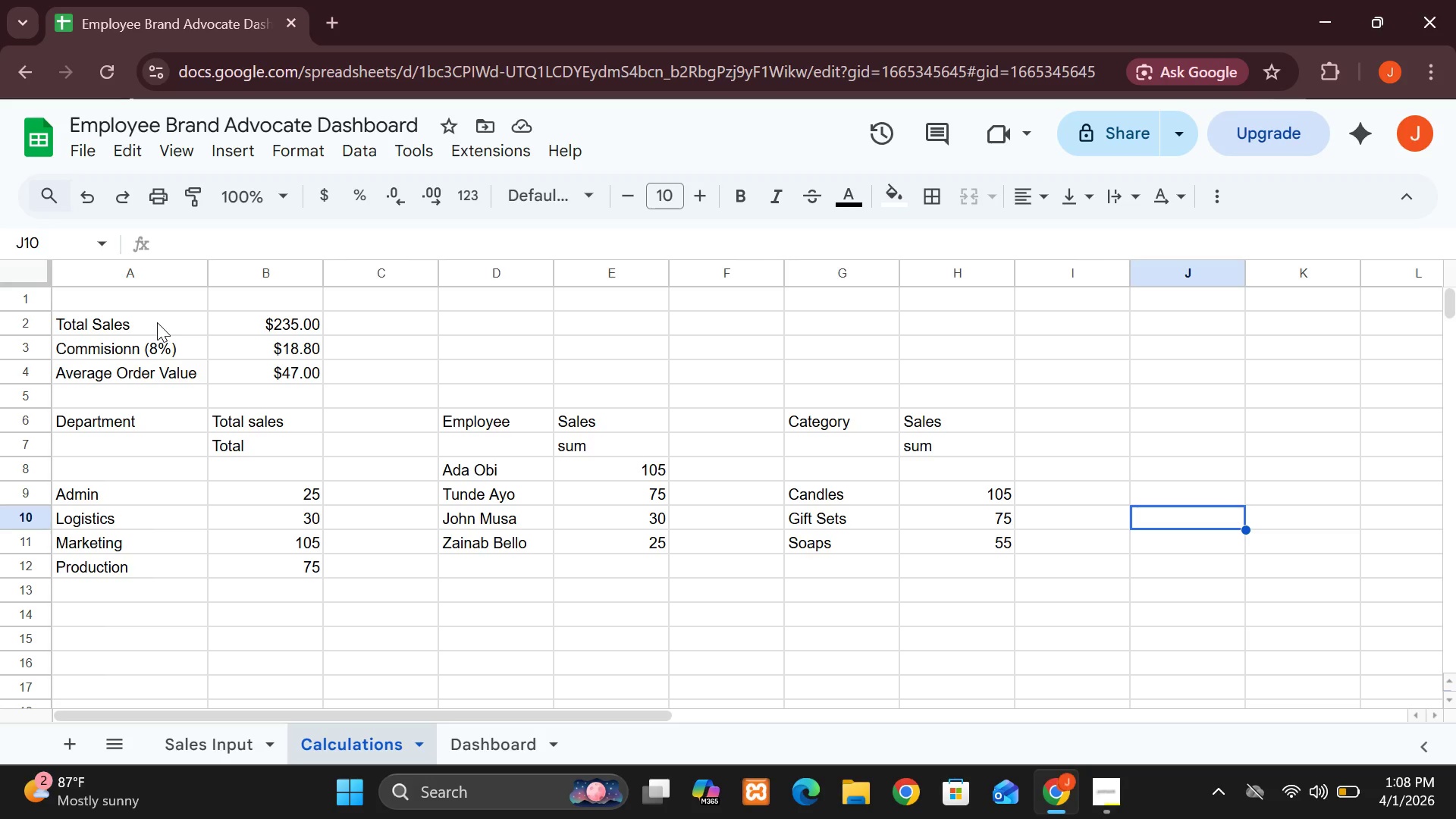 
wait(12.33)
 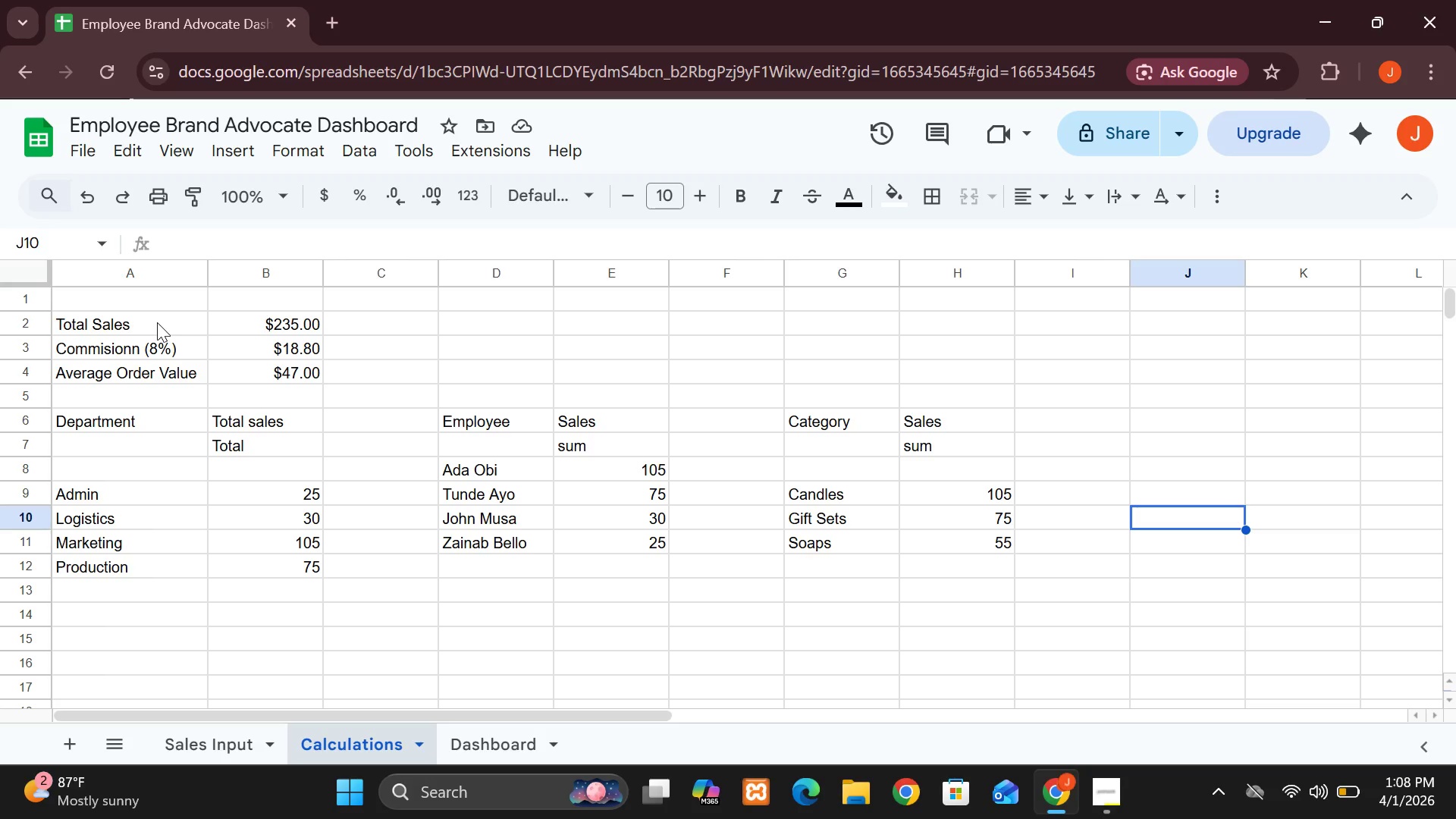 
left_click([241, 318])
 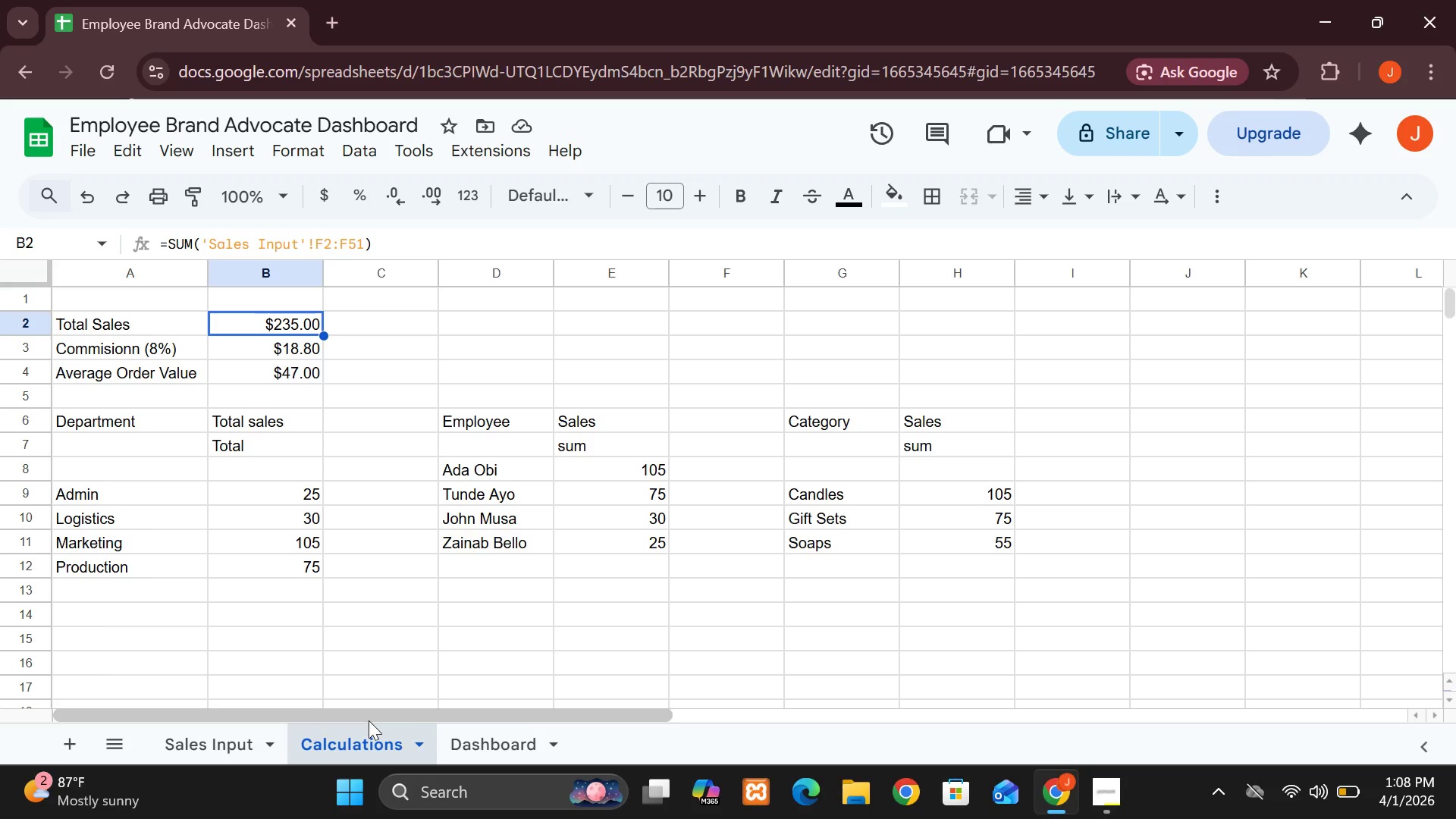 
left_click([482, 746])
 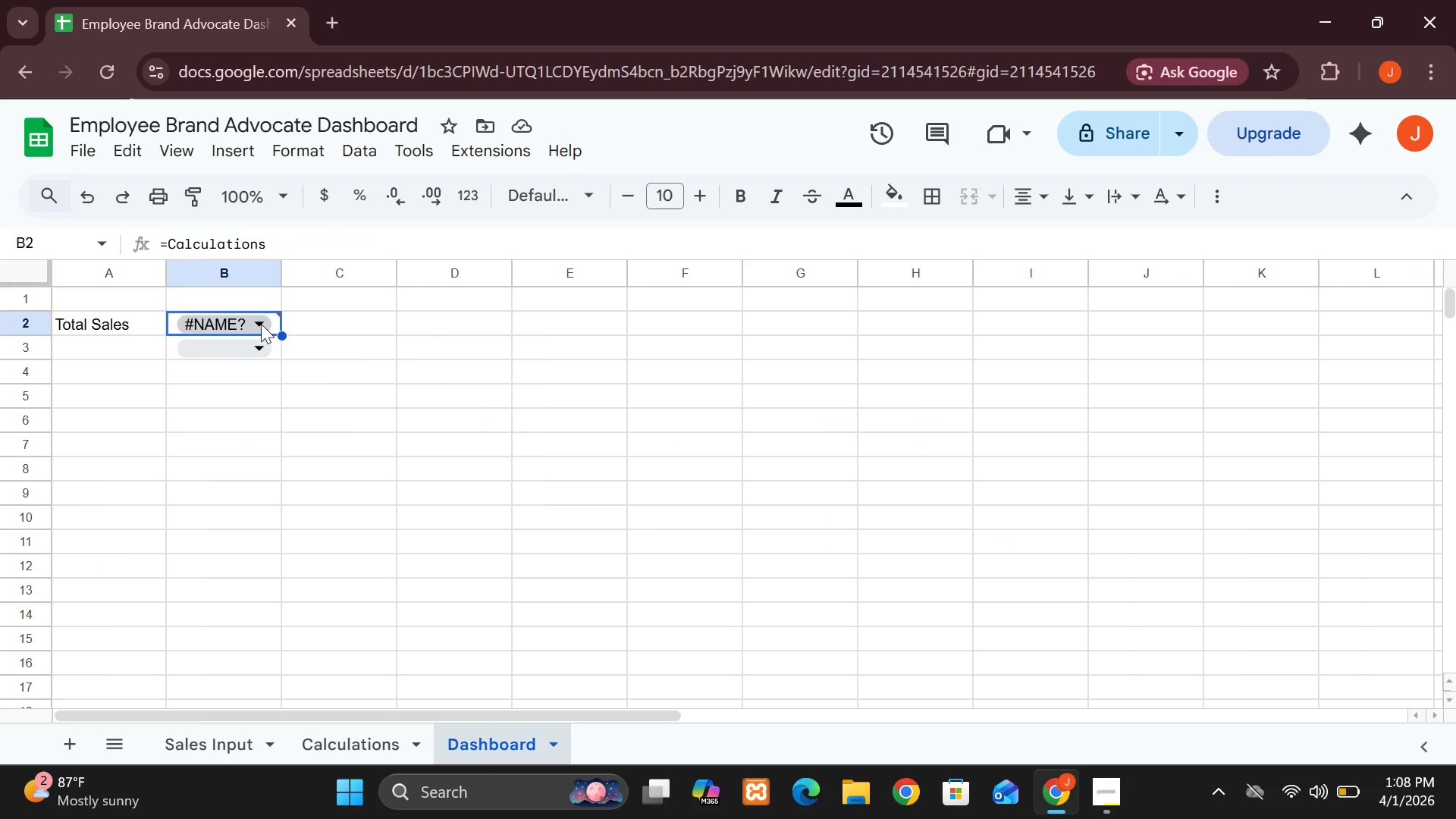 
left_click([259, 324])
 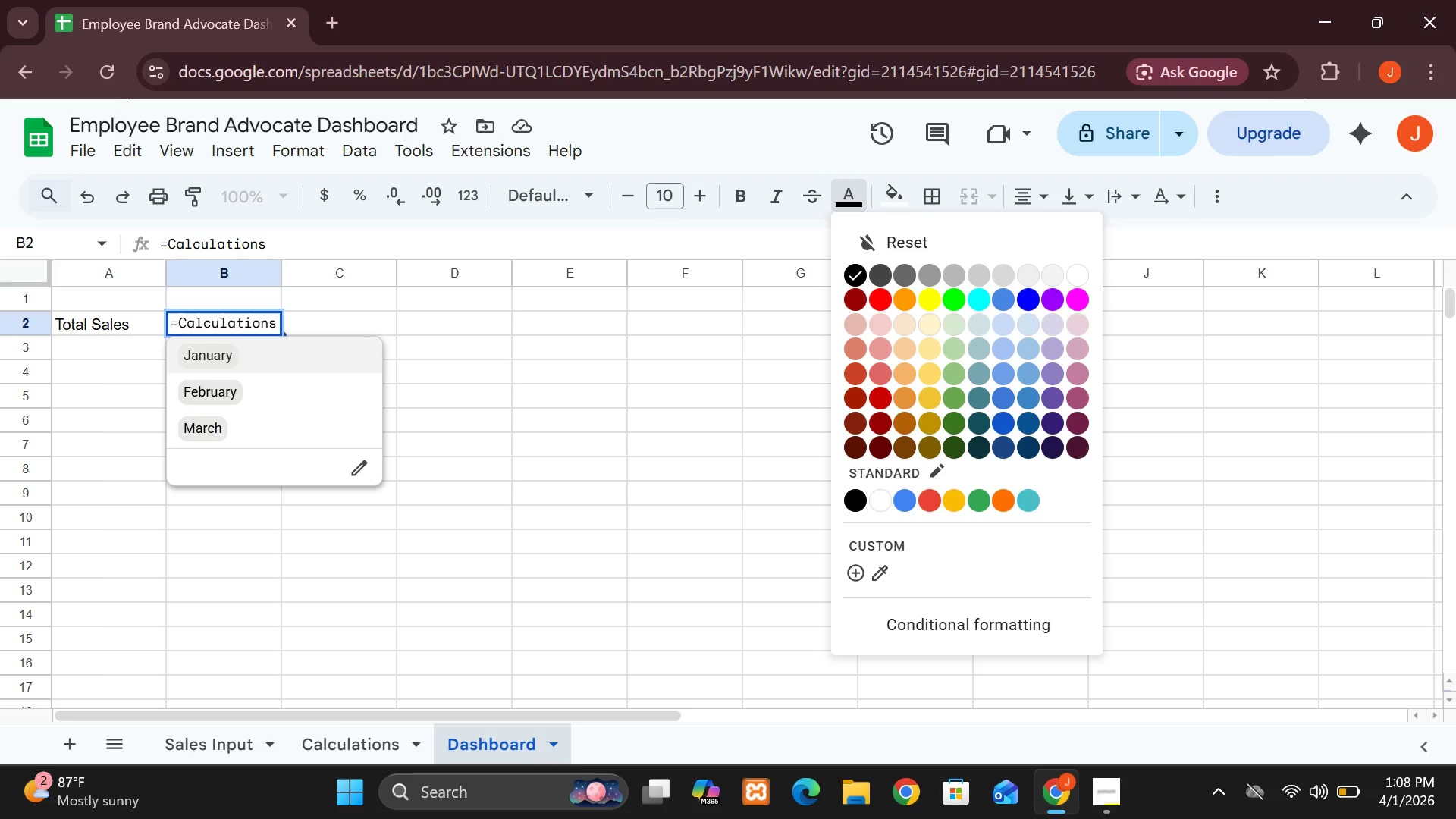 
wait(23.06)
 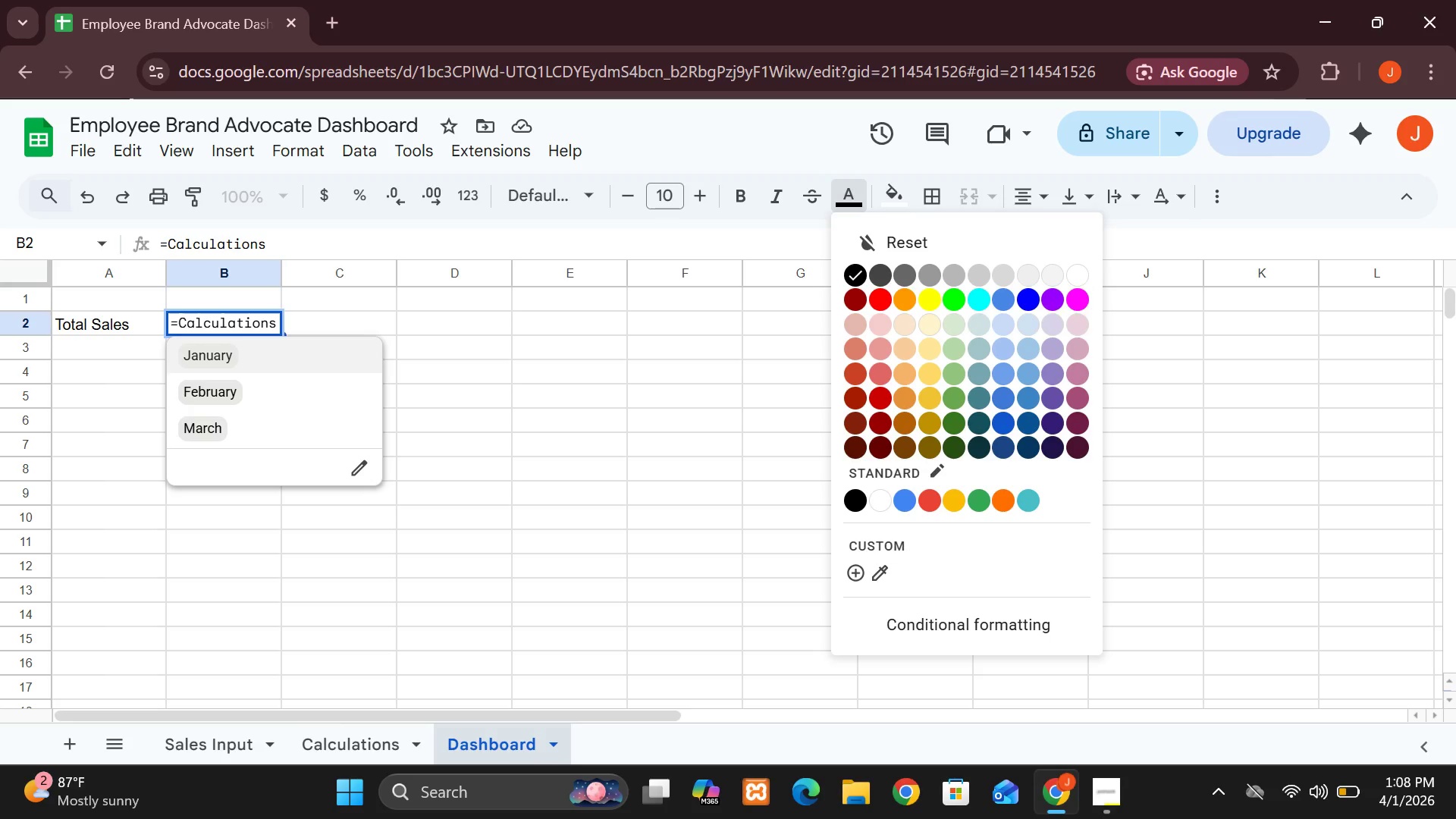 
left_click([276, 320])
 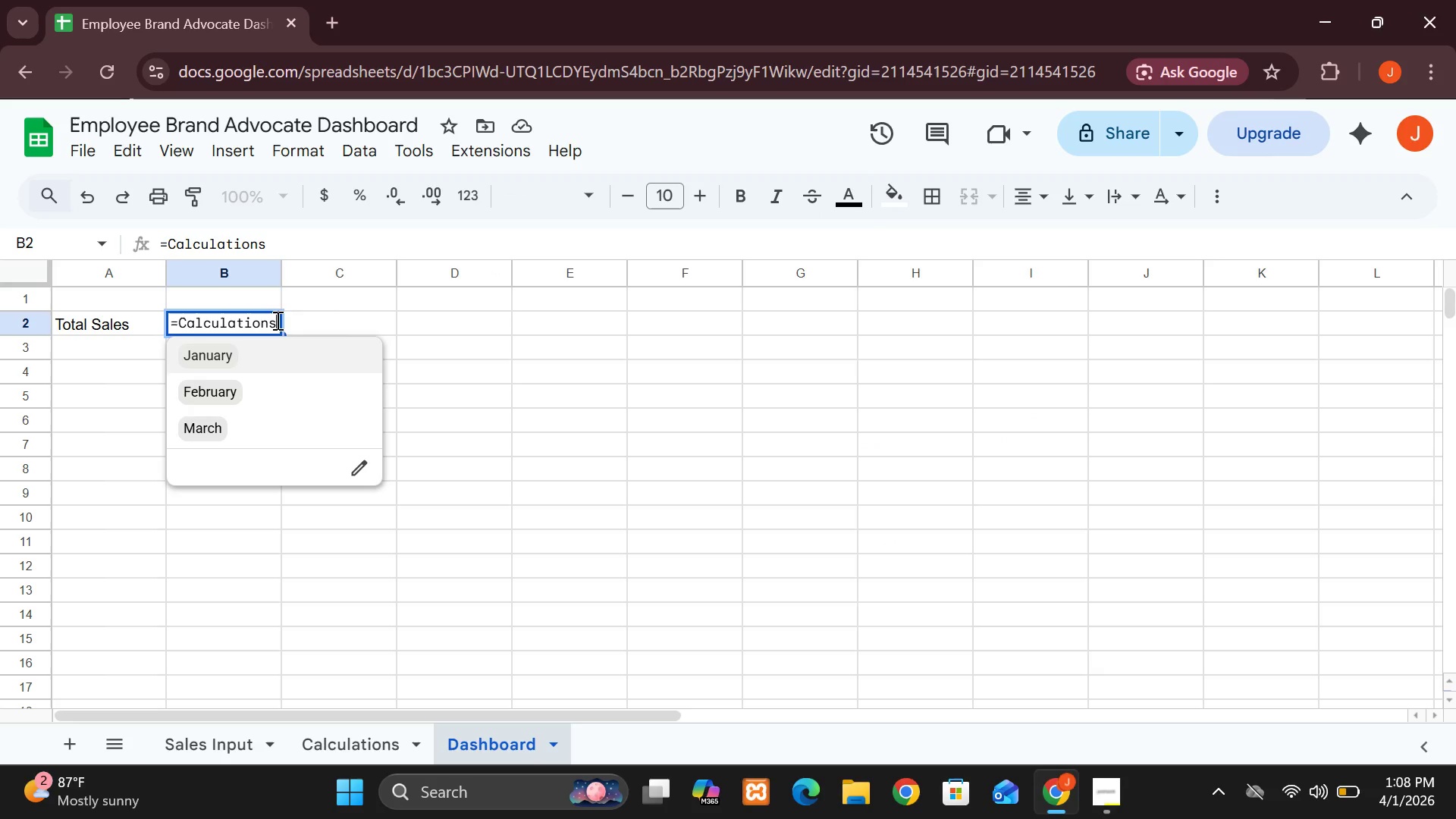 
type(!B2)
 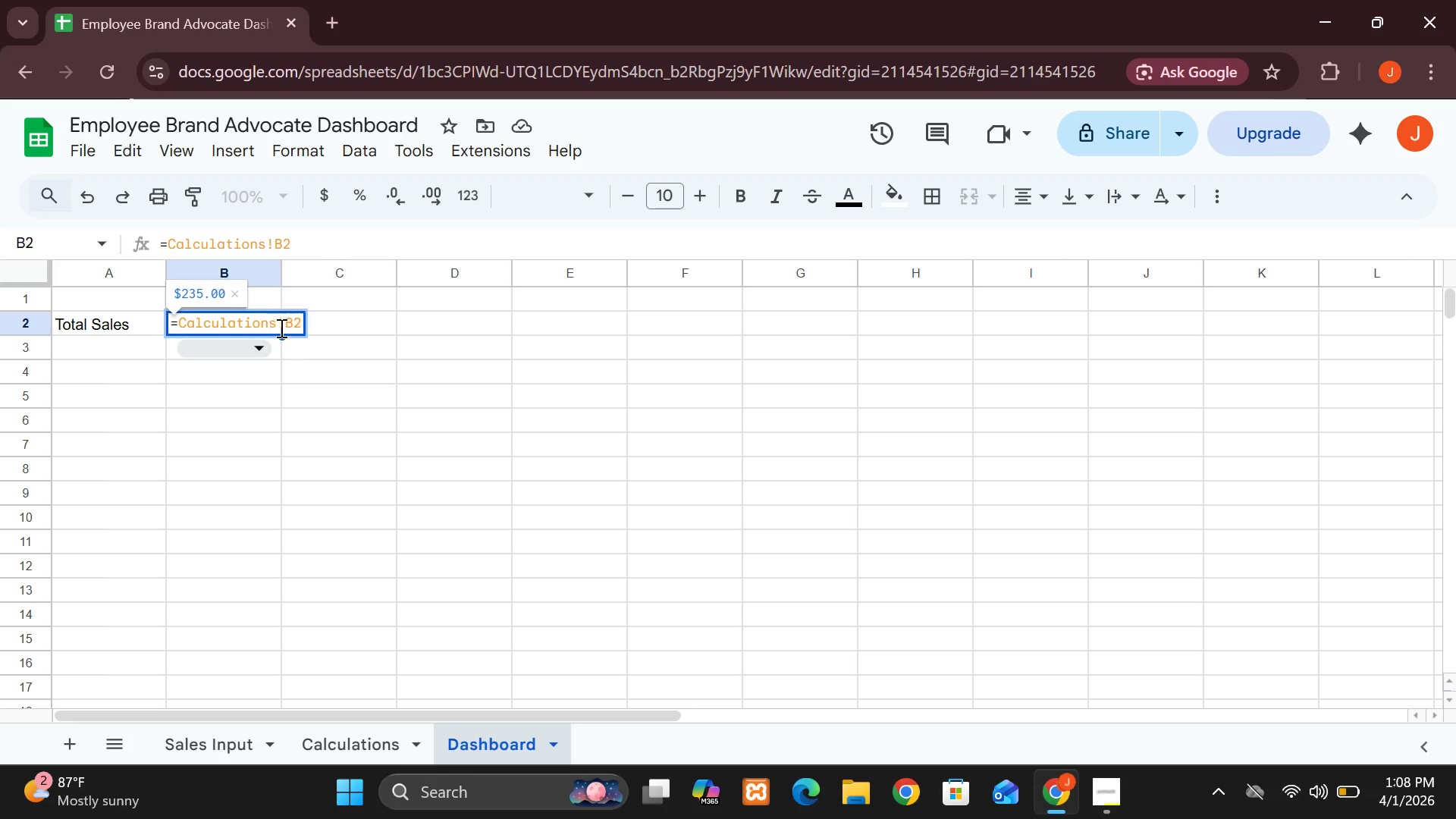 
left_click([282, 391])
 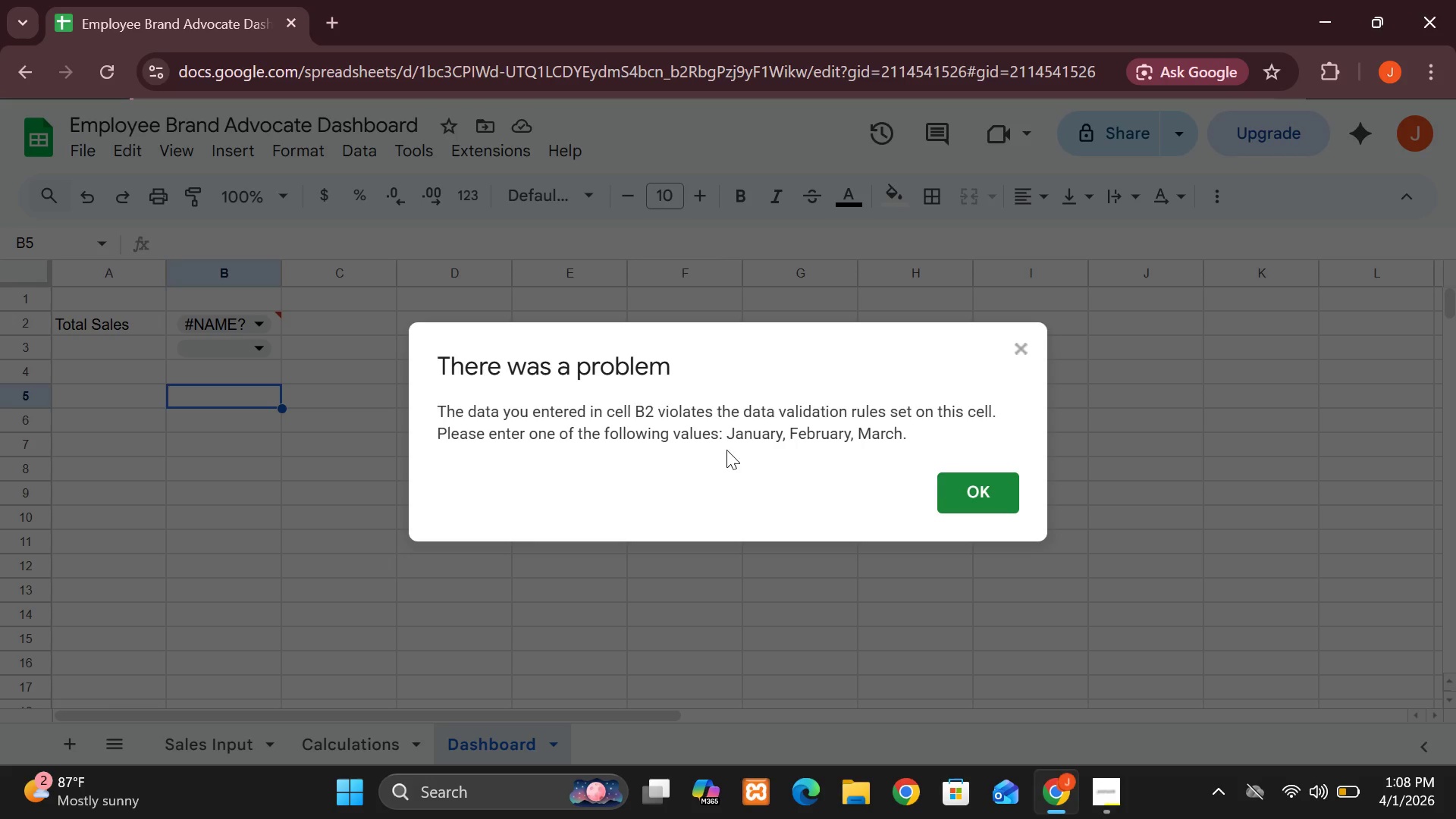 
wait(16.33)
 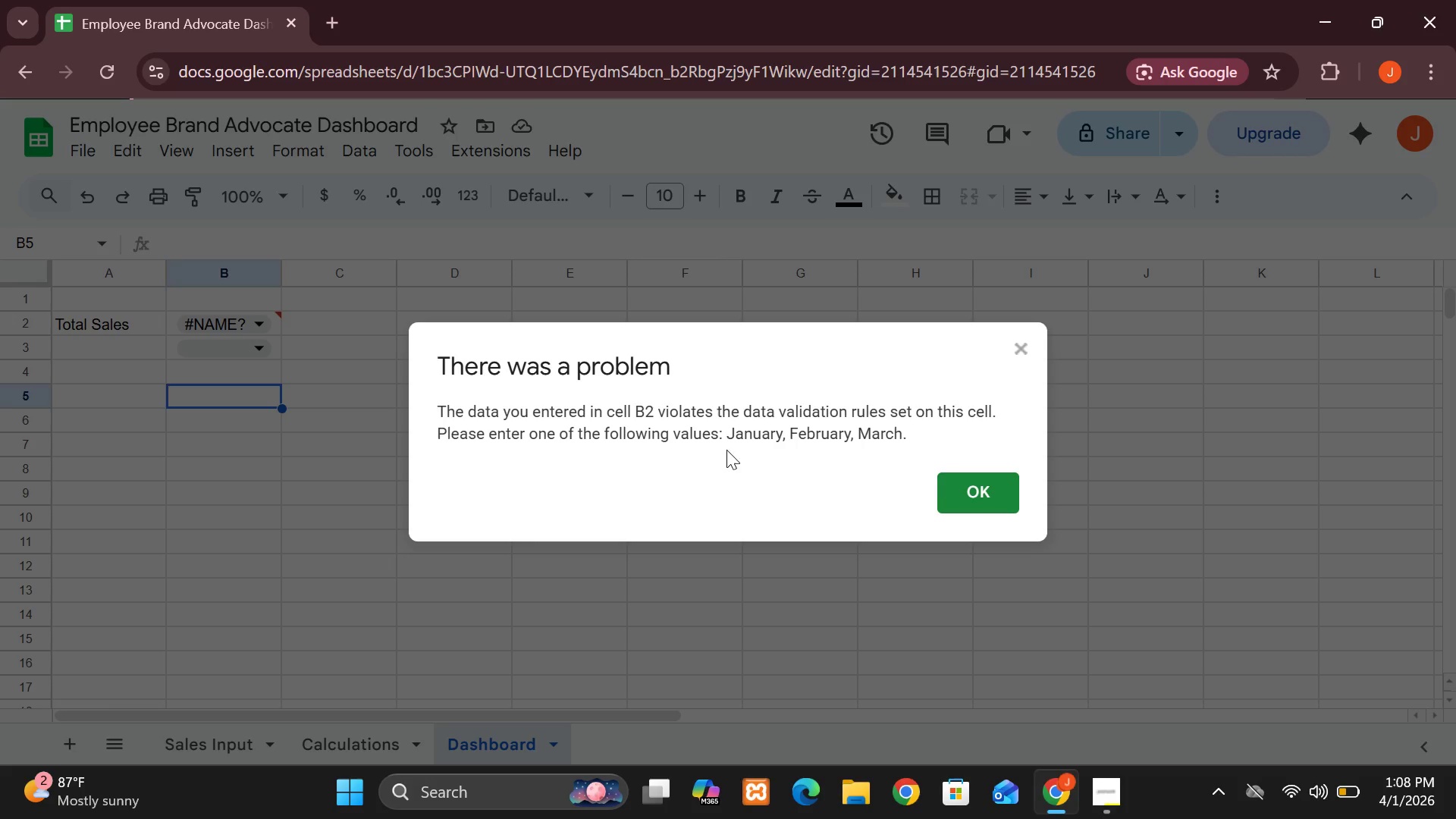 
left_click([1025, 346])
 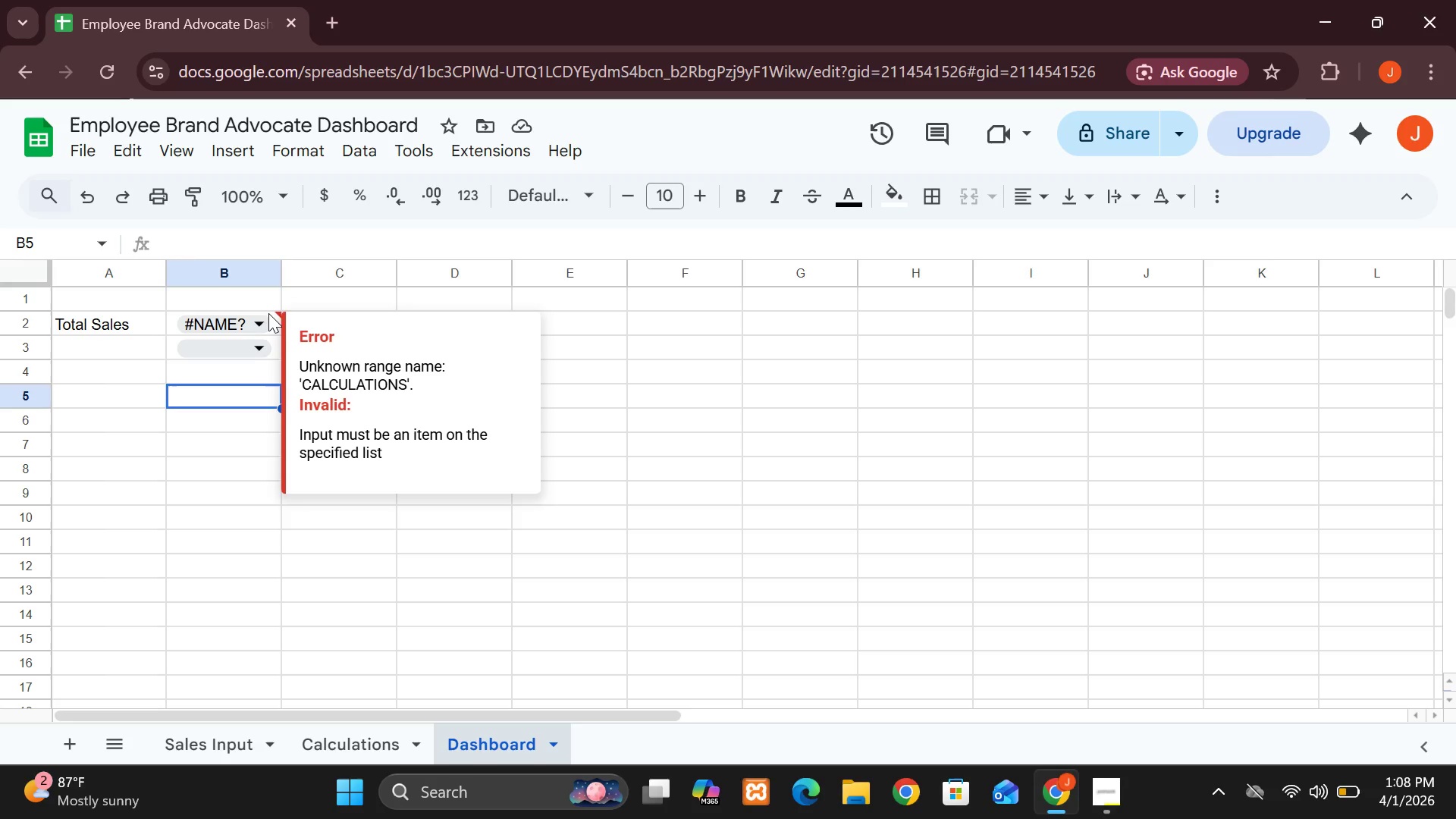 
left_click([261, 328])
 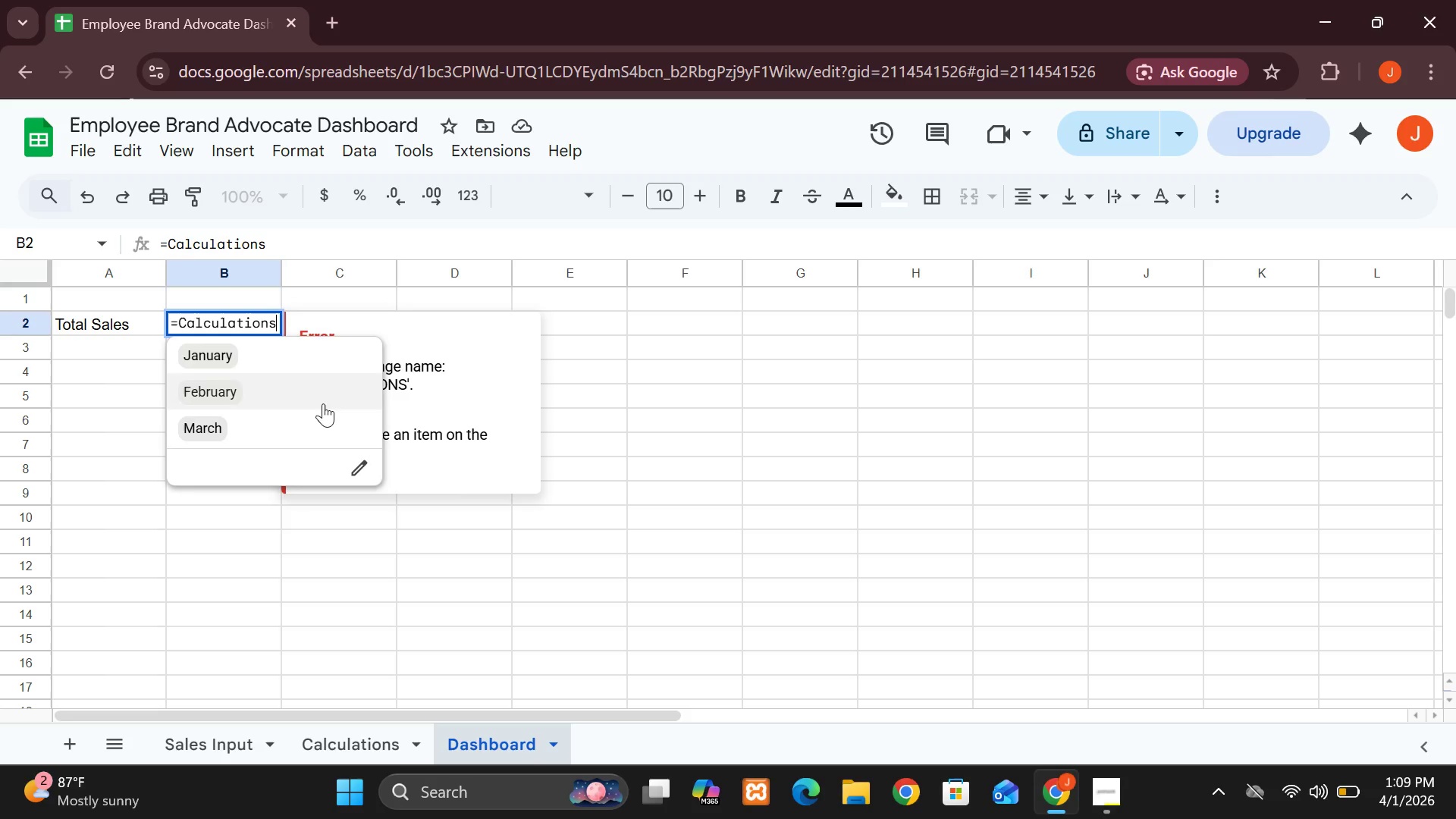 
left_click([499, 493])
 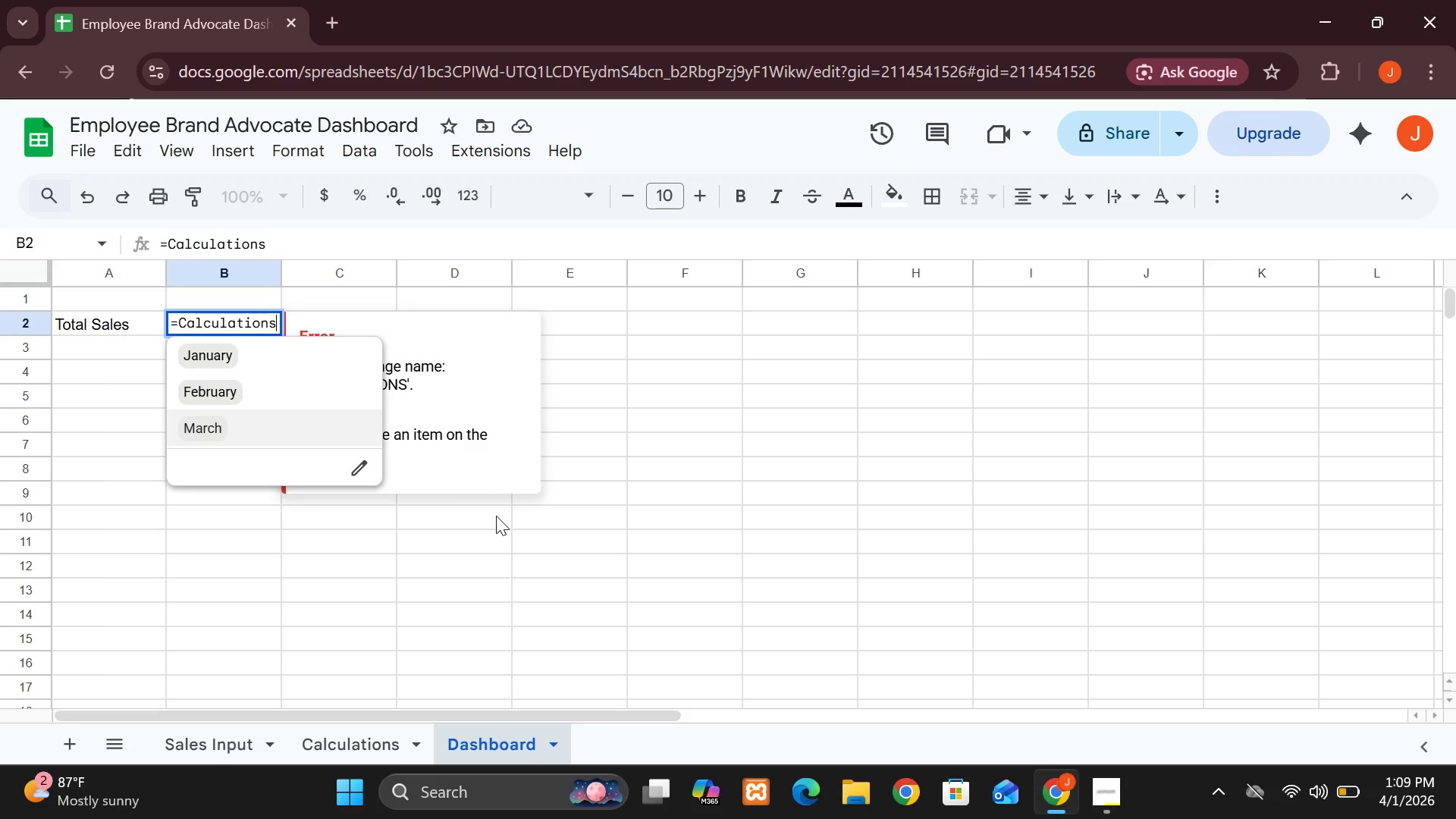 
left_click([496, 516])
 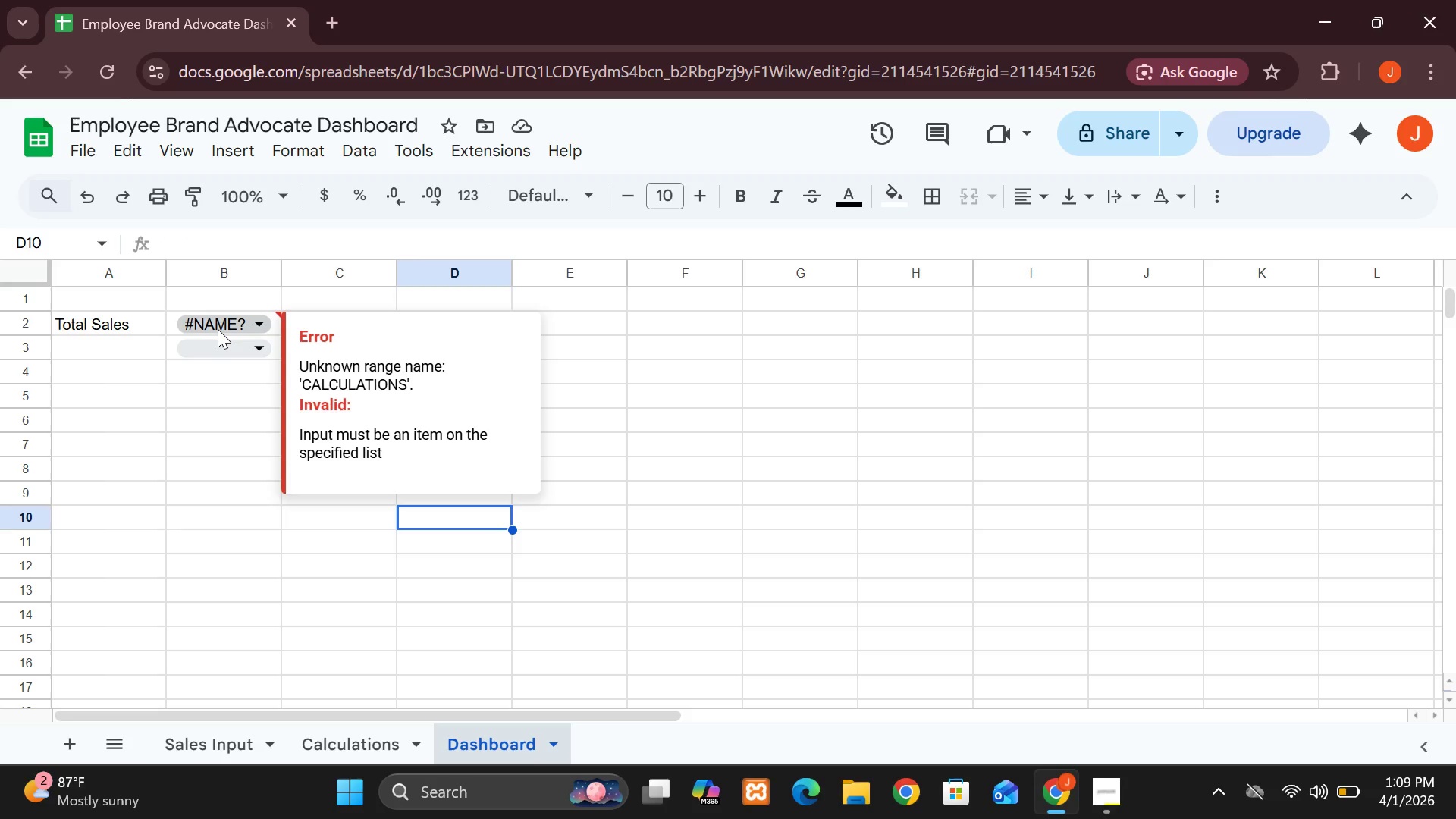 
double_click([218, 329])
 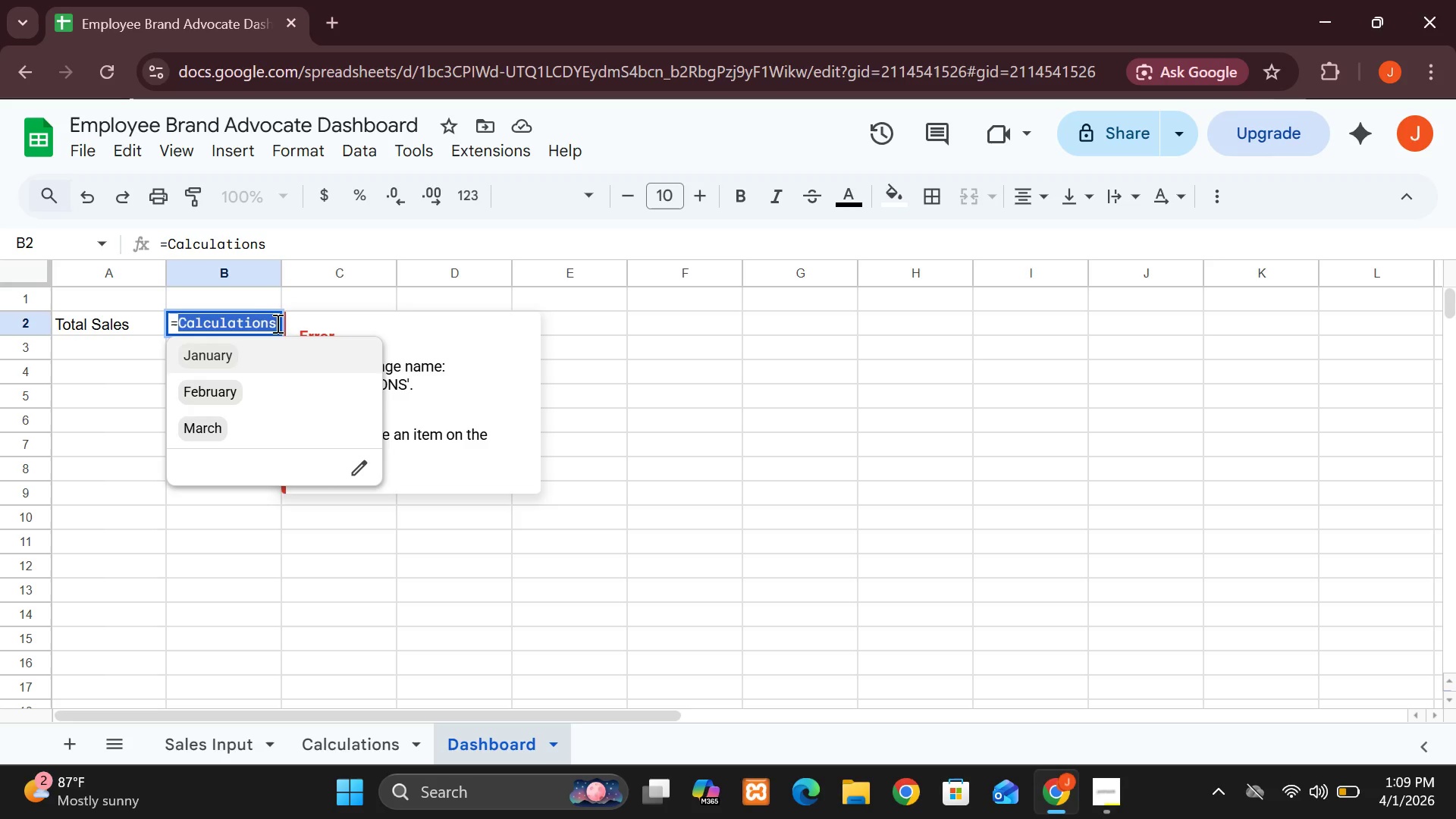 
left_click([277, 323])
 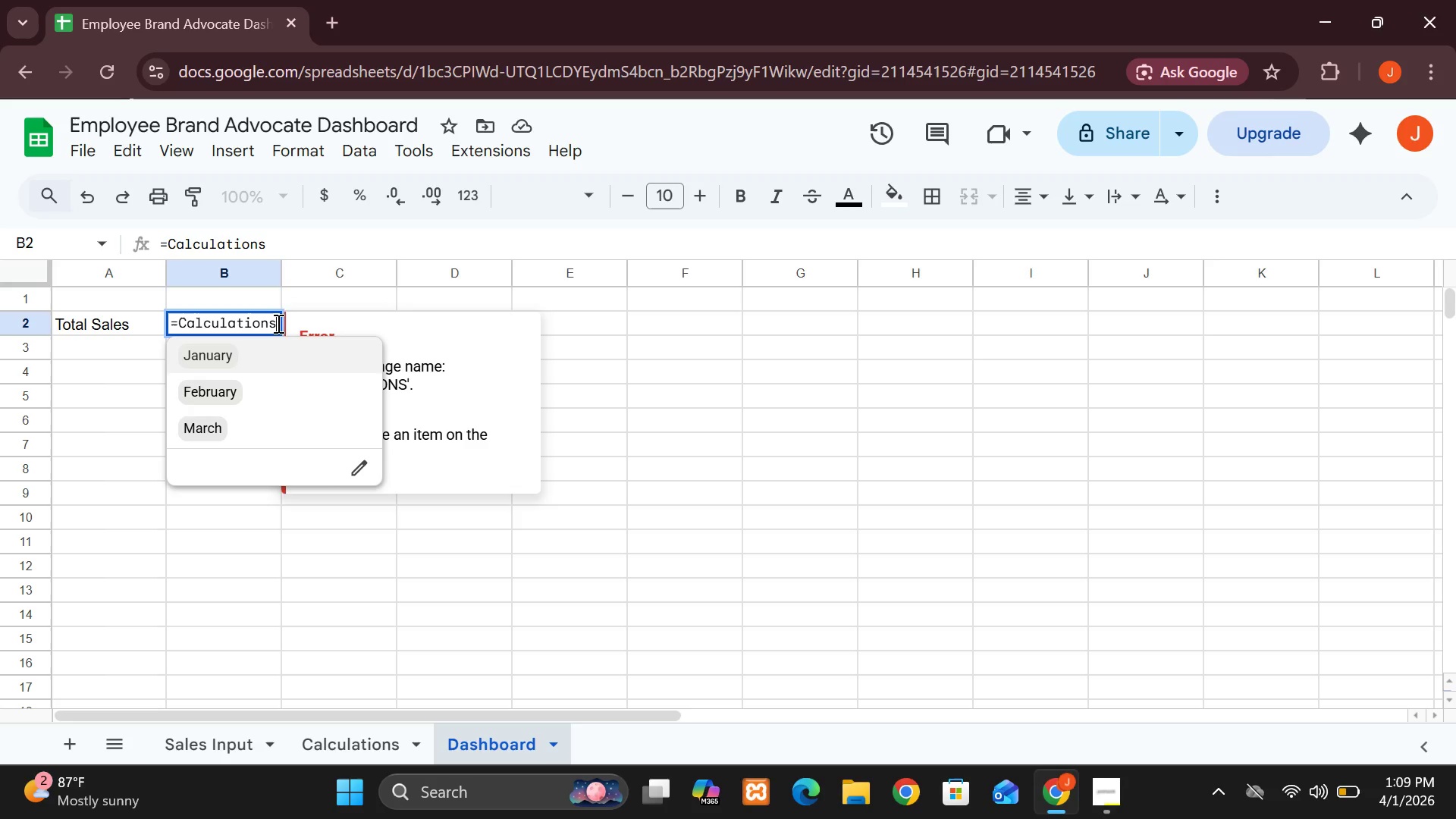 
type(!B2)
 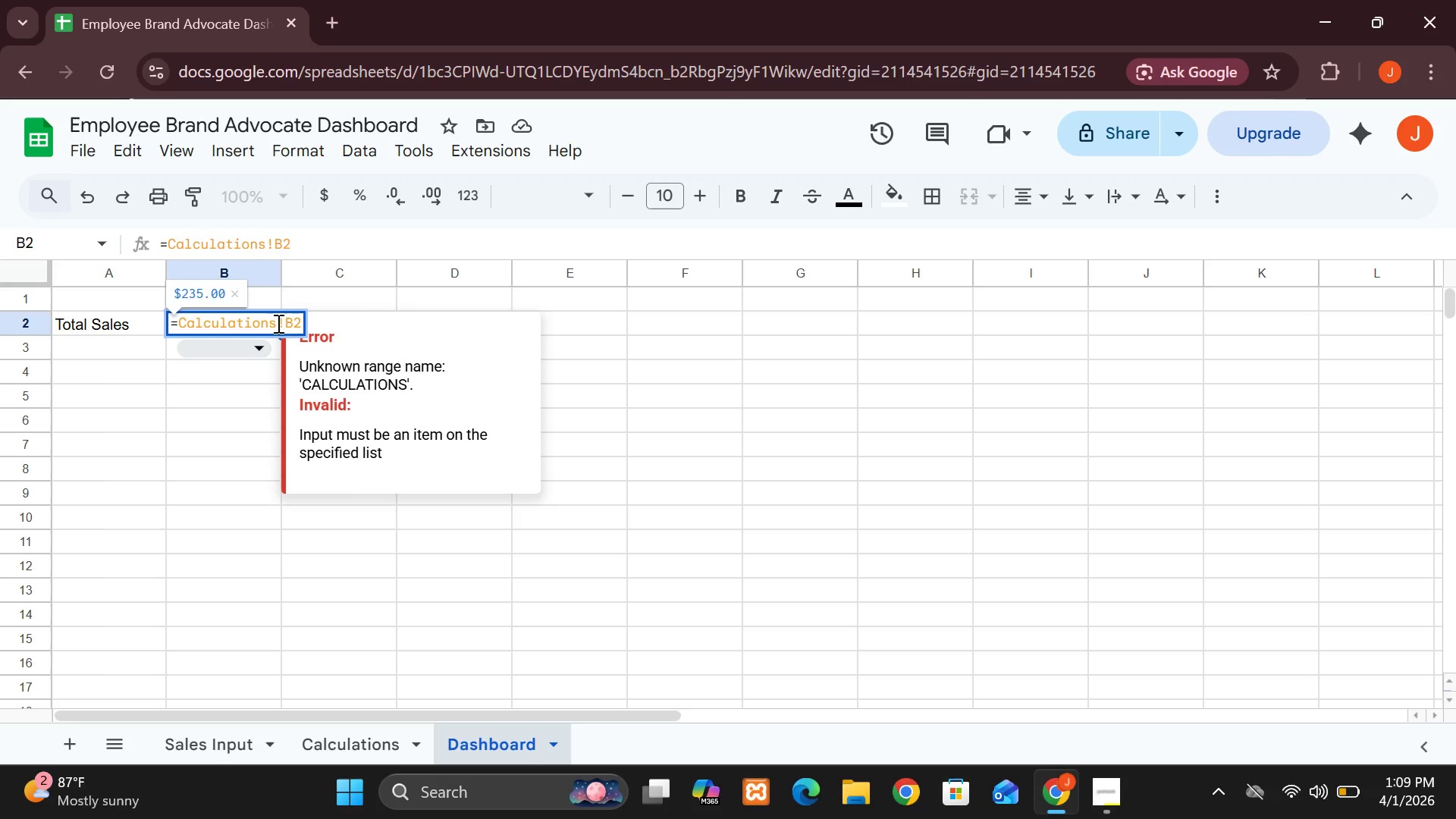 
left_click([252, 383])
 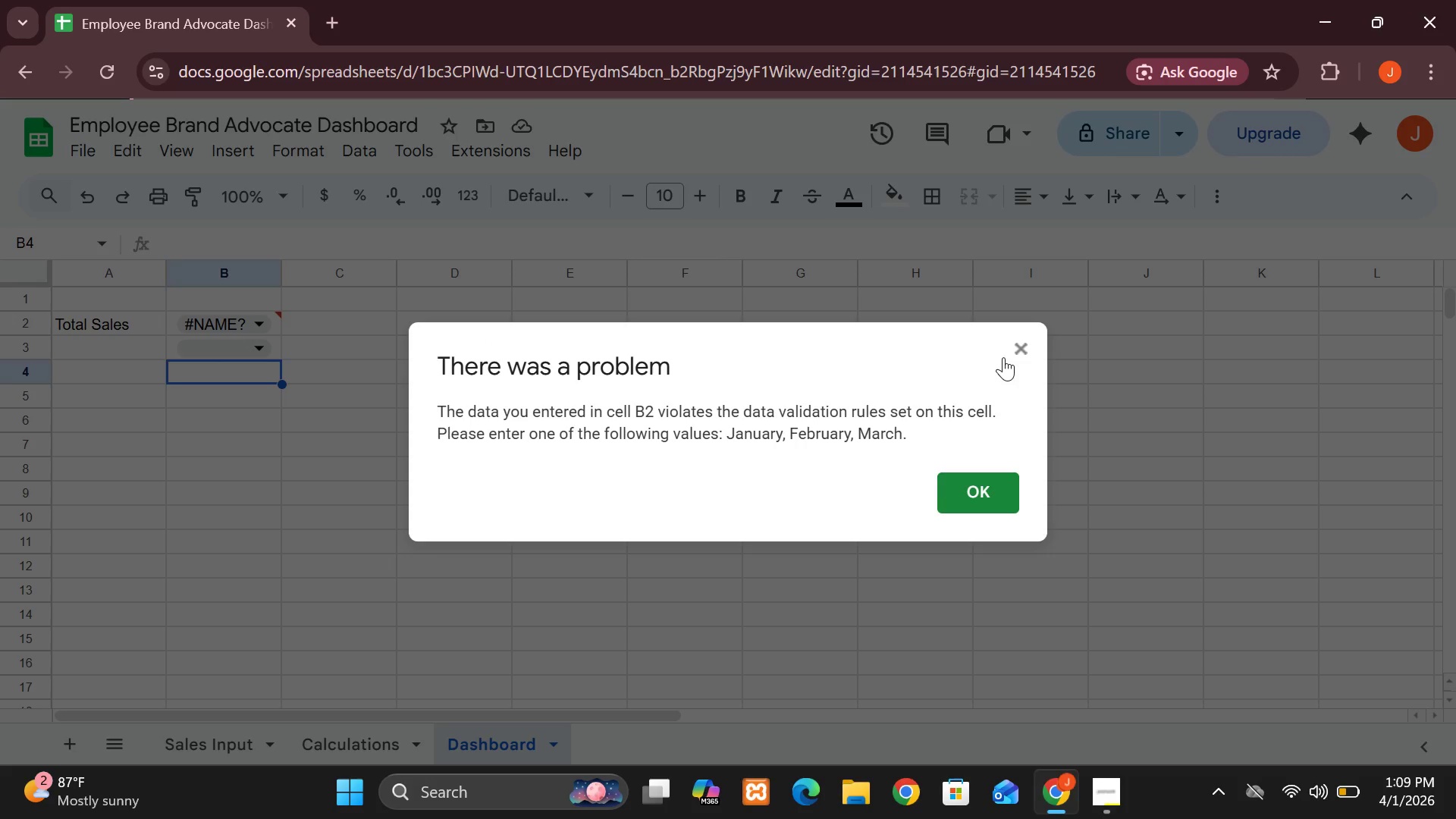 
left_click([1019, 354])
 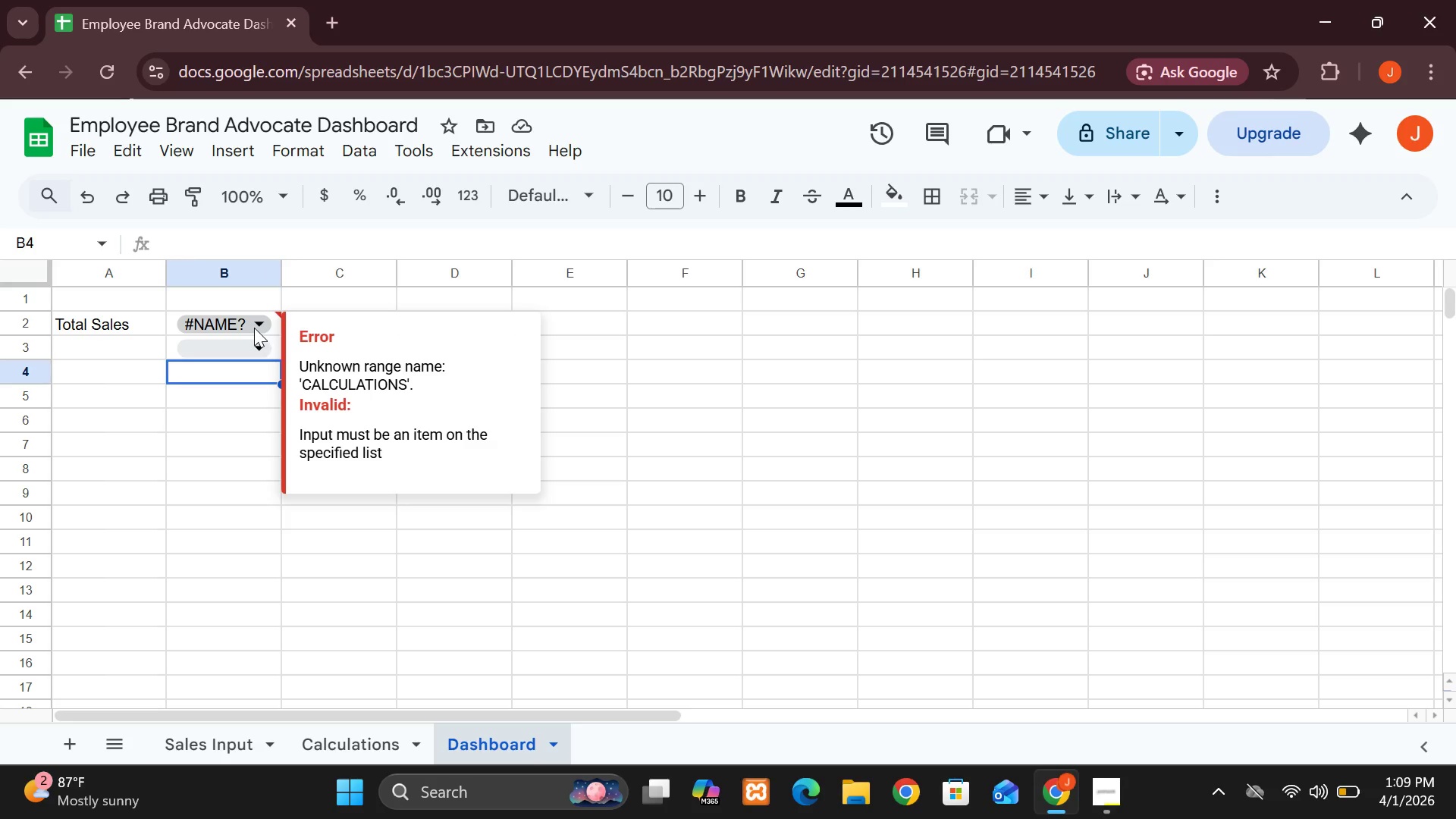 
double_click([253, 328])
 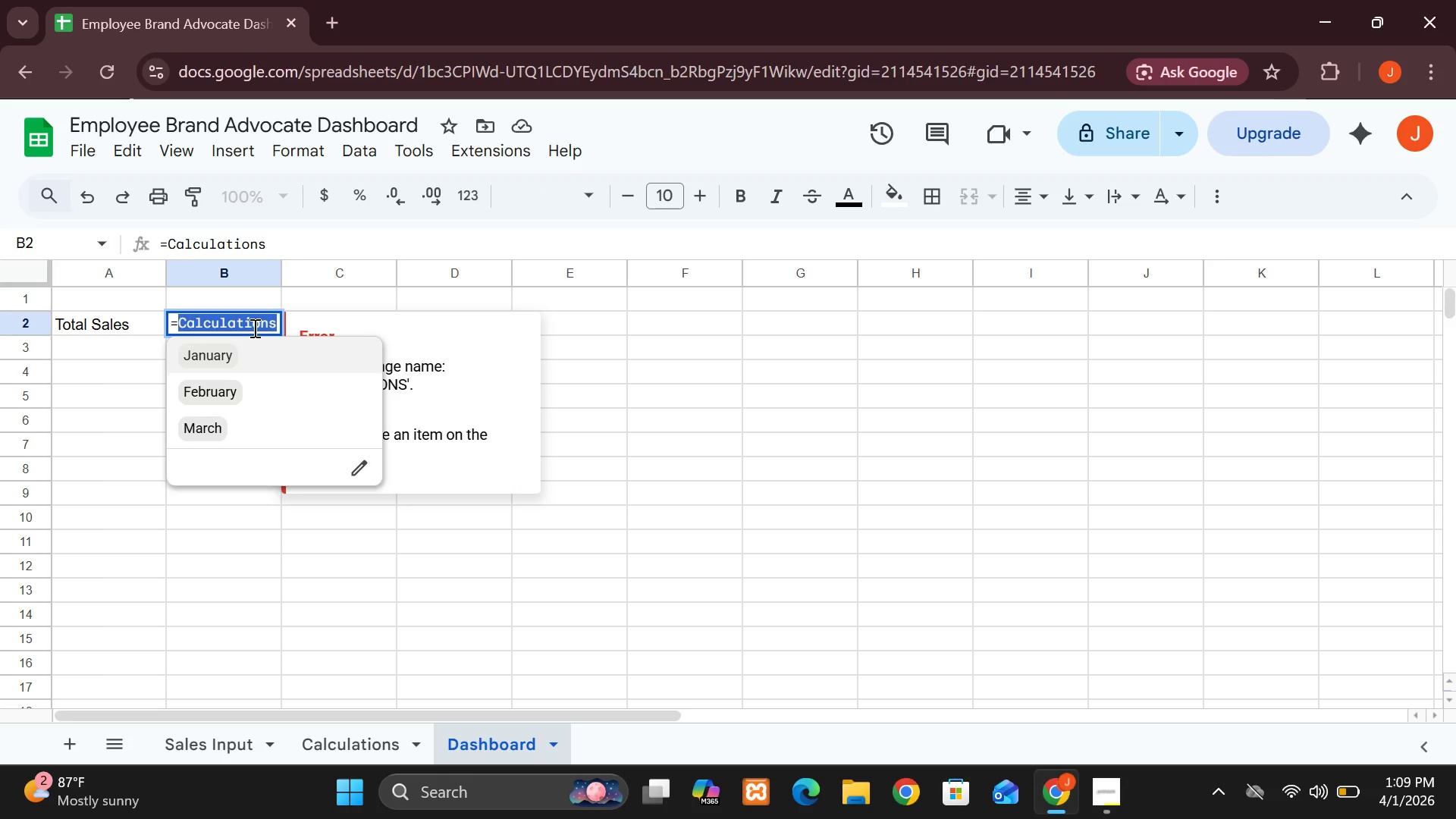 
type(!)
key(Backspace)
type(Calx)
key(Backspace)
type(culation!B2)
 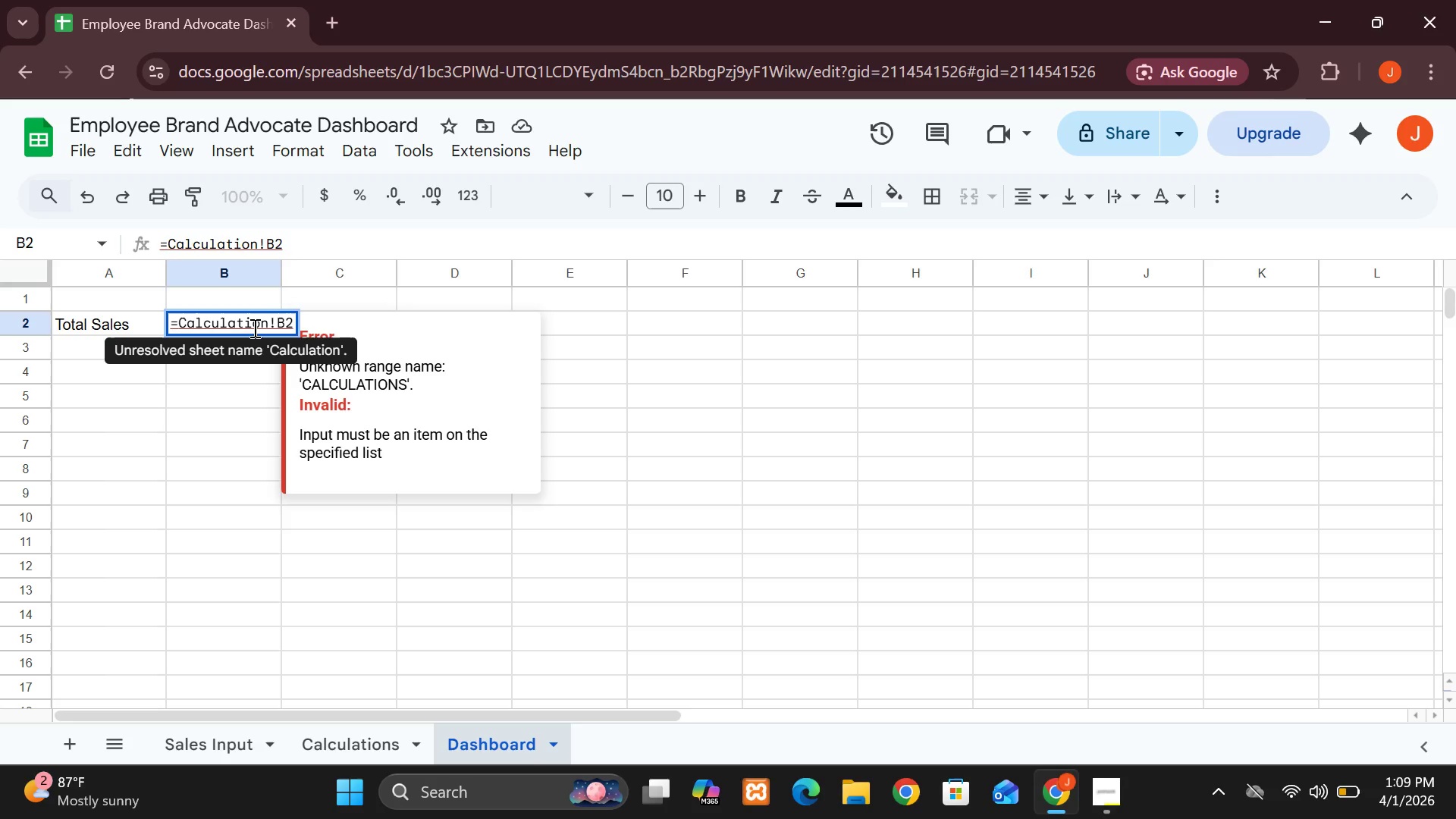 
wait(7.8)
 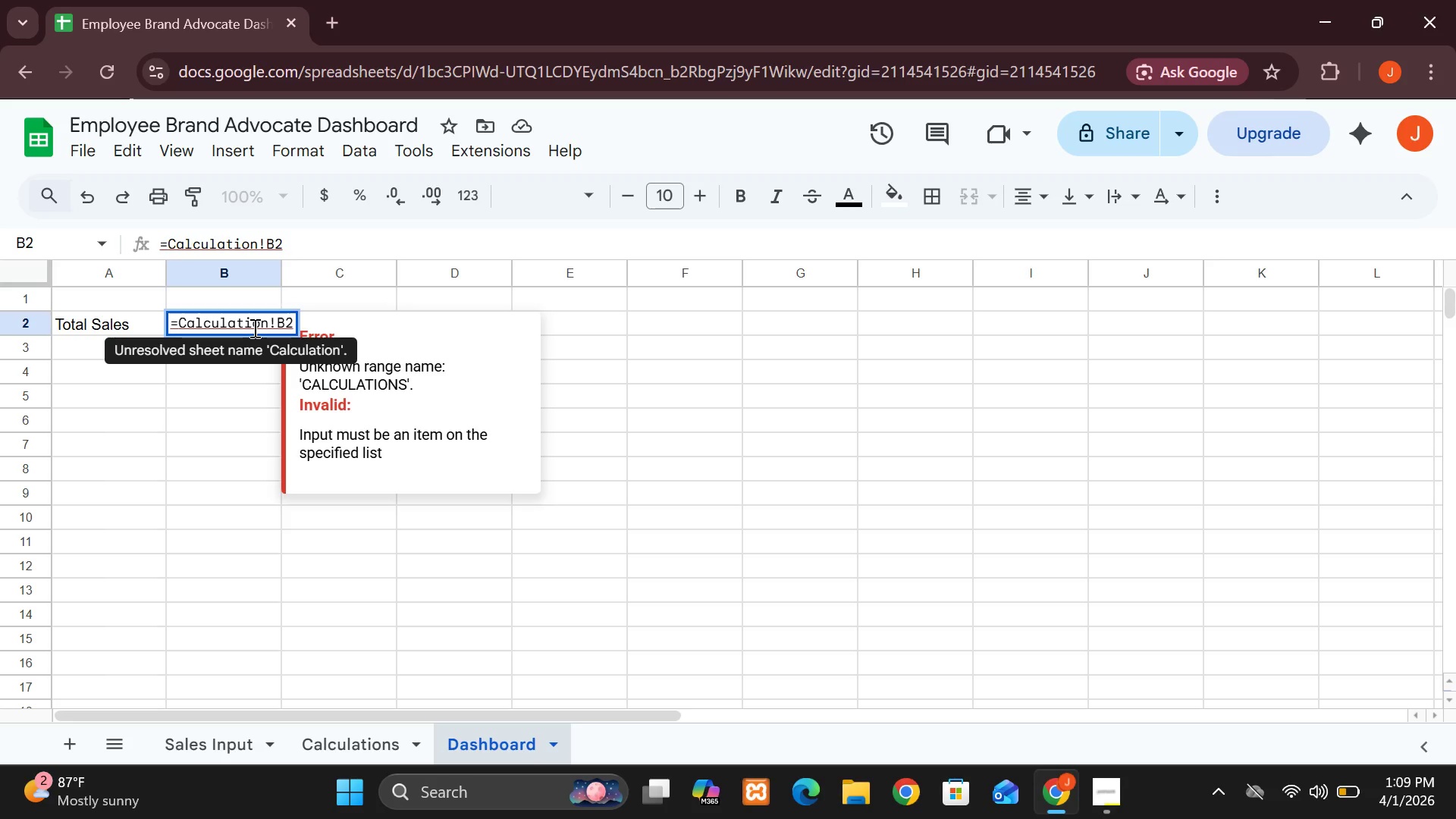 
key(Enter)
 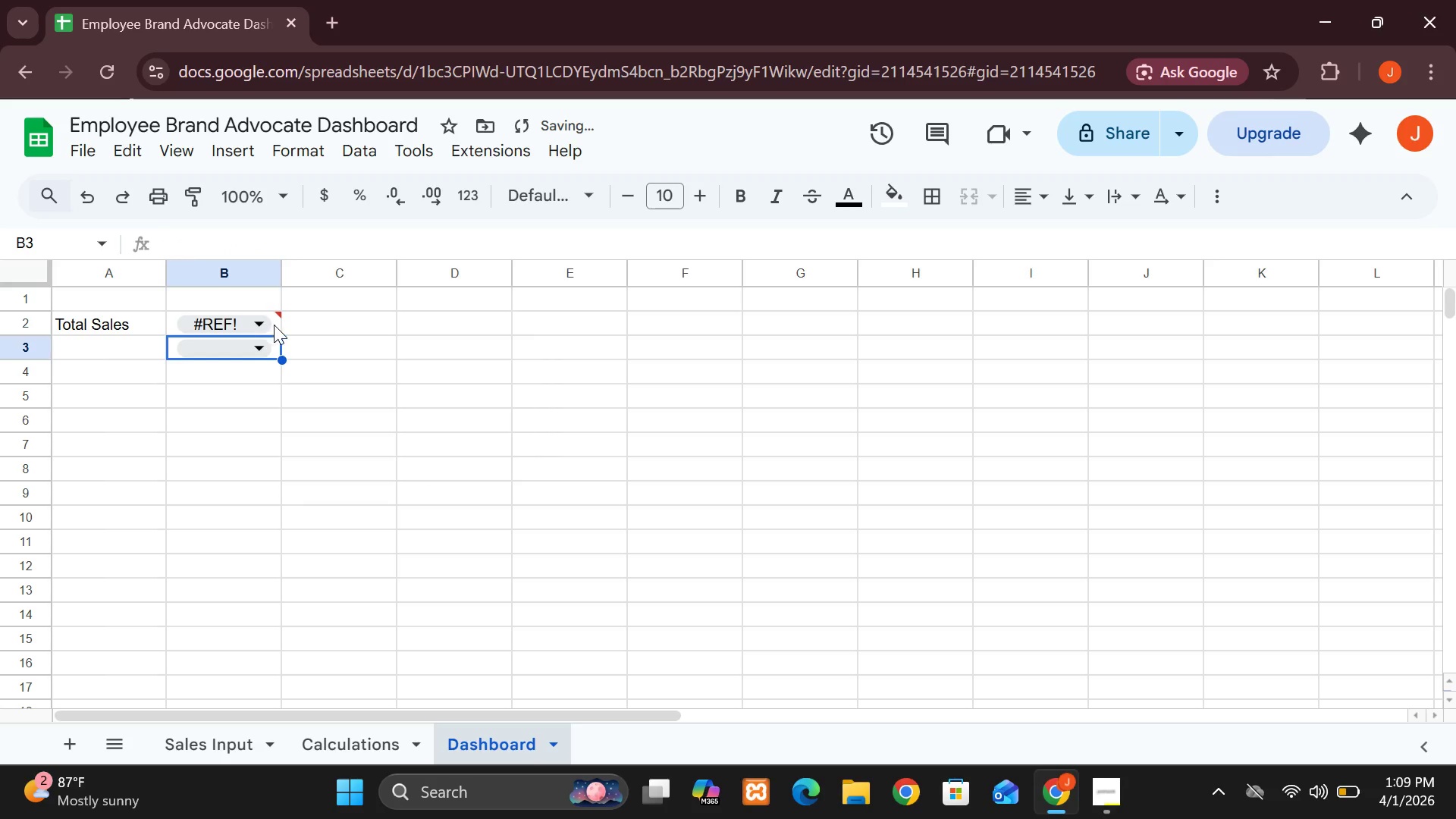 
left_click([275, 325])
 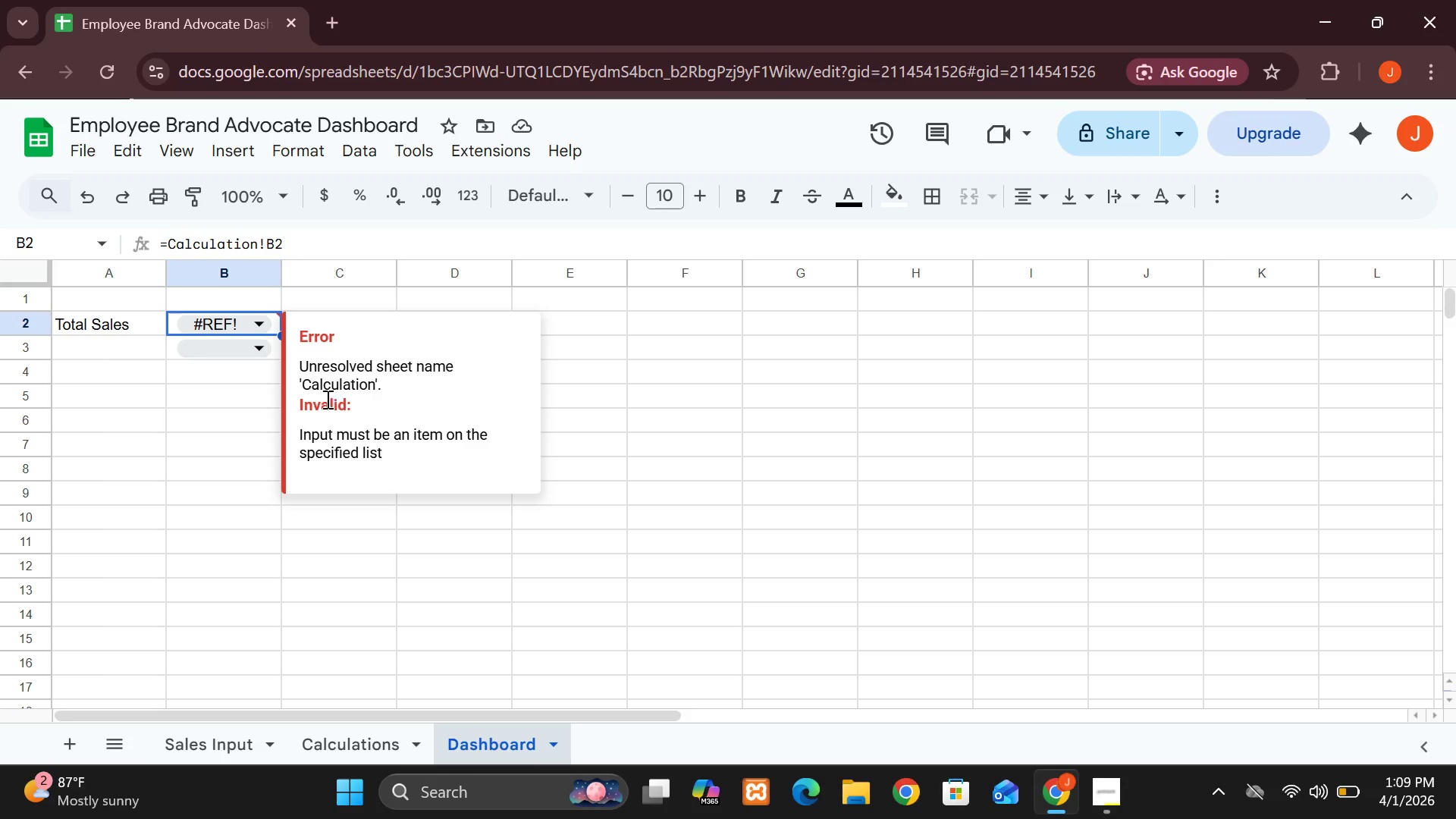 
wait(8.72)
 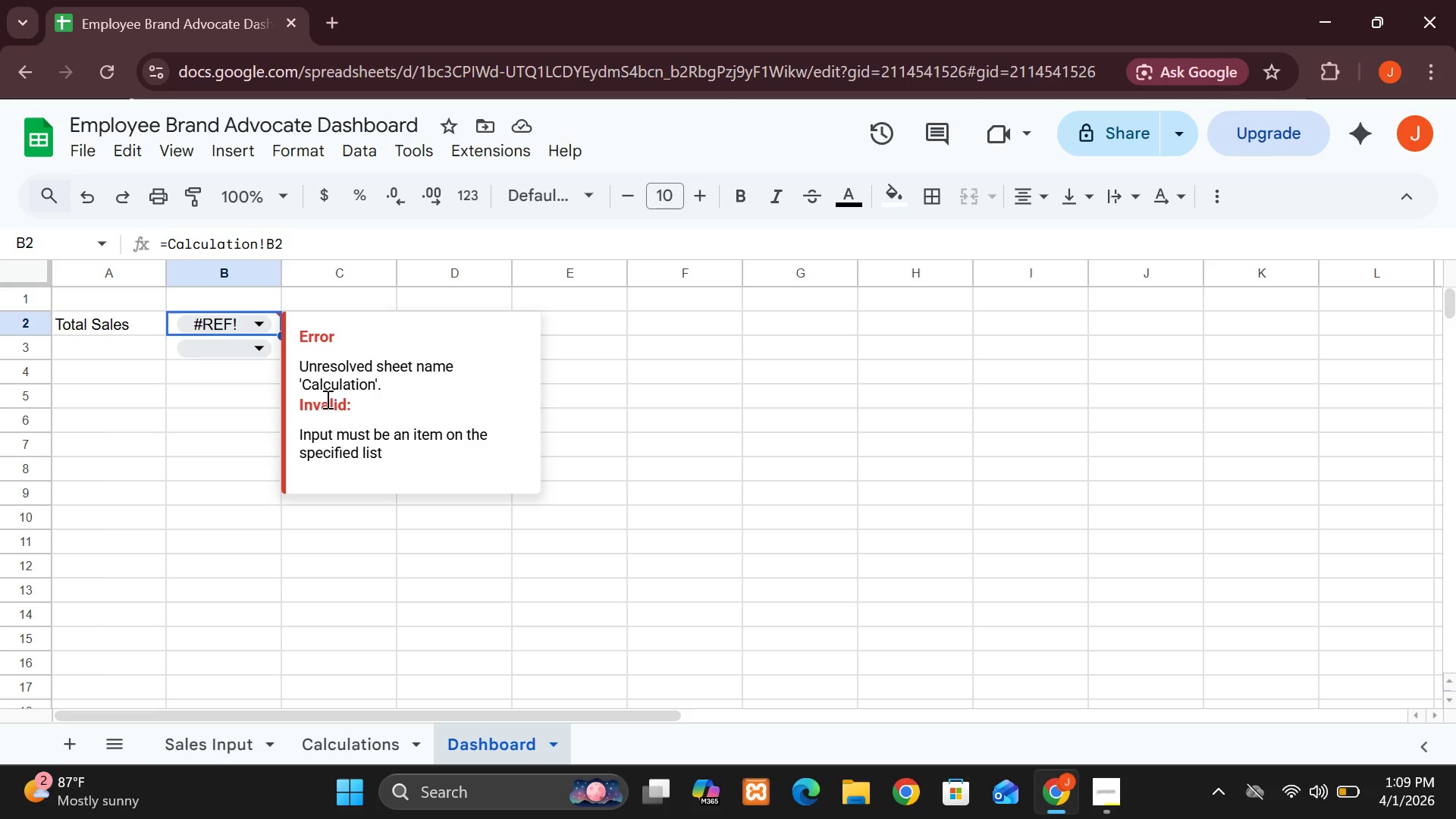 
left_click([212, 321])
 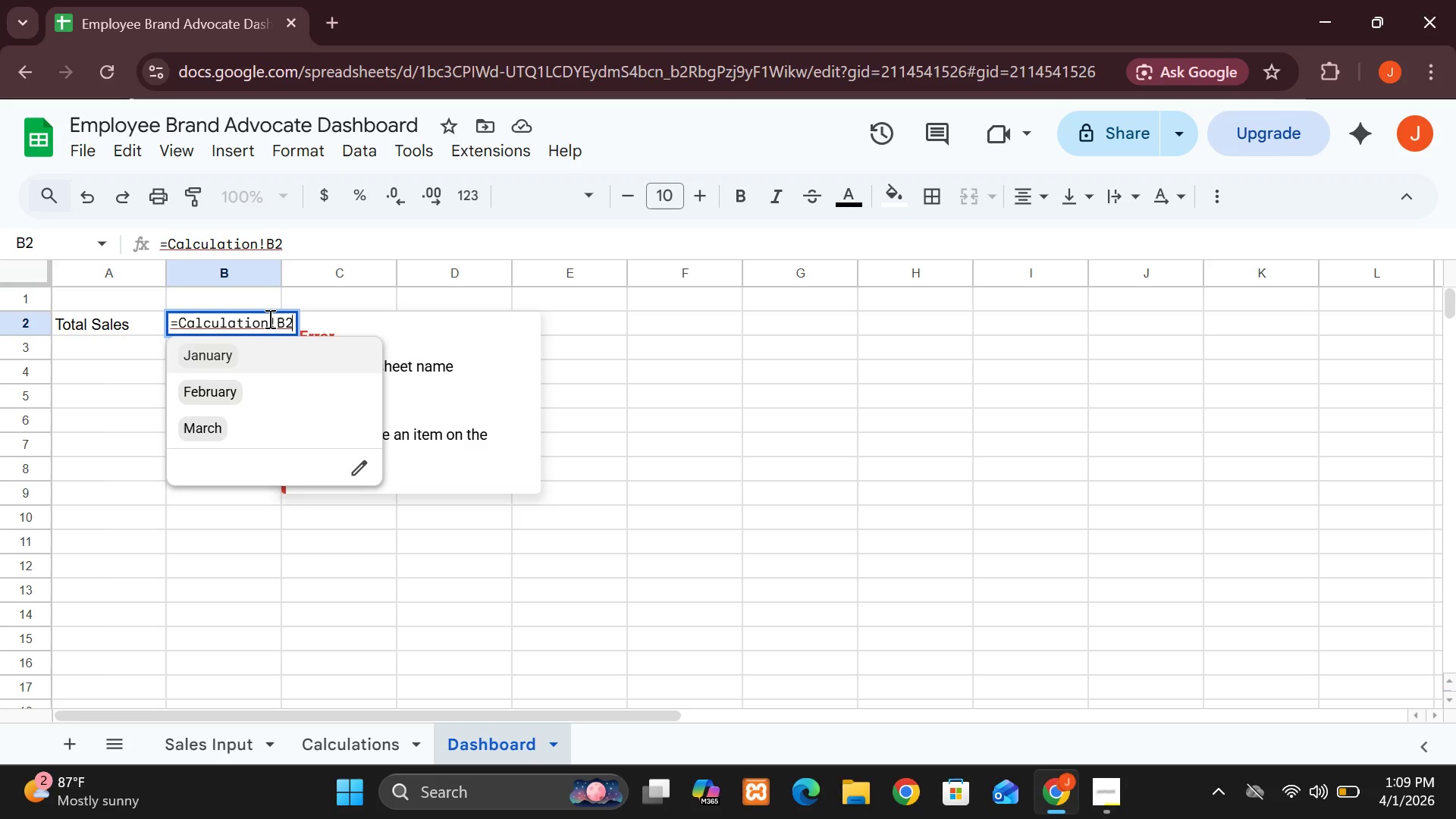 
left_click([268, 318])
 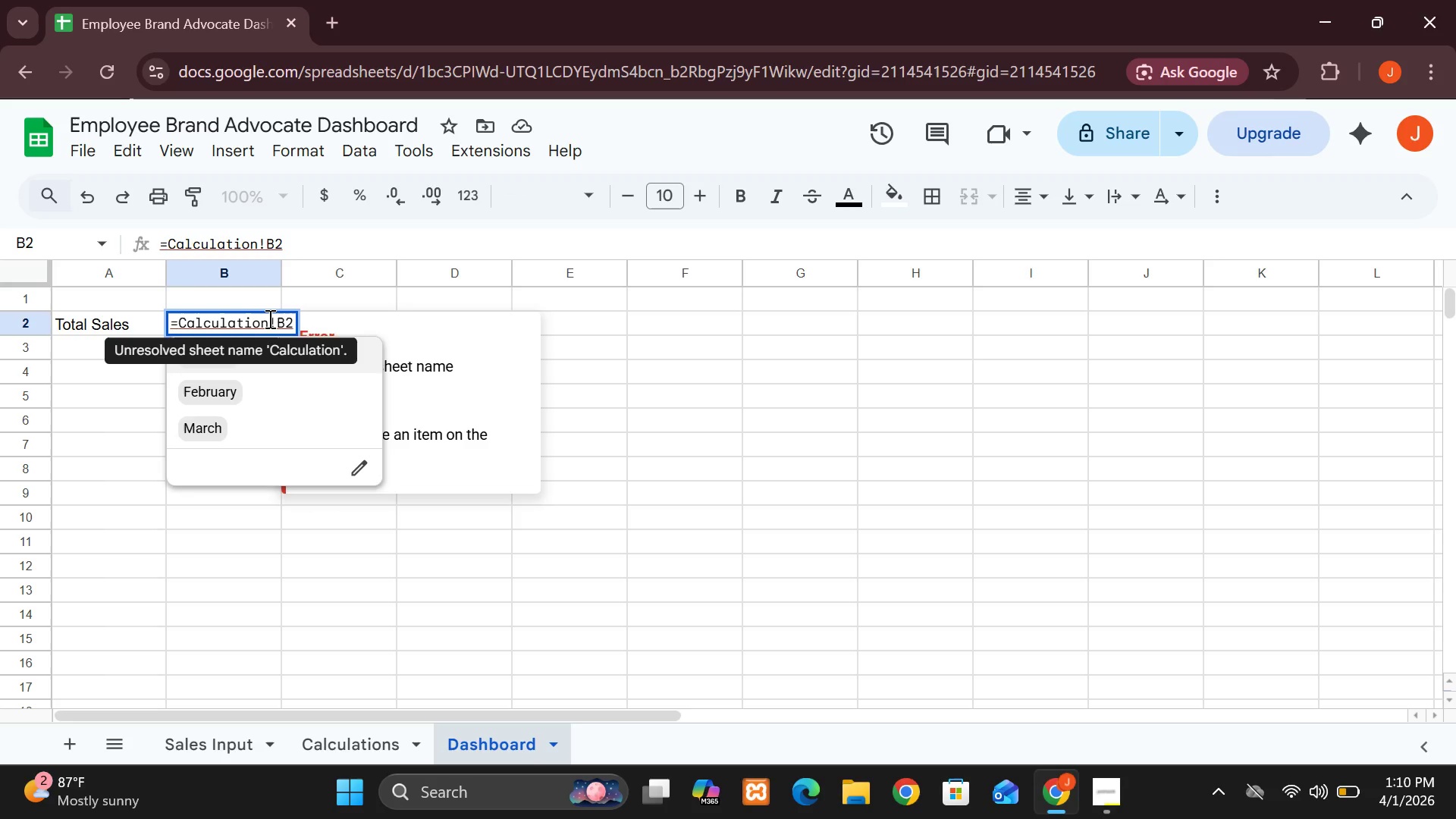 
key(S)
 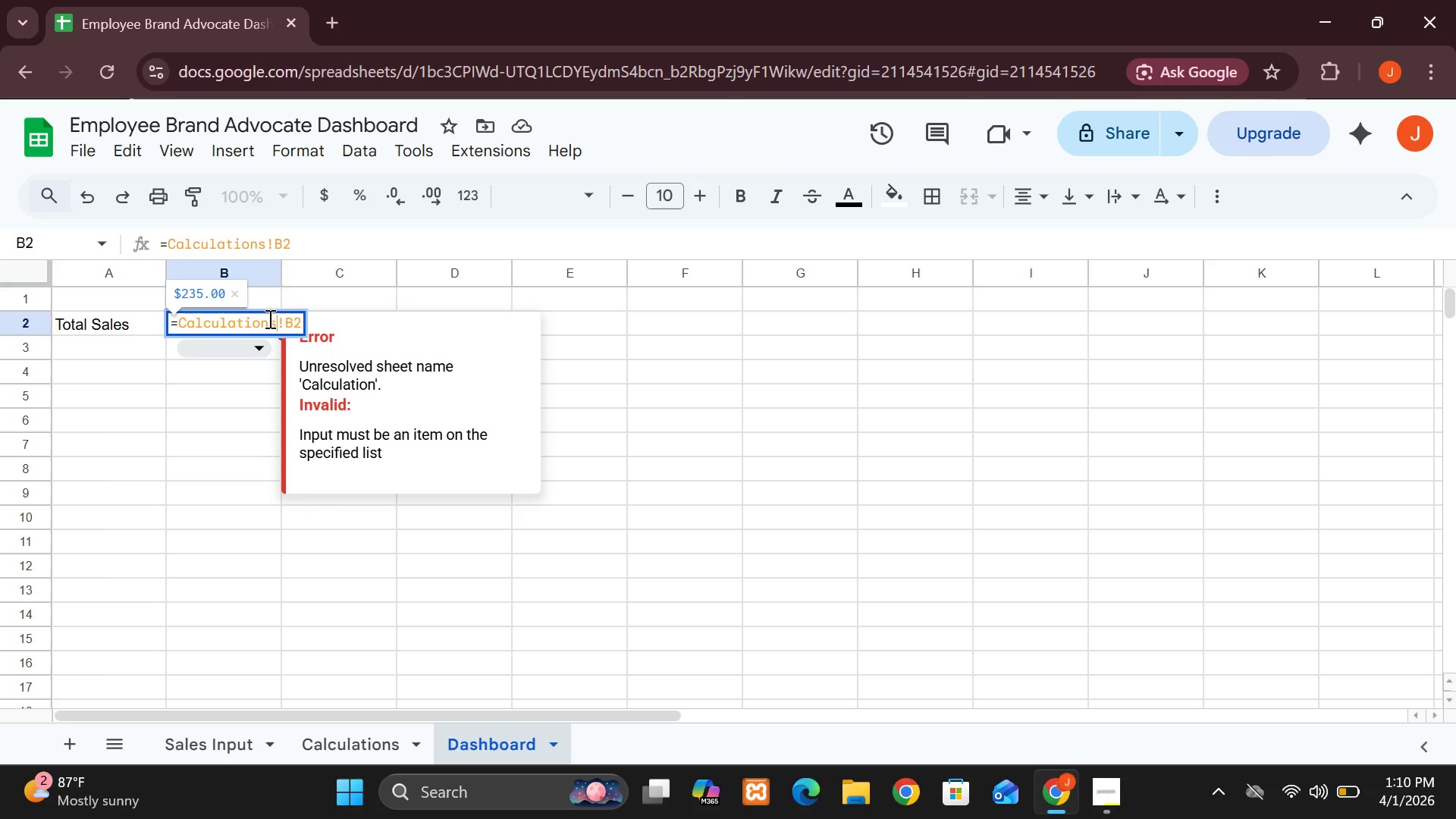 
key(Enter)
 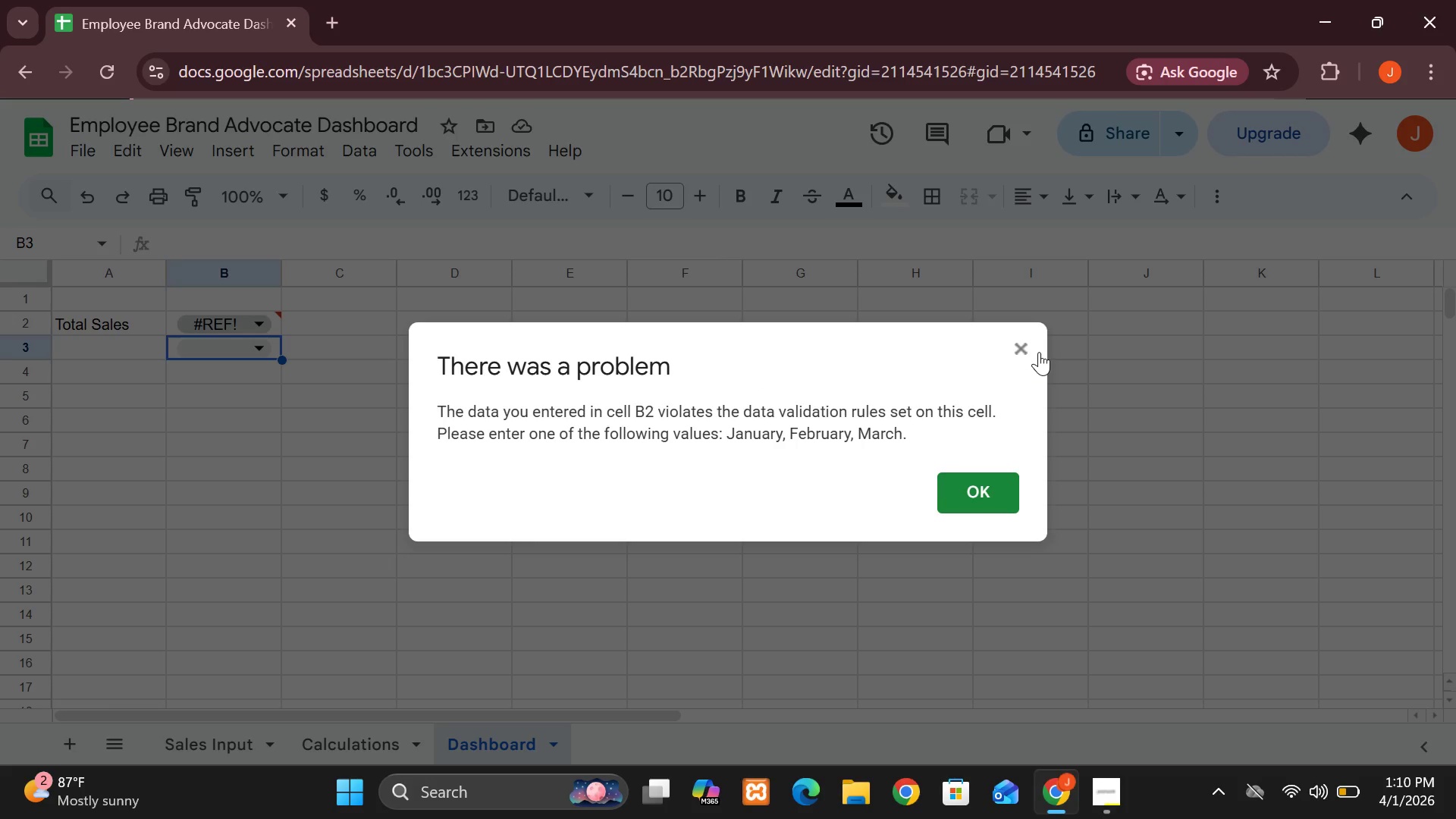 
left_click([1039, 352])
 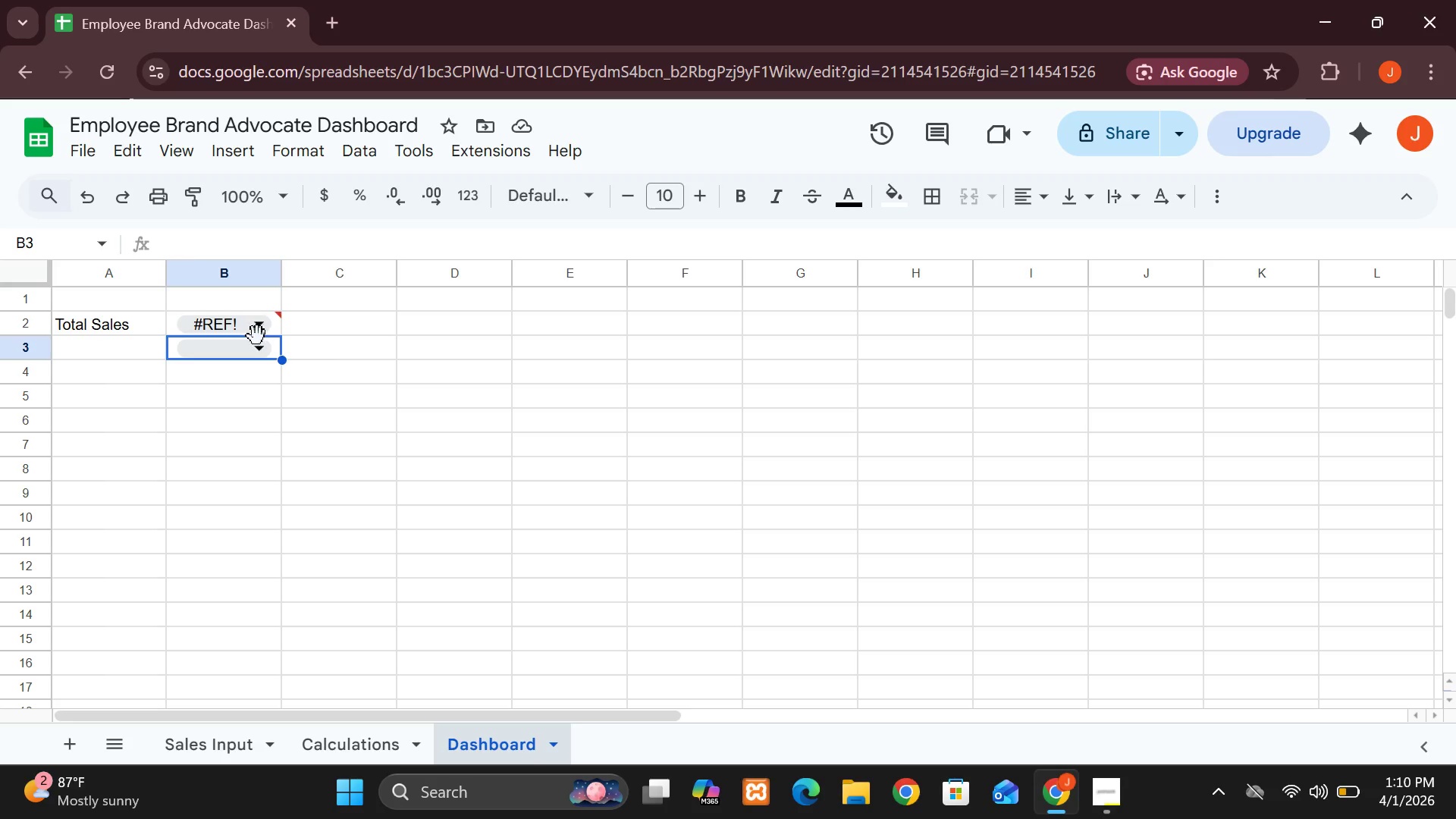 
wait(5.08)
 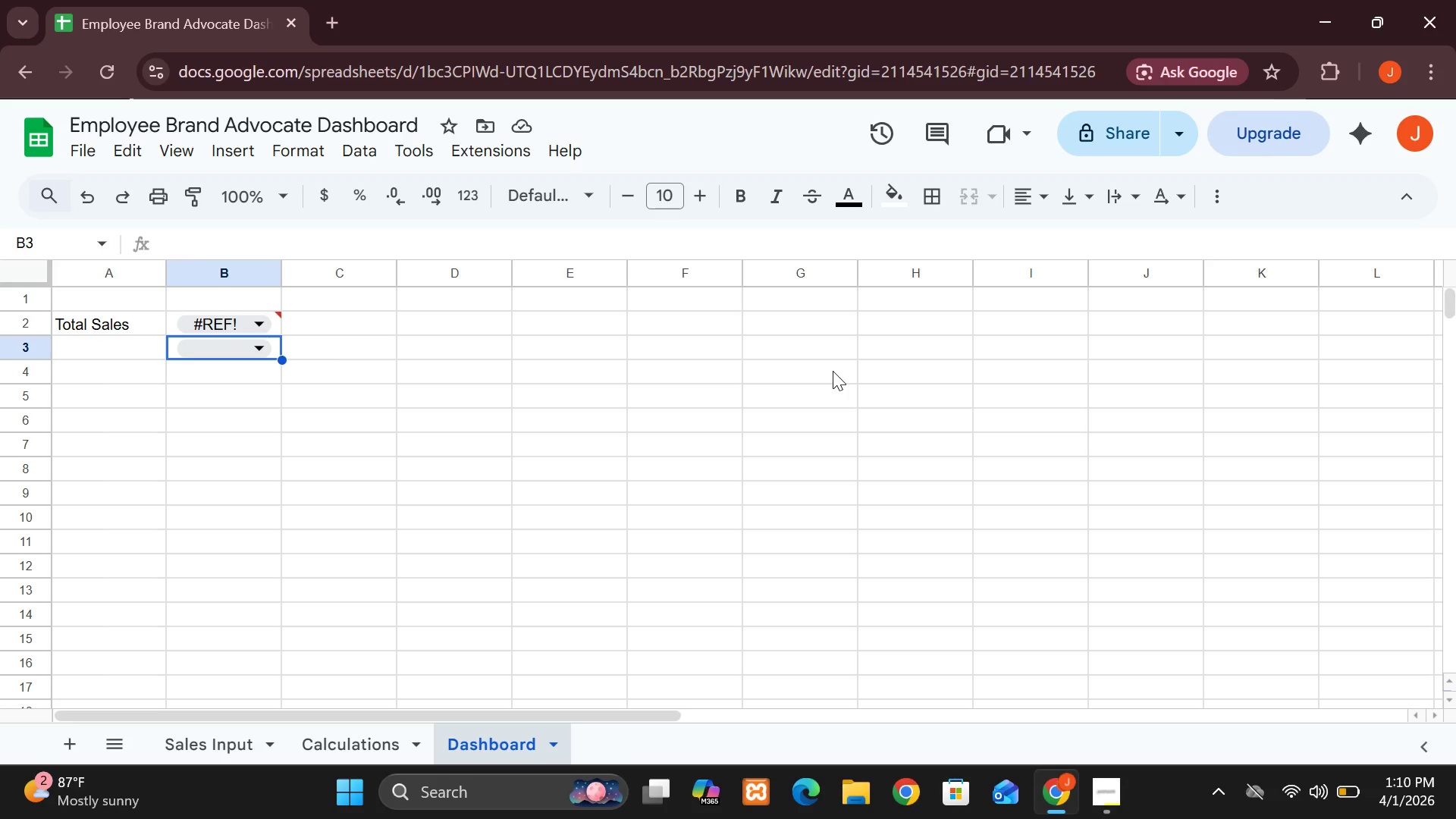 
left_click([274, 323])
 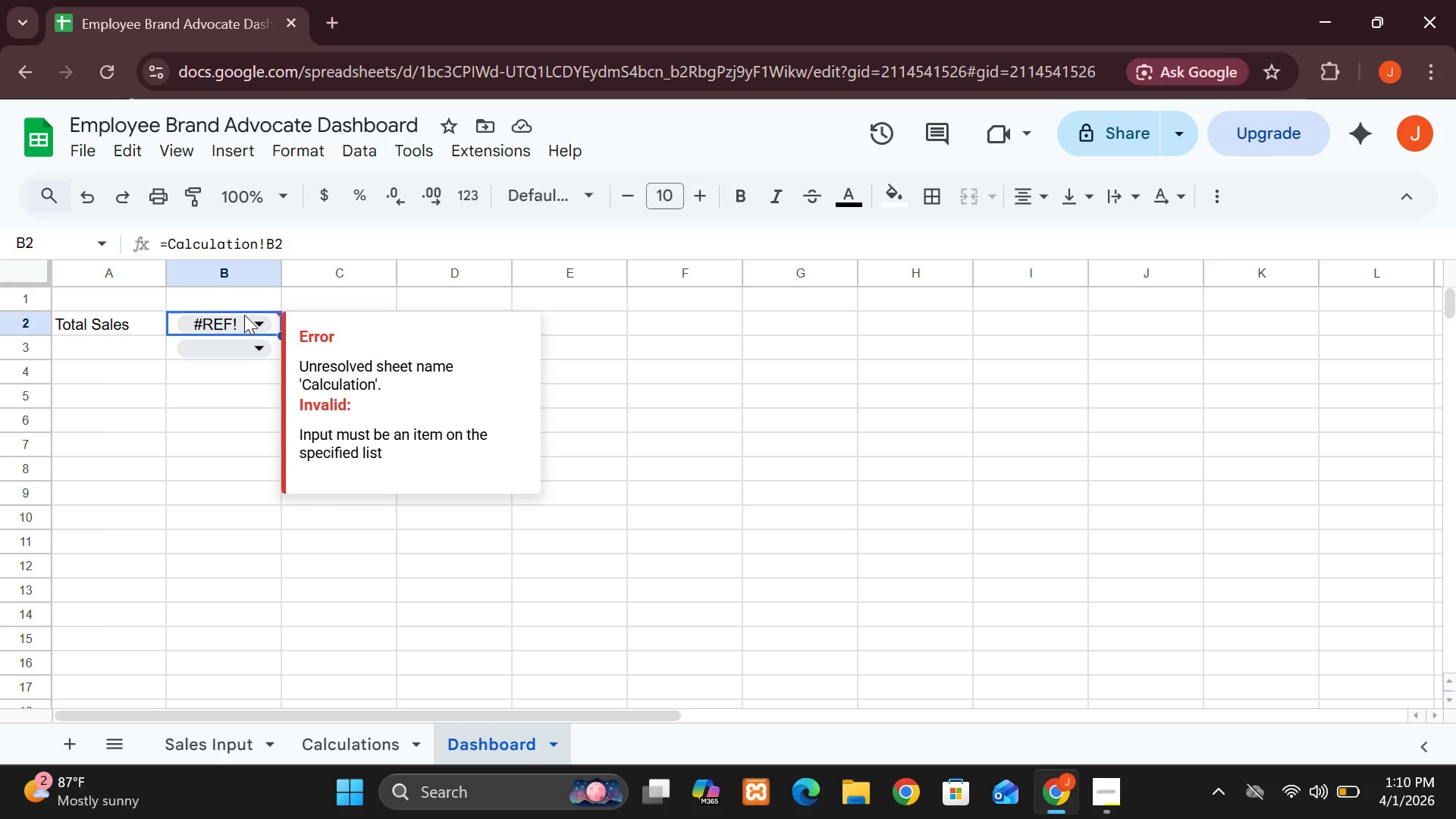 
wait(7.74)
 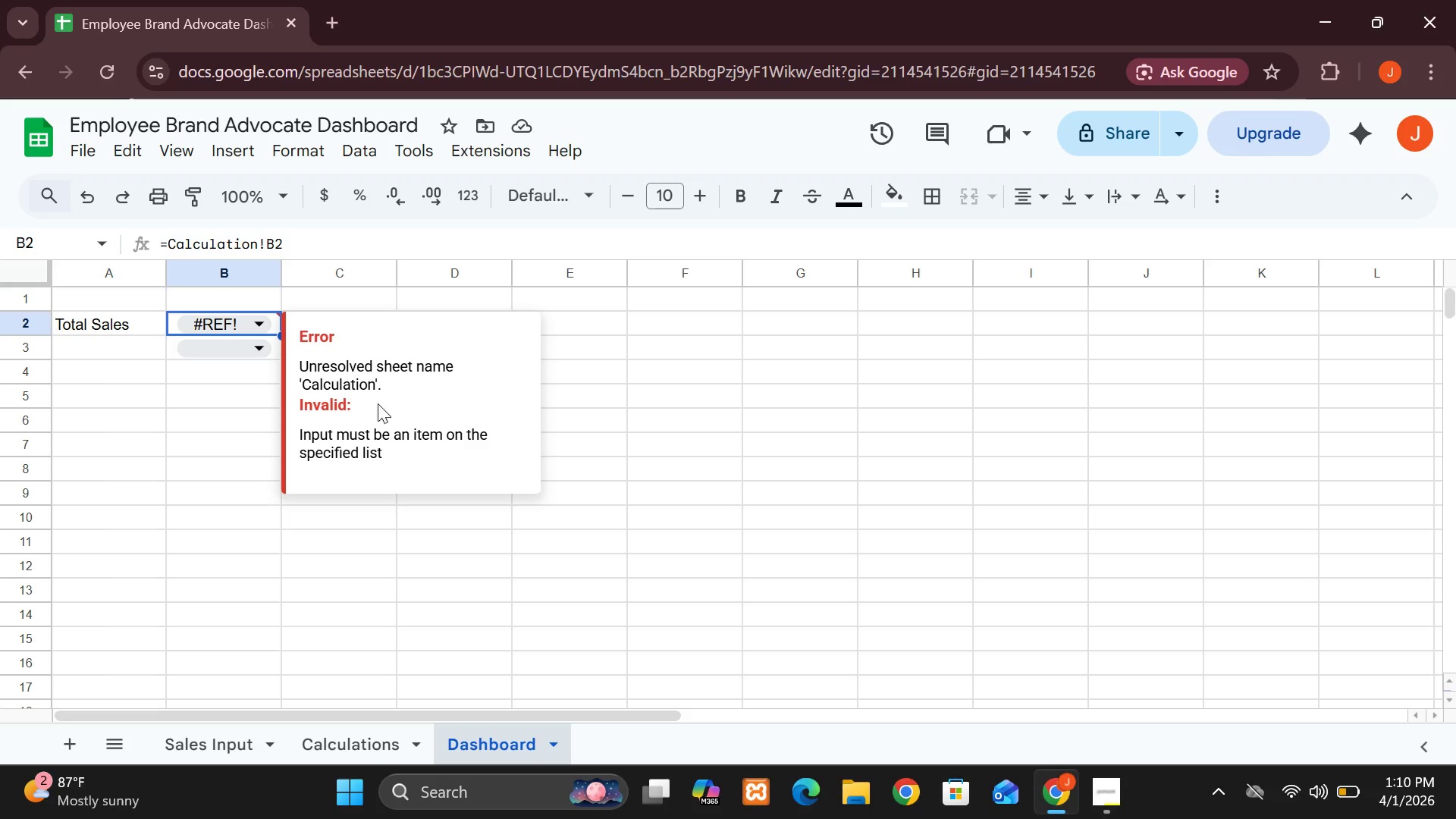 
left_click([259, 332])
 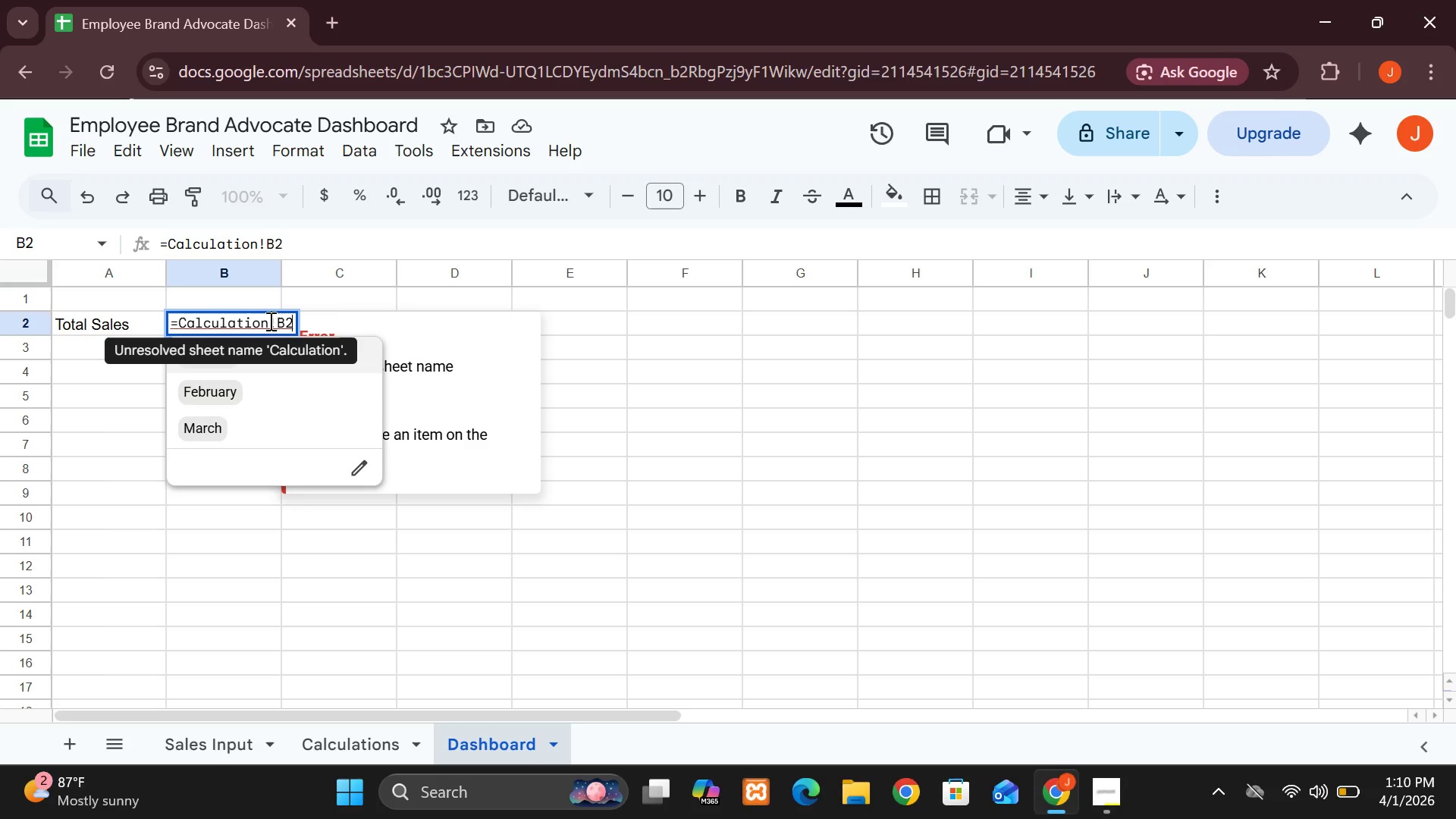 
left_click([269, 321])
 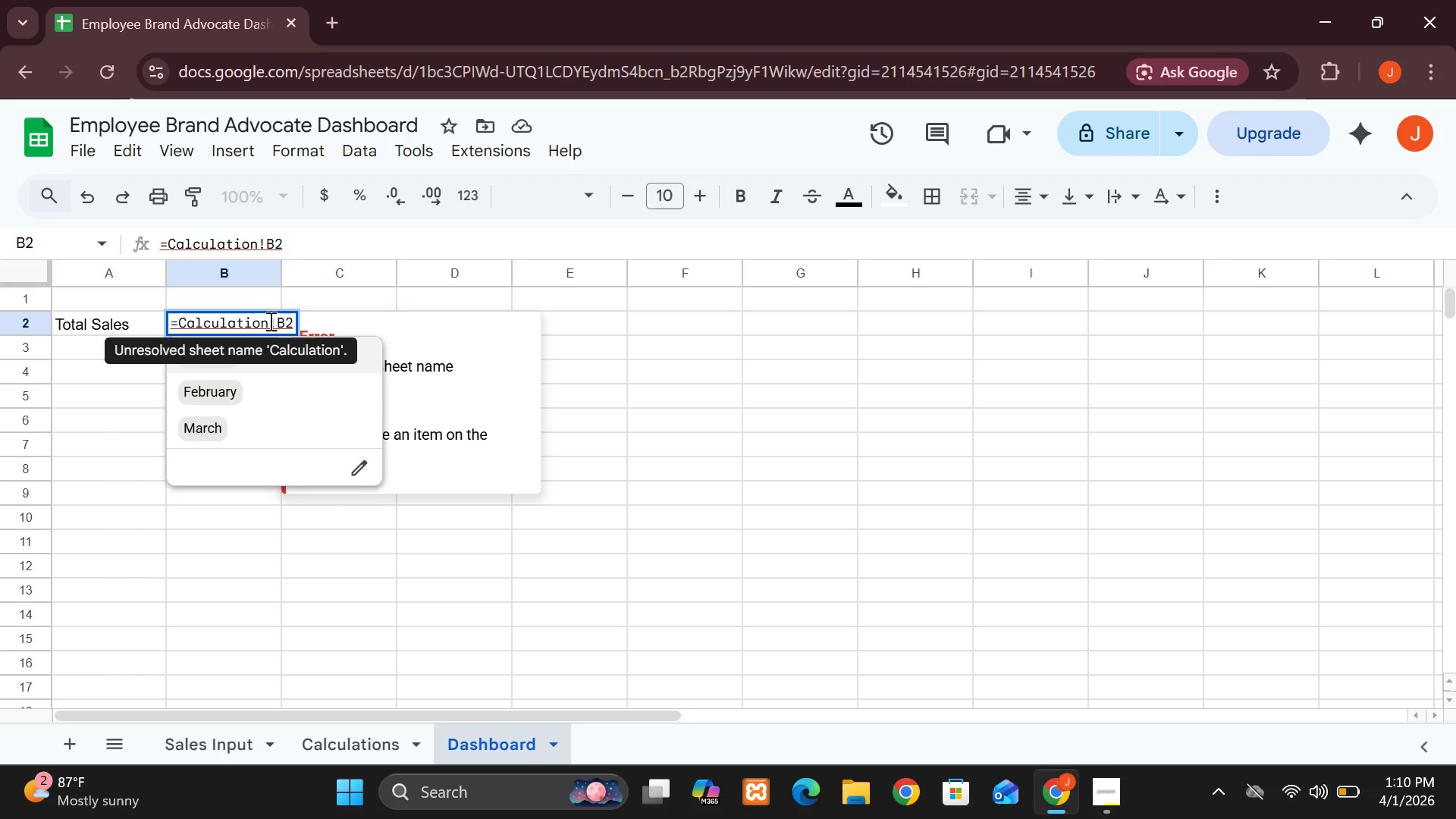 
key(S)
 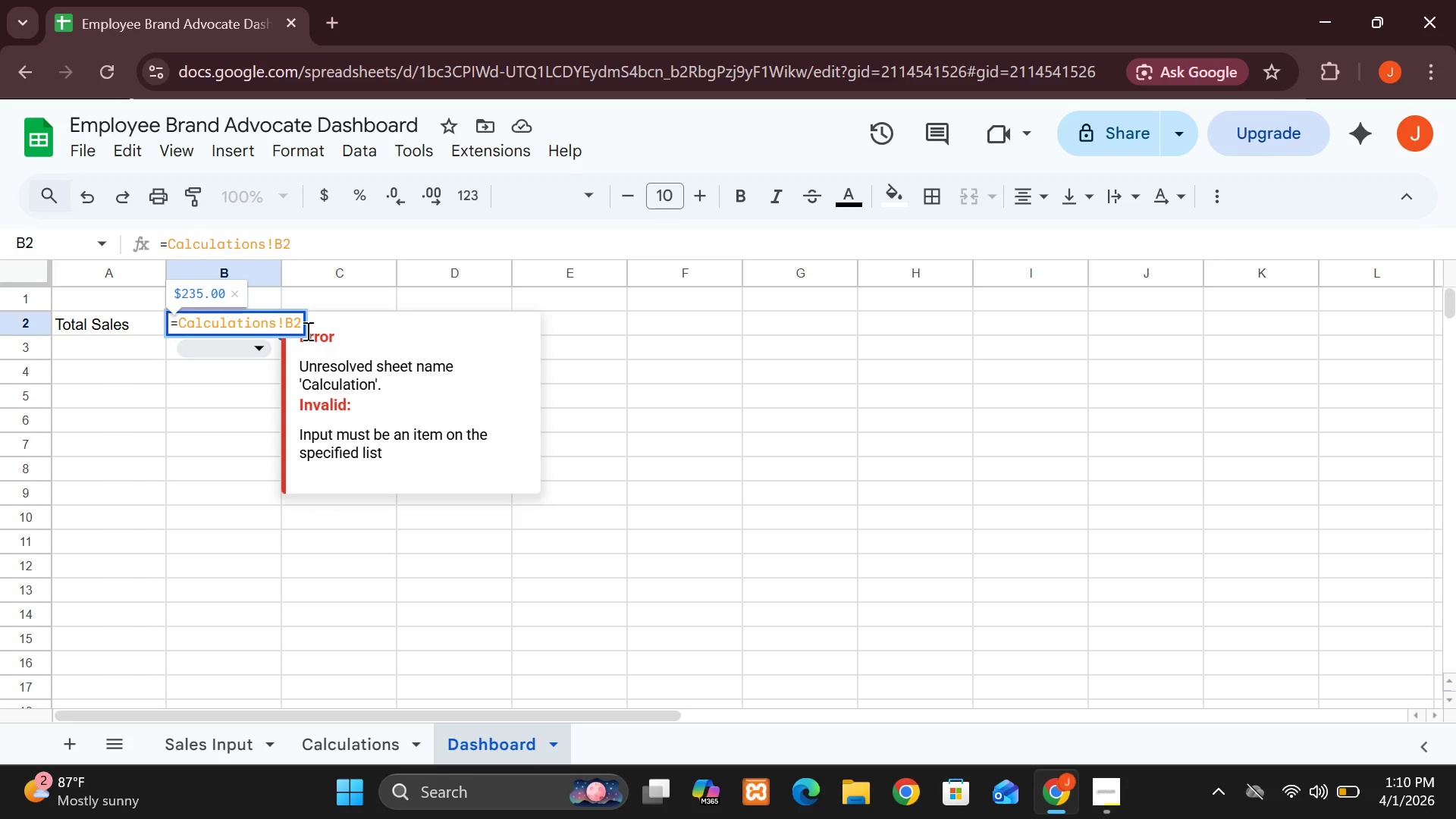 
key(Enter)
 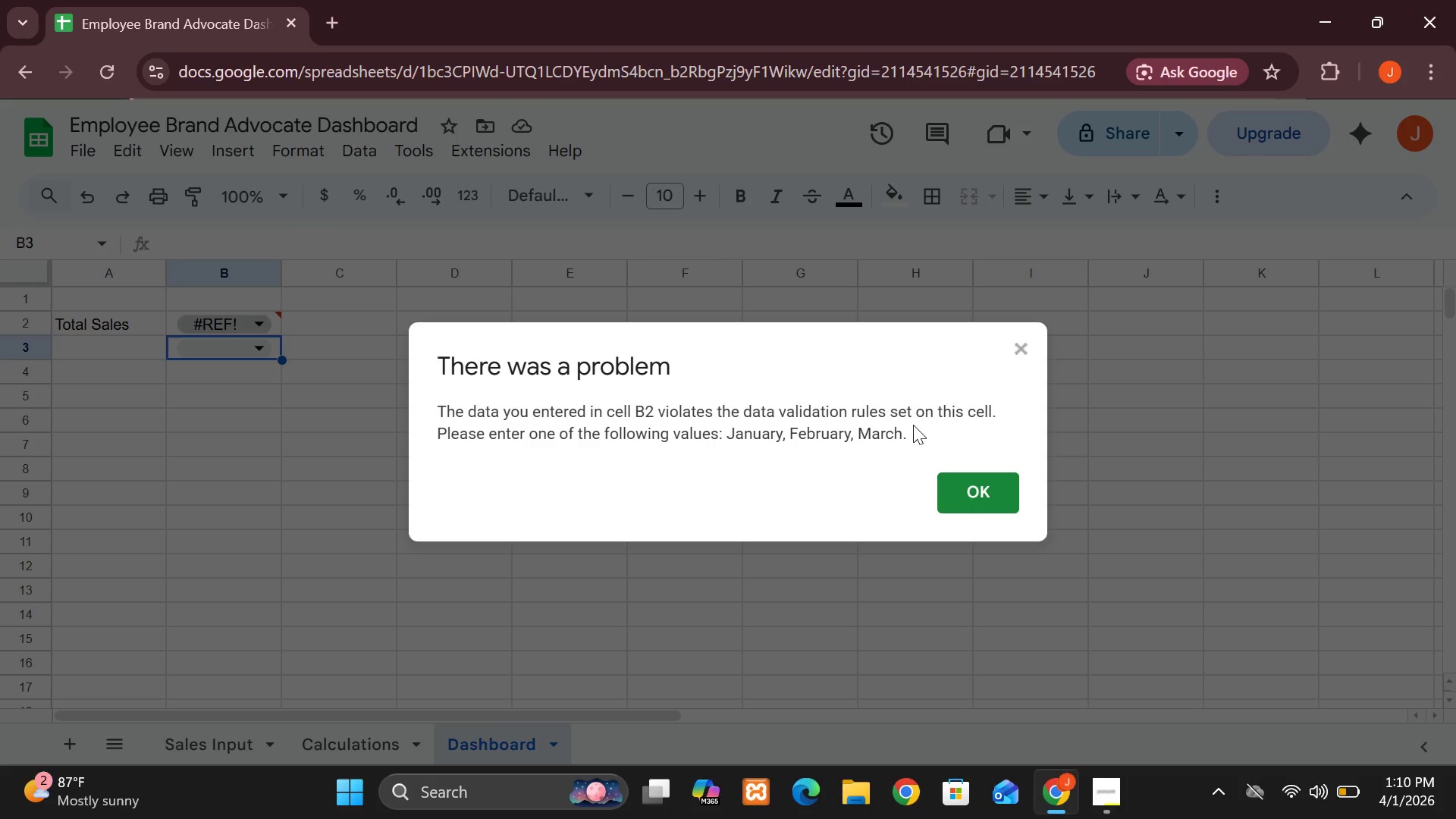 
wait(7.66)
 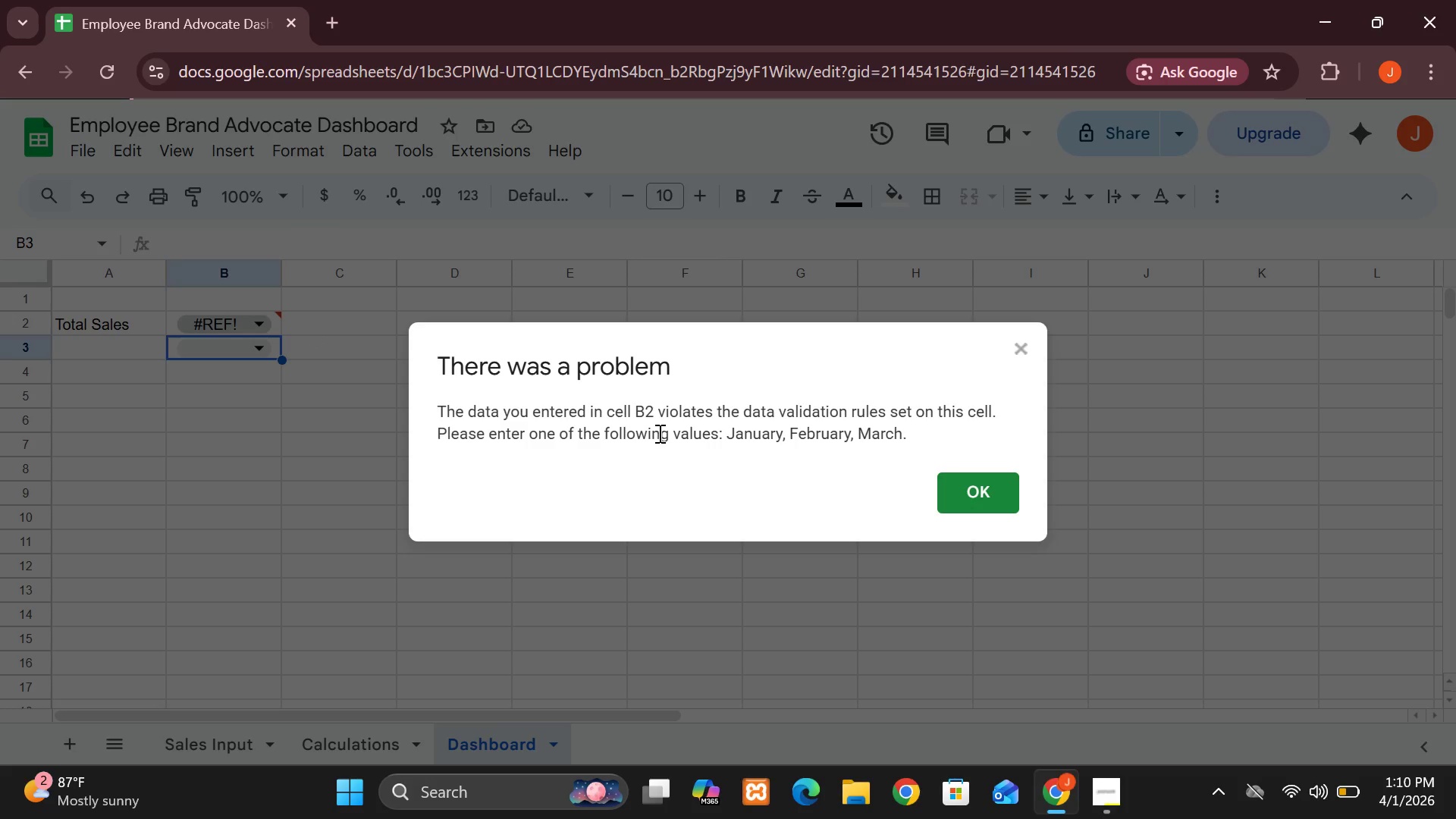 
left_click([1023, 346])
 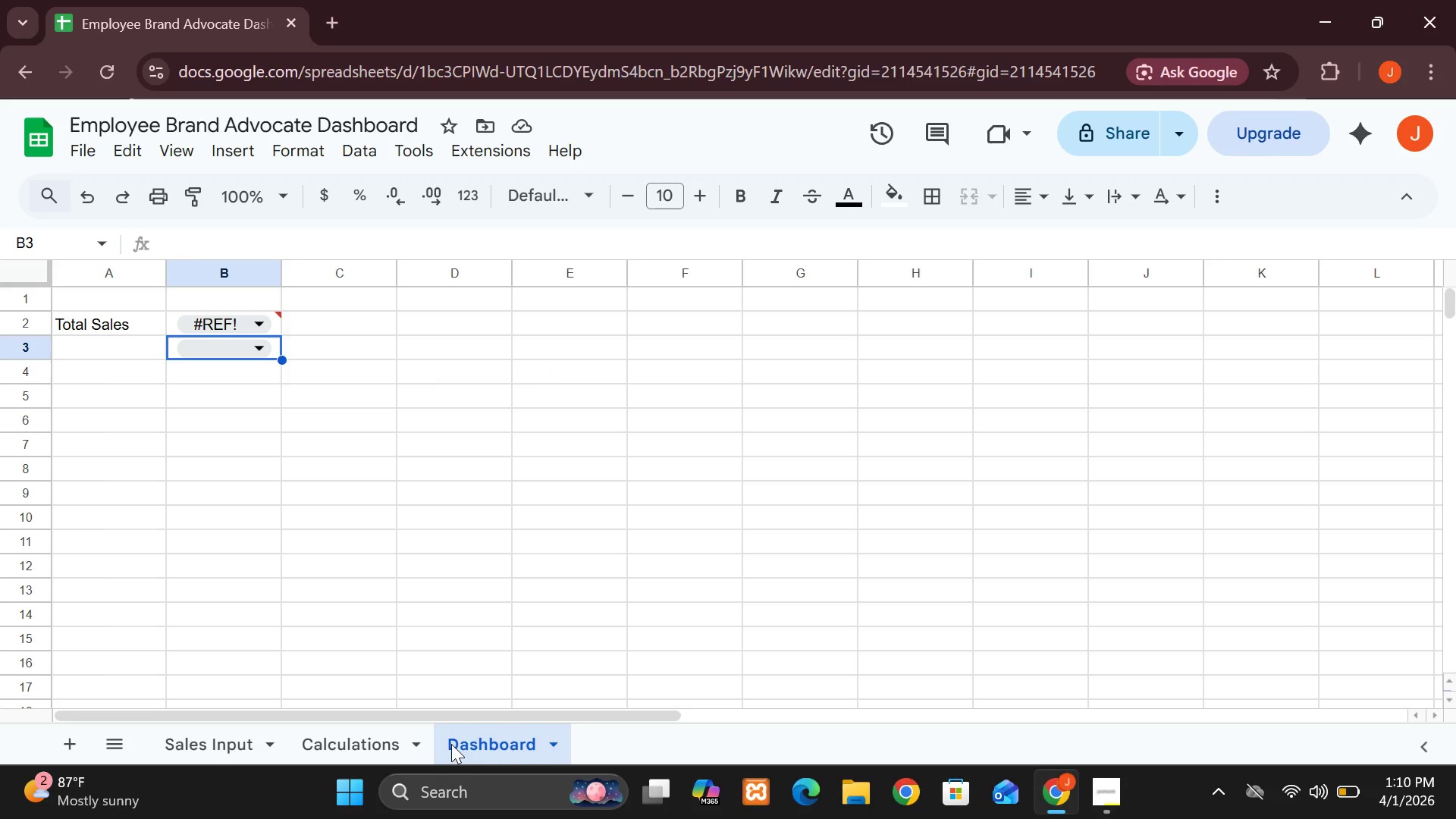 
wait(12.17)
 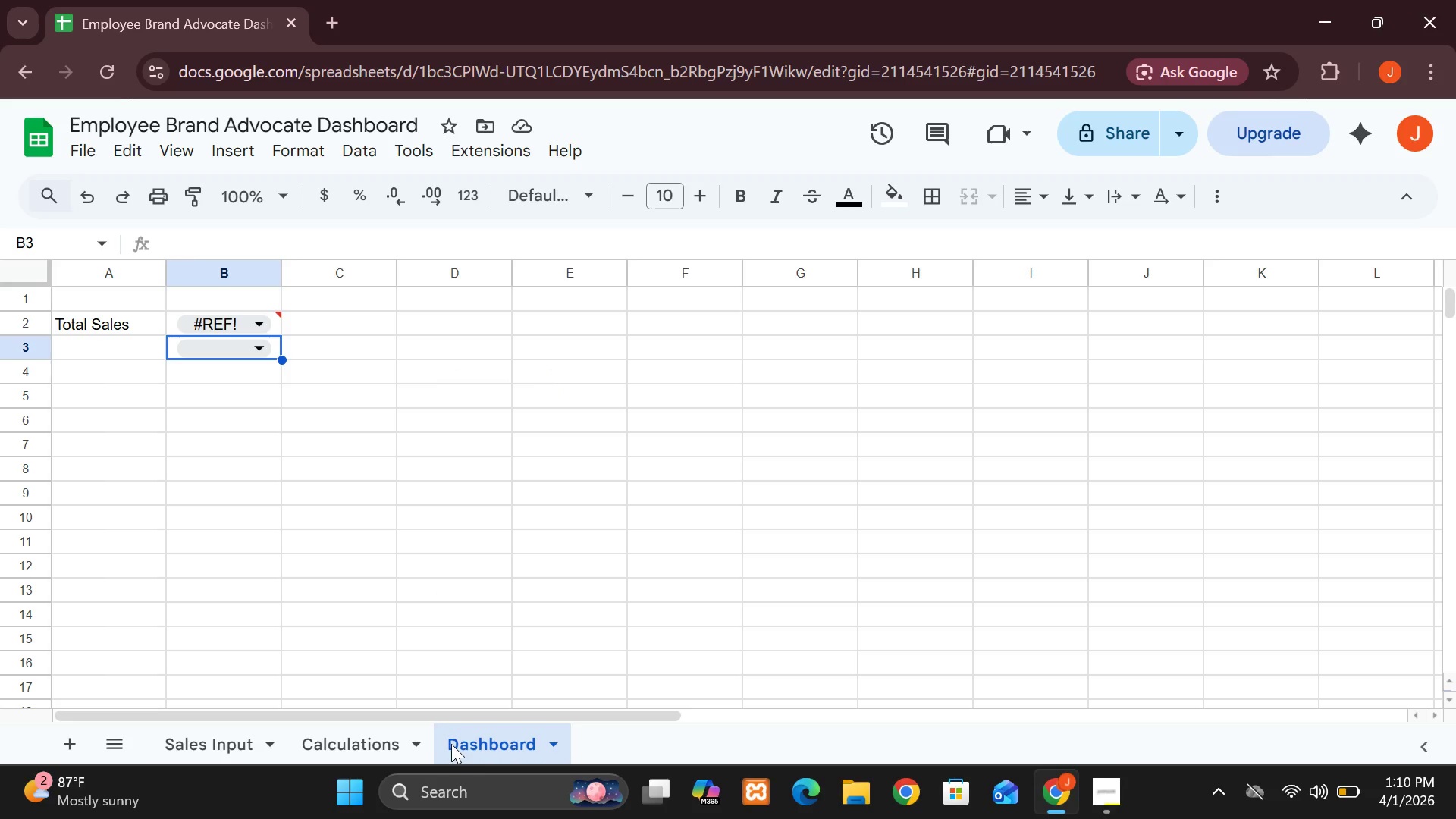 
mouse_move([281, 327])
 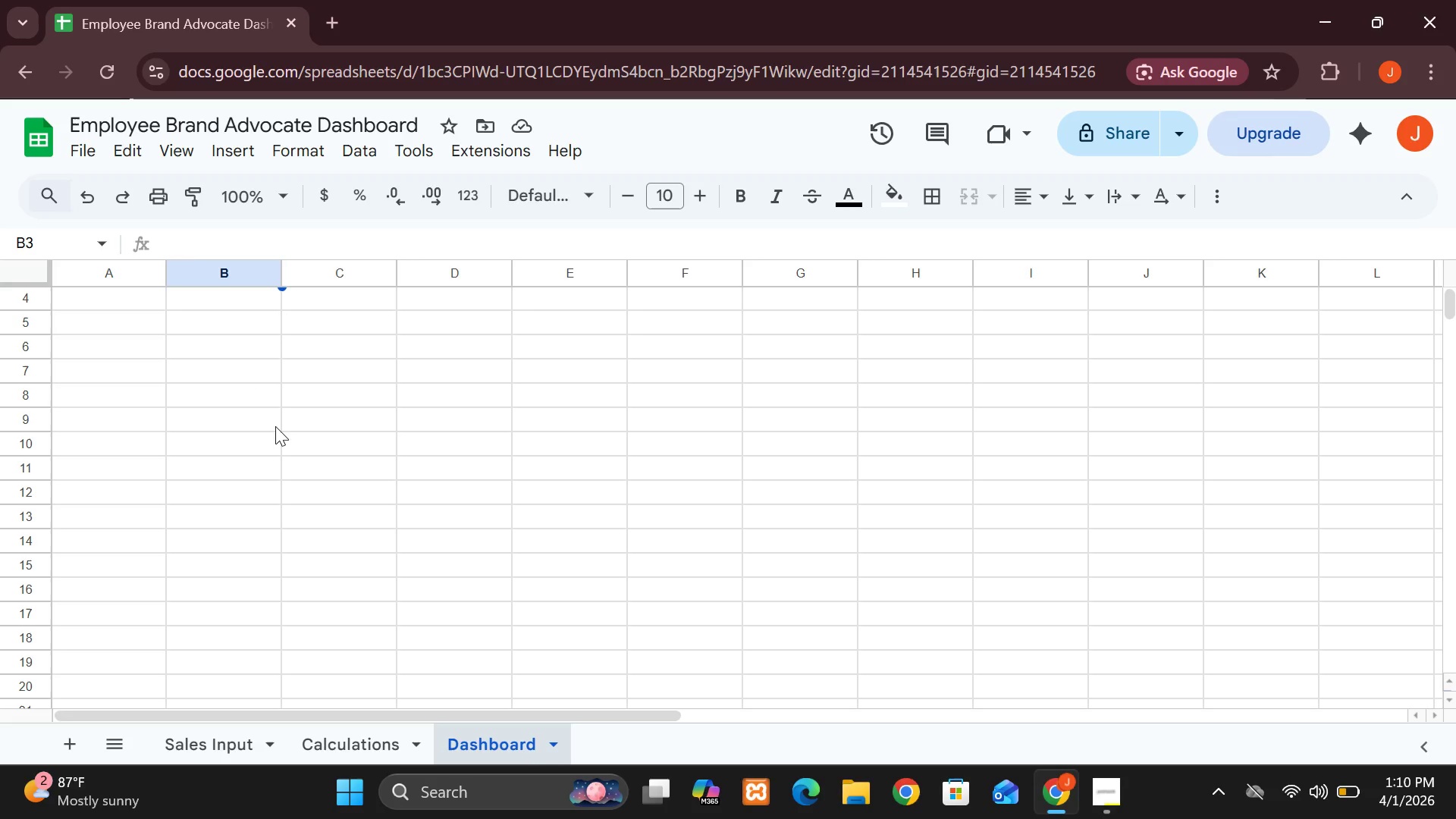 
wait(7.96)
 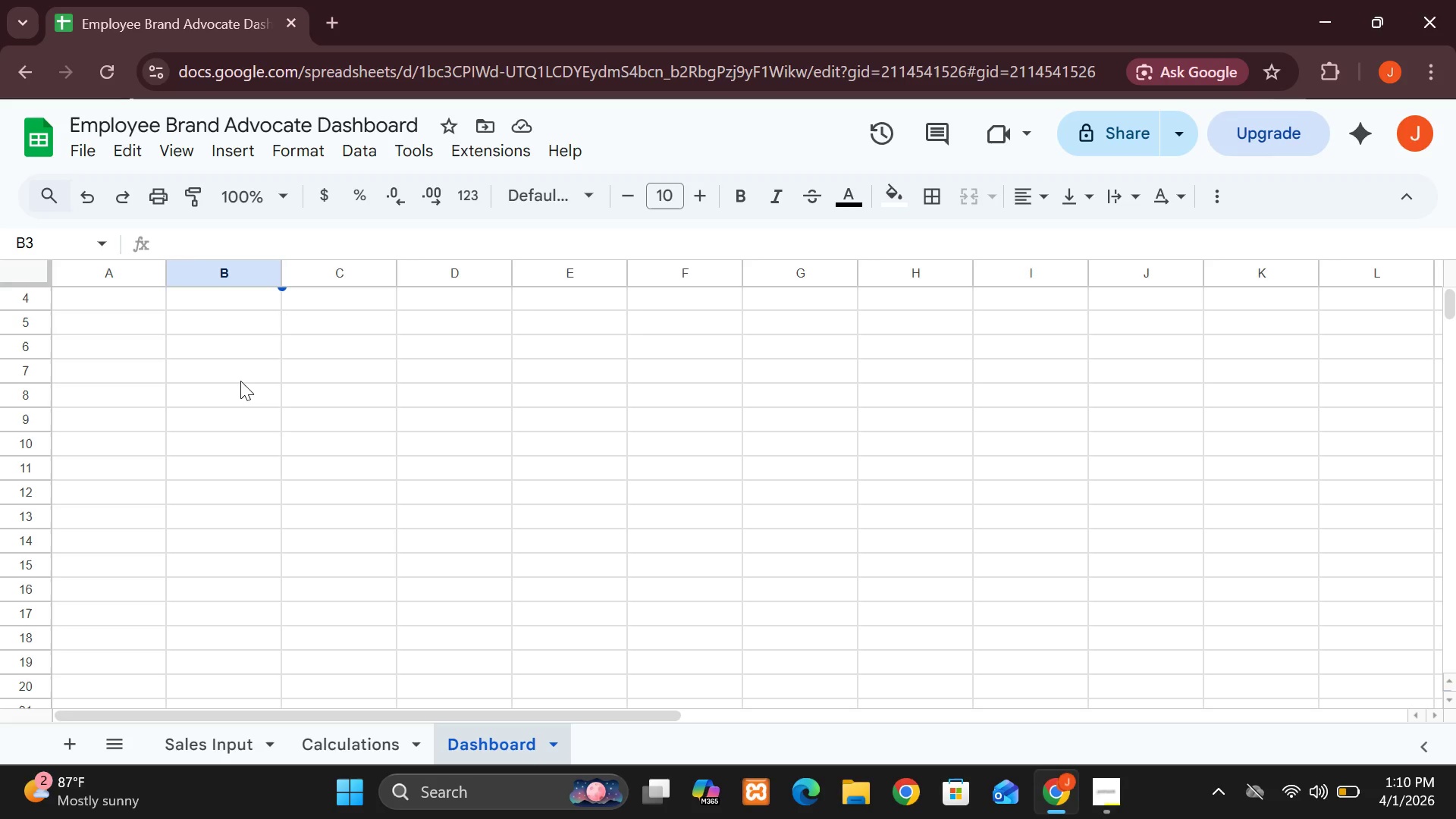 
scroll: coordinate [275, 426], scroll_direction: none, amount: 0.0
 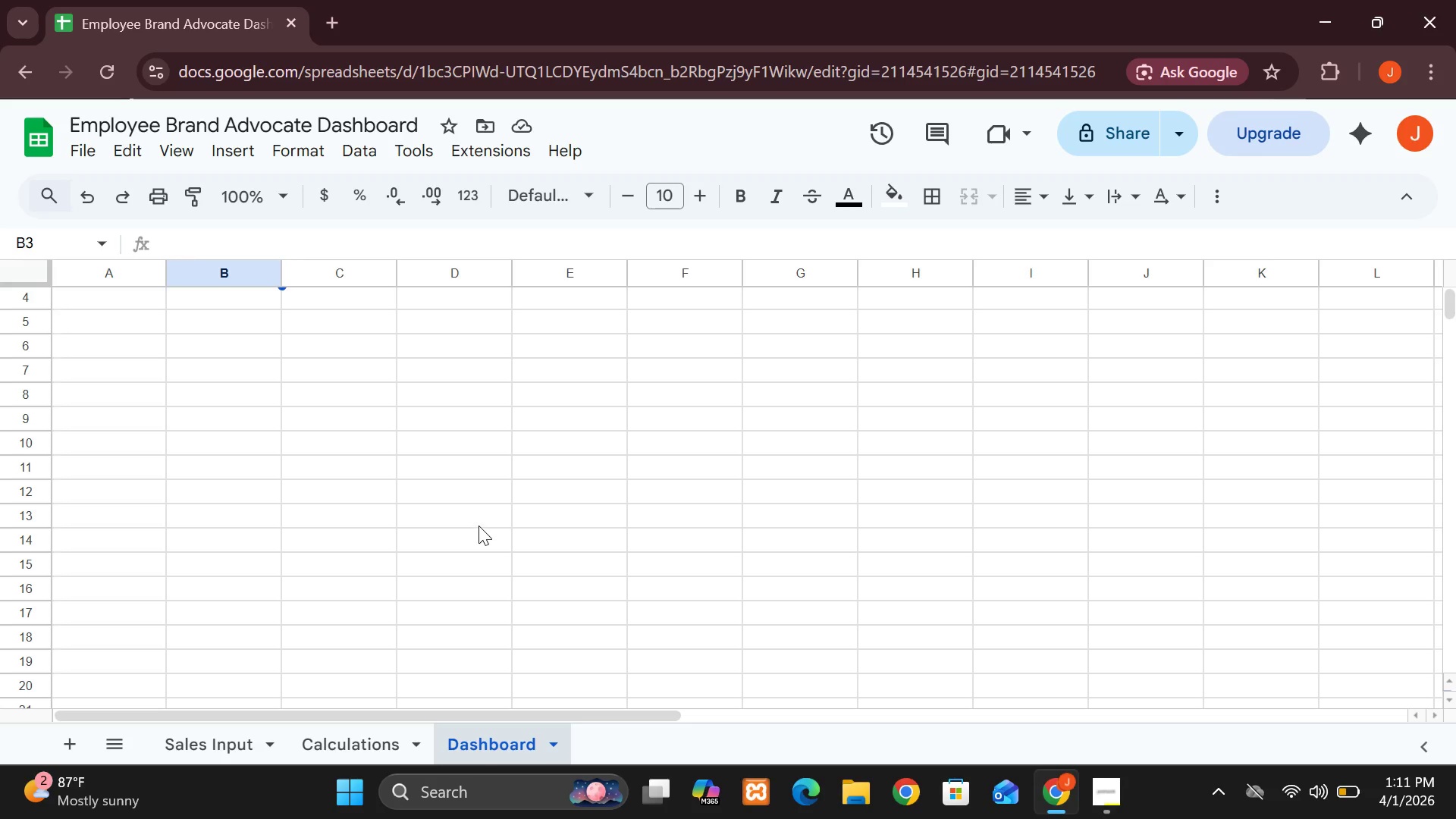 
wait(34.2)
 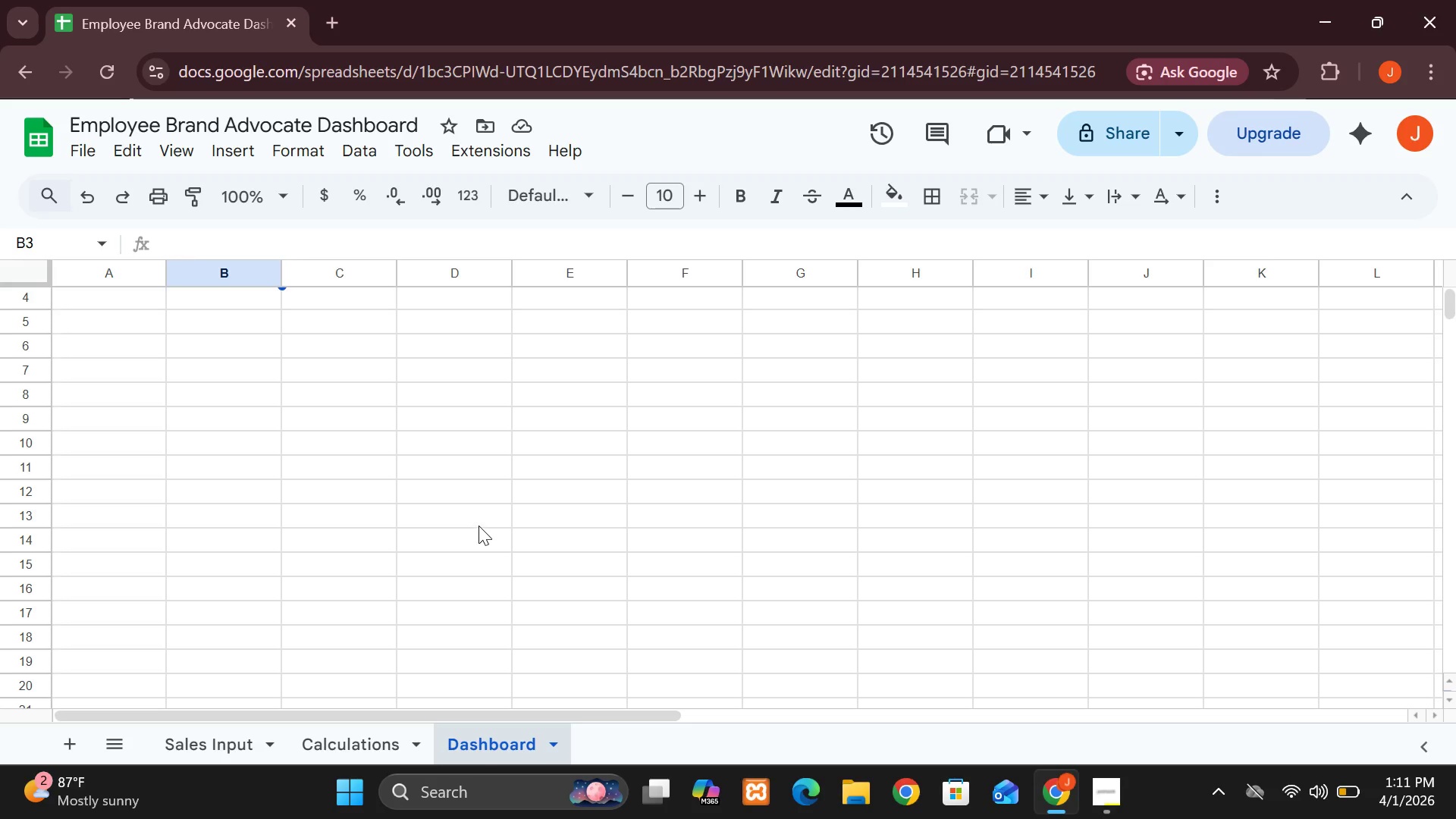 
left_click([99, 419])
 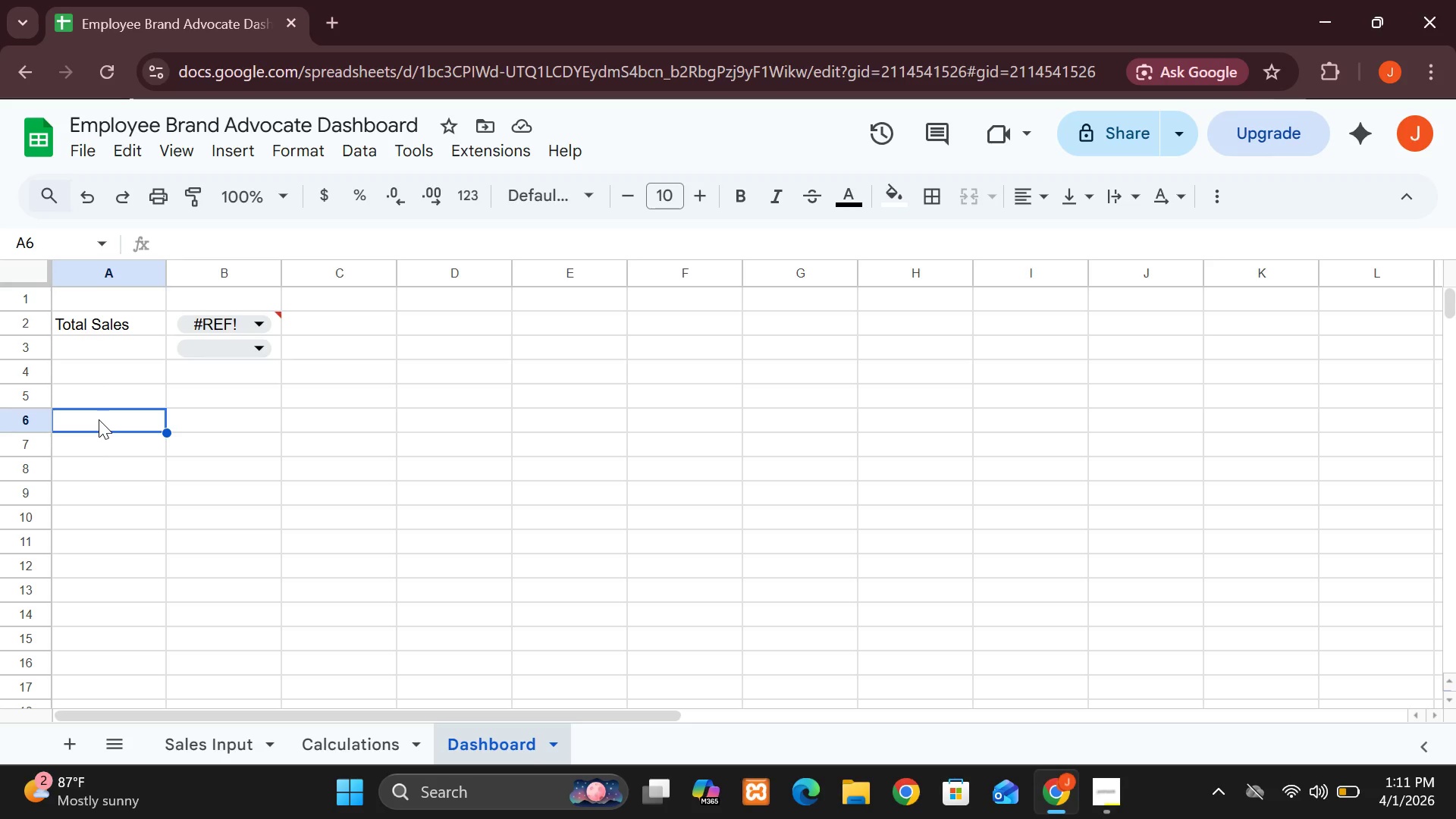 
wait(7.8)
 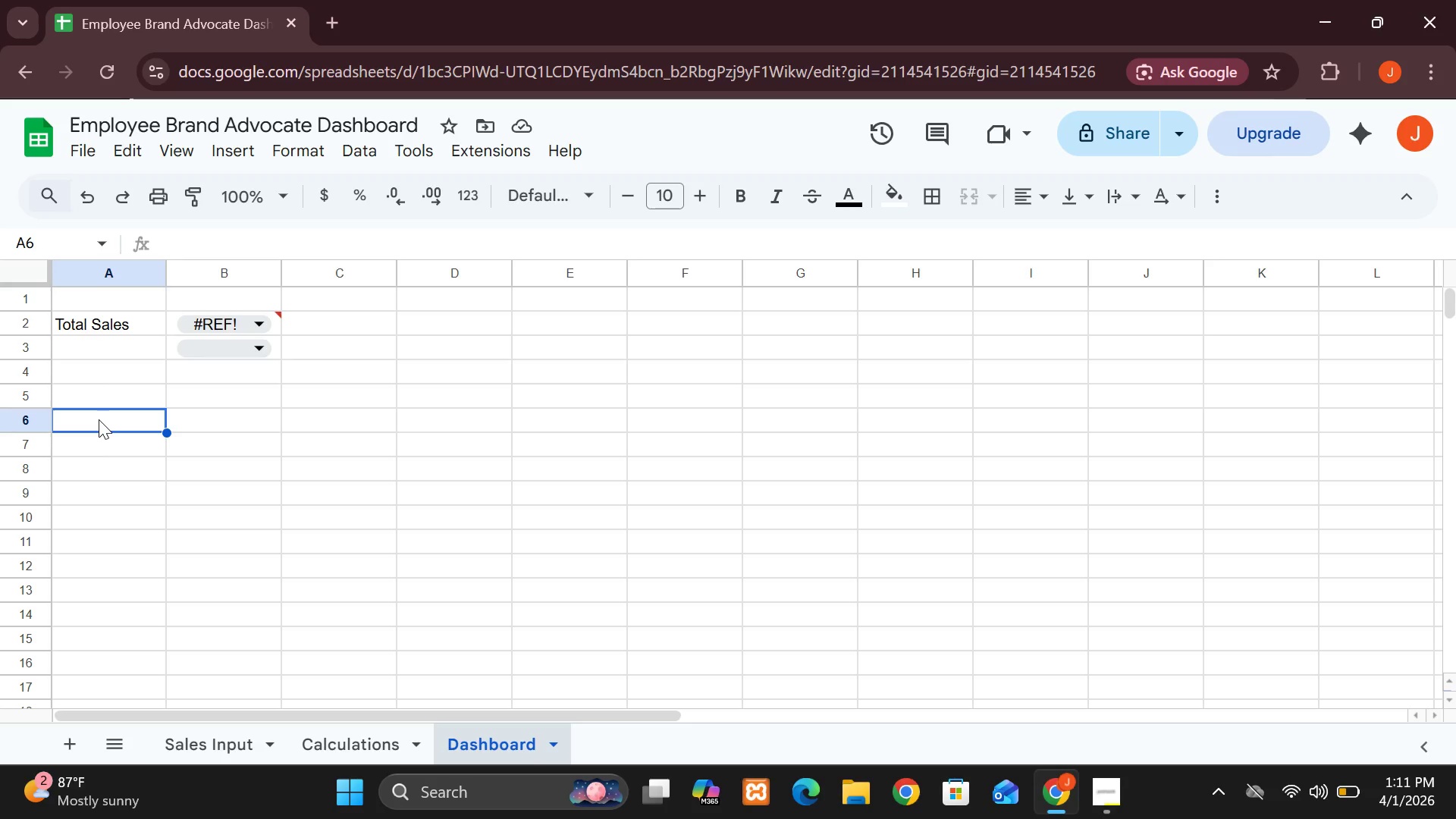 
left_click([230, 162])
 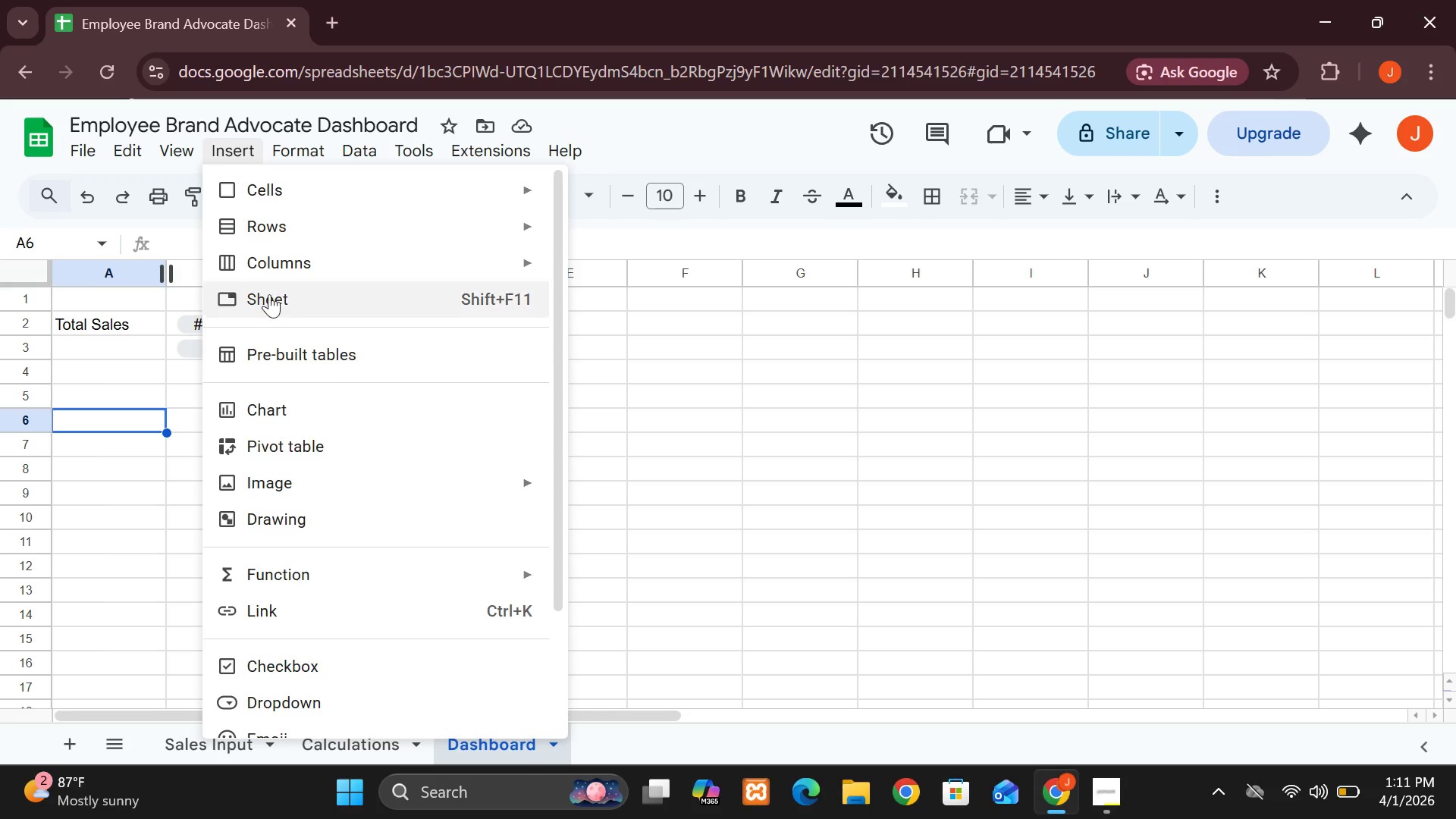 
wait(5.08)
 